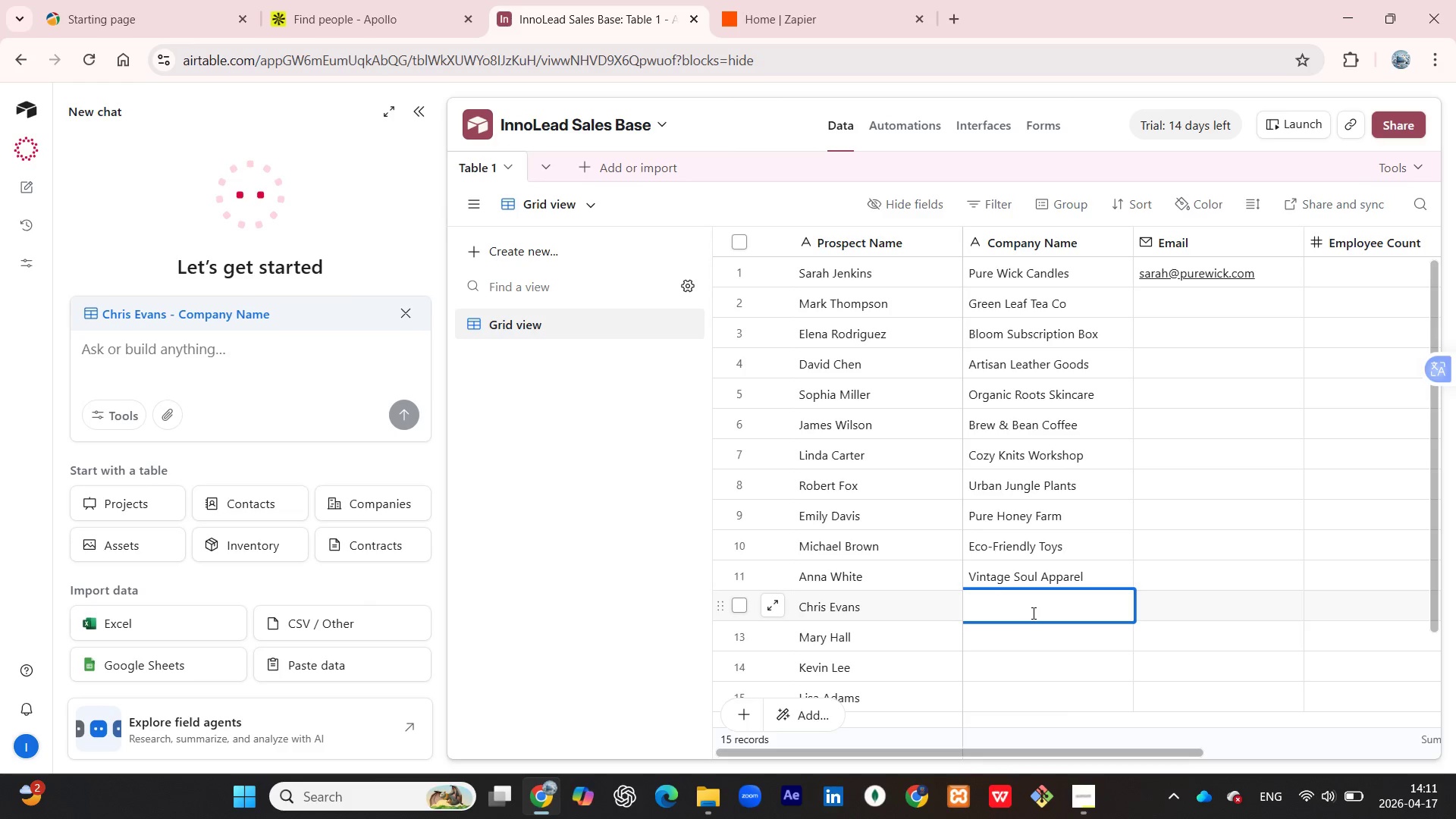 
type(Shield Spice Co)
 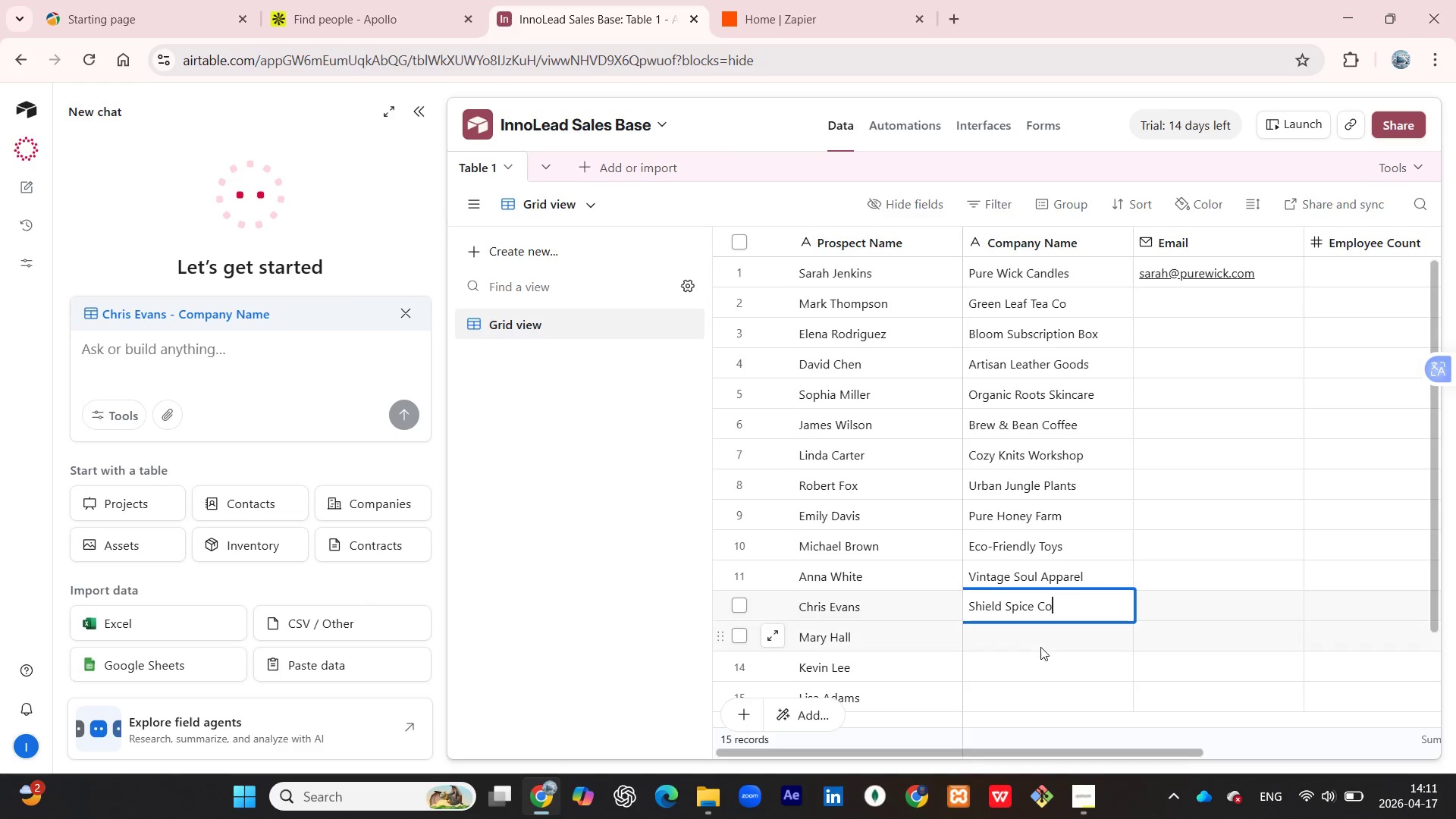 
left_click([1040, 647])
 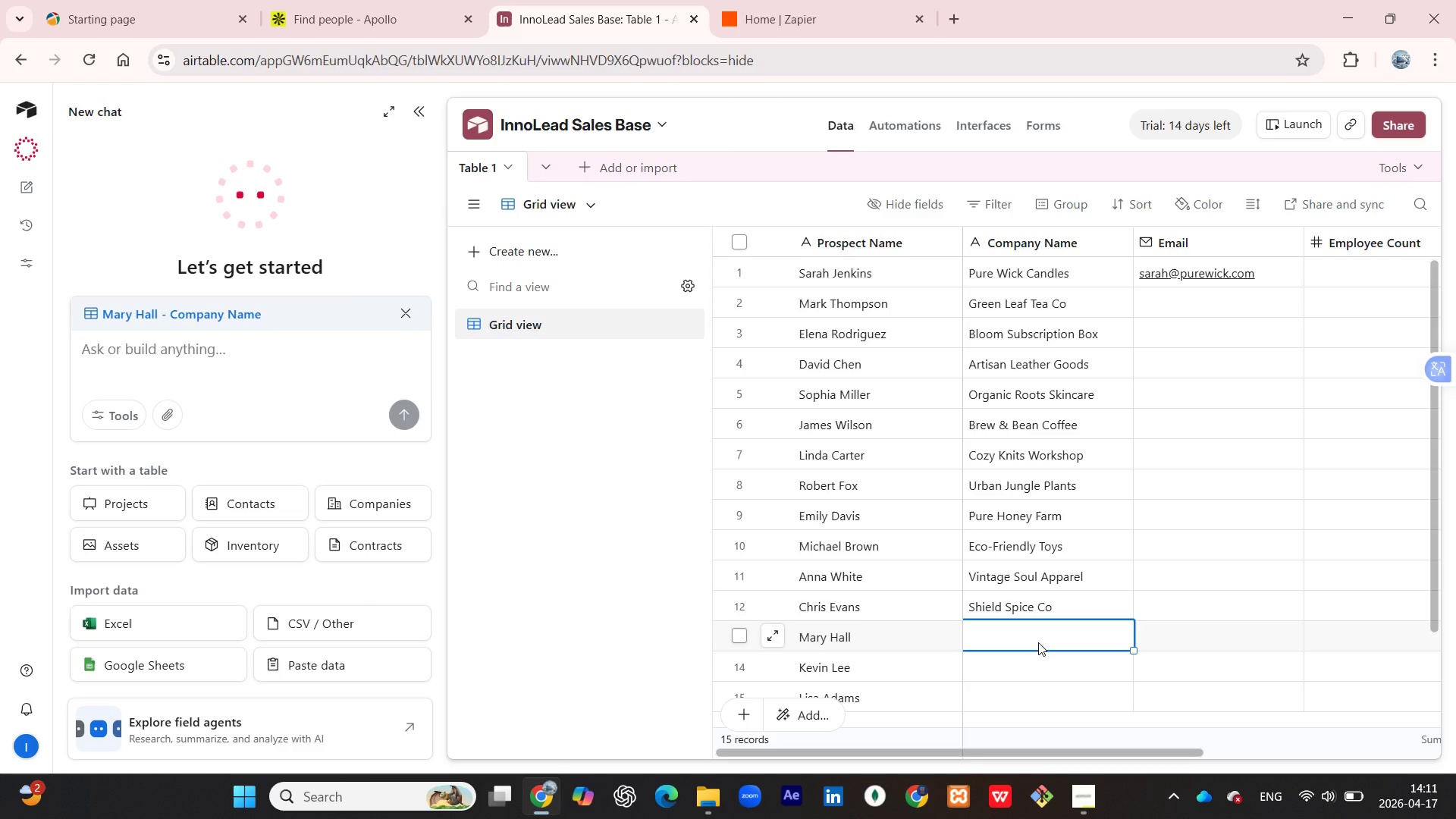 
left_click([1038, 642])
 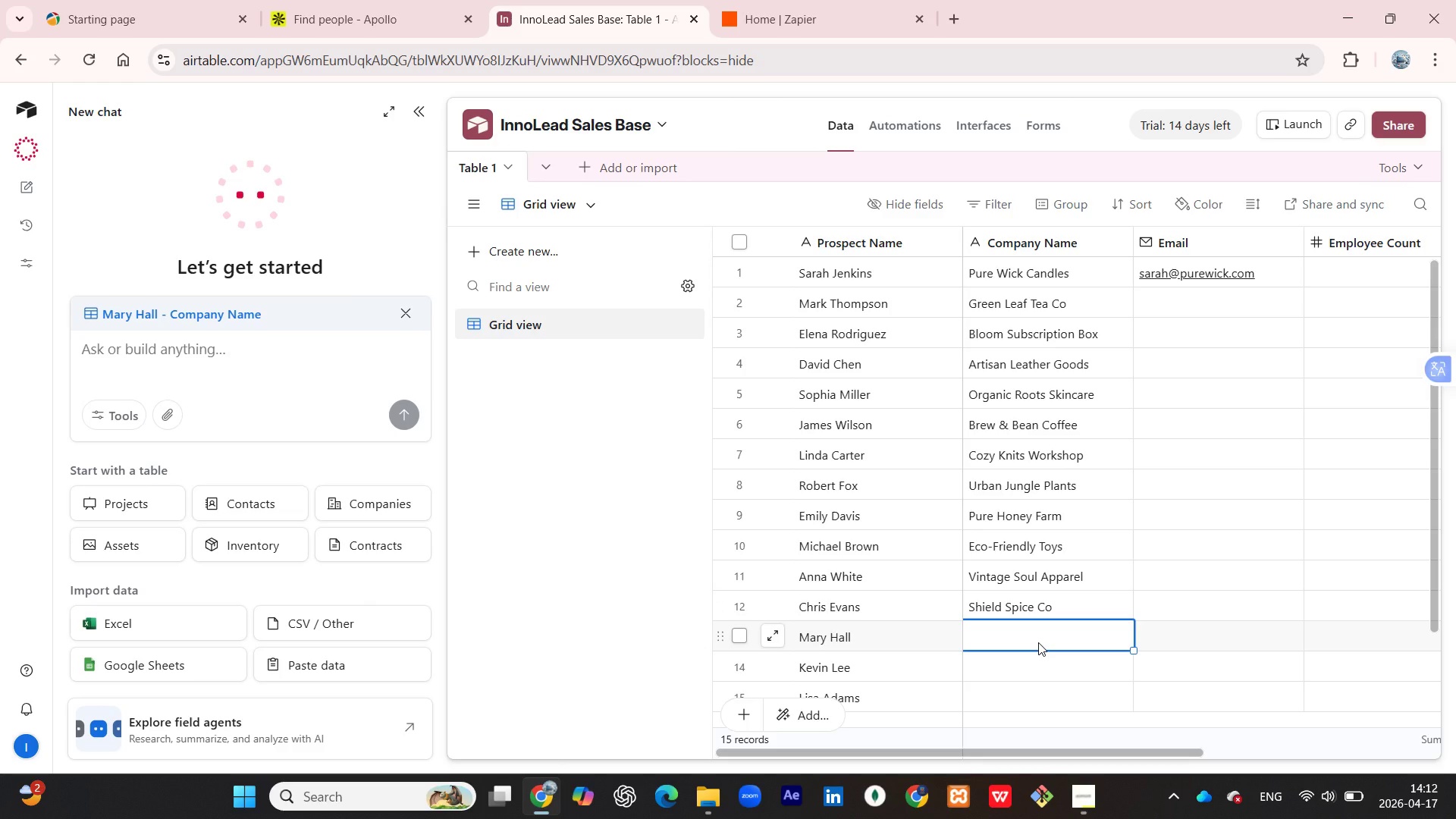 
type(Serene Se)
key(Backspace)
type(cents)
 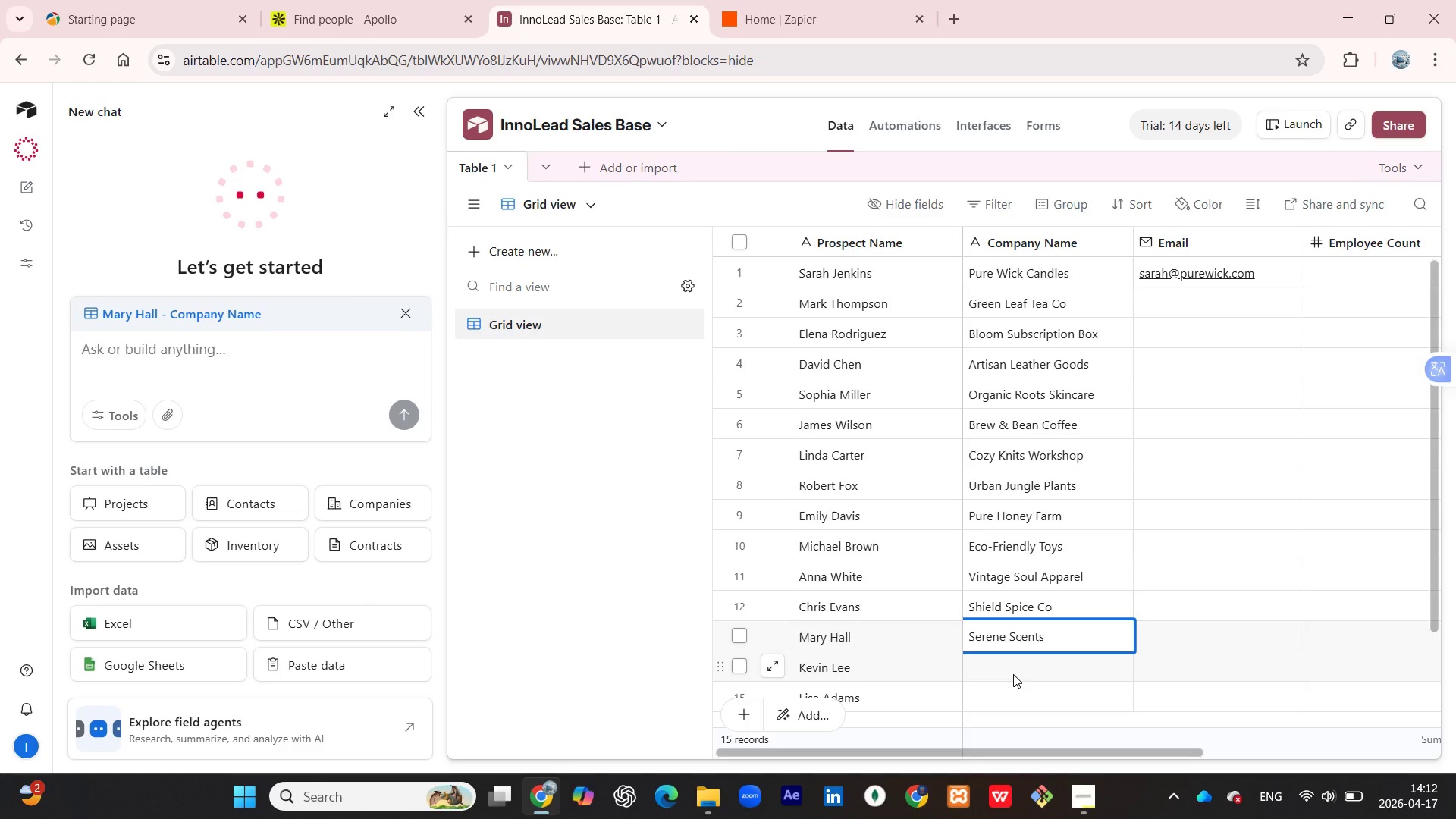 
double_click([1013, 674])
 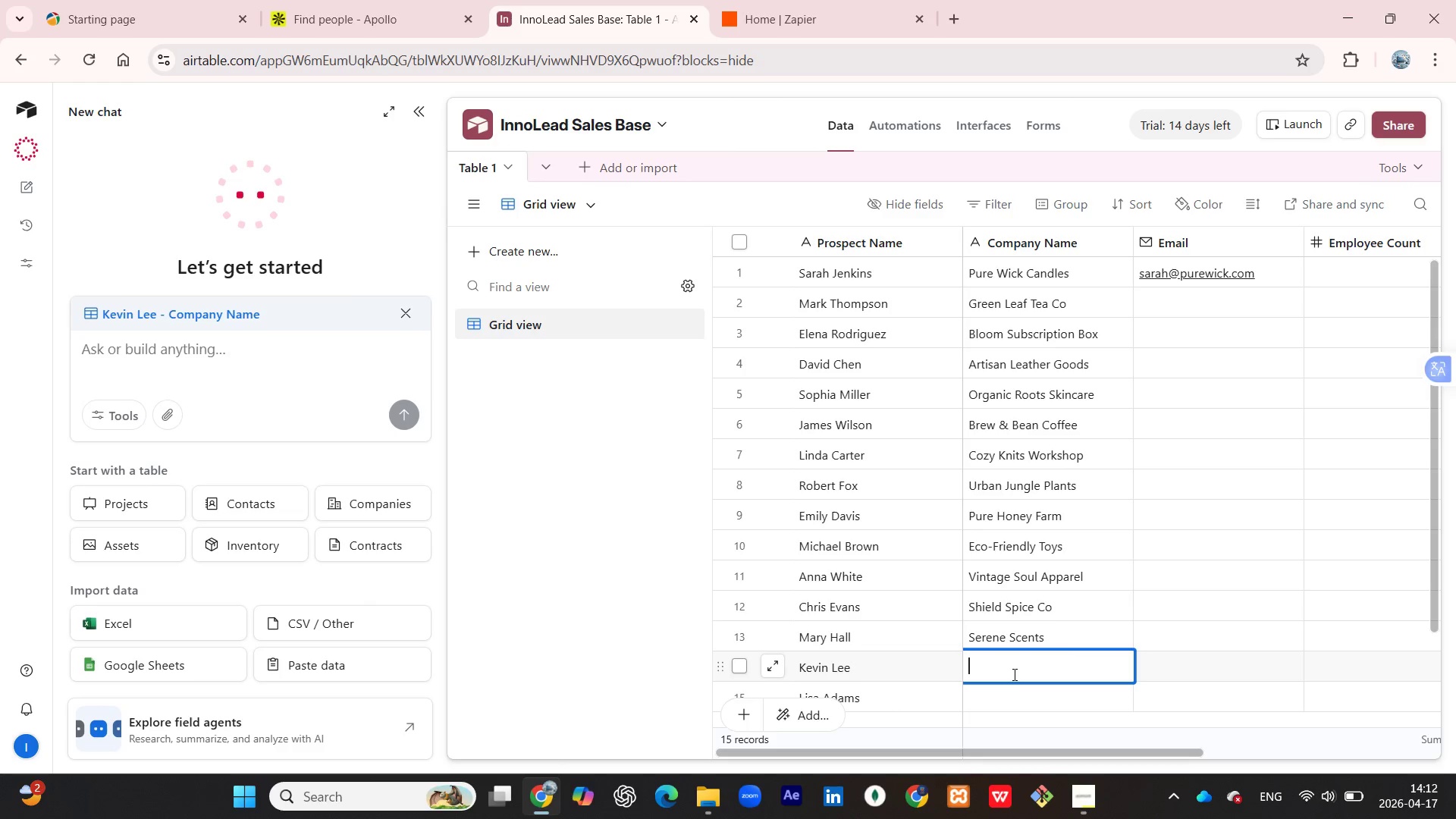 
type(Mountain Trail Gear)
 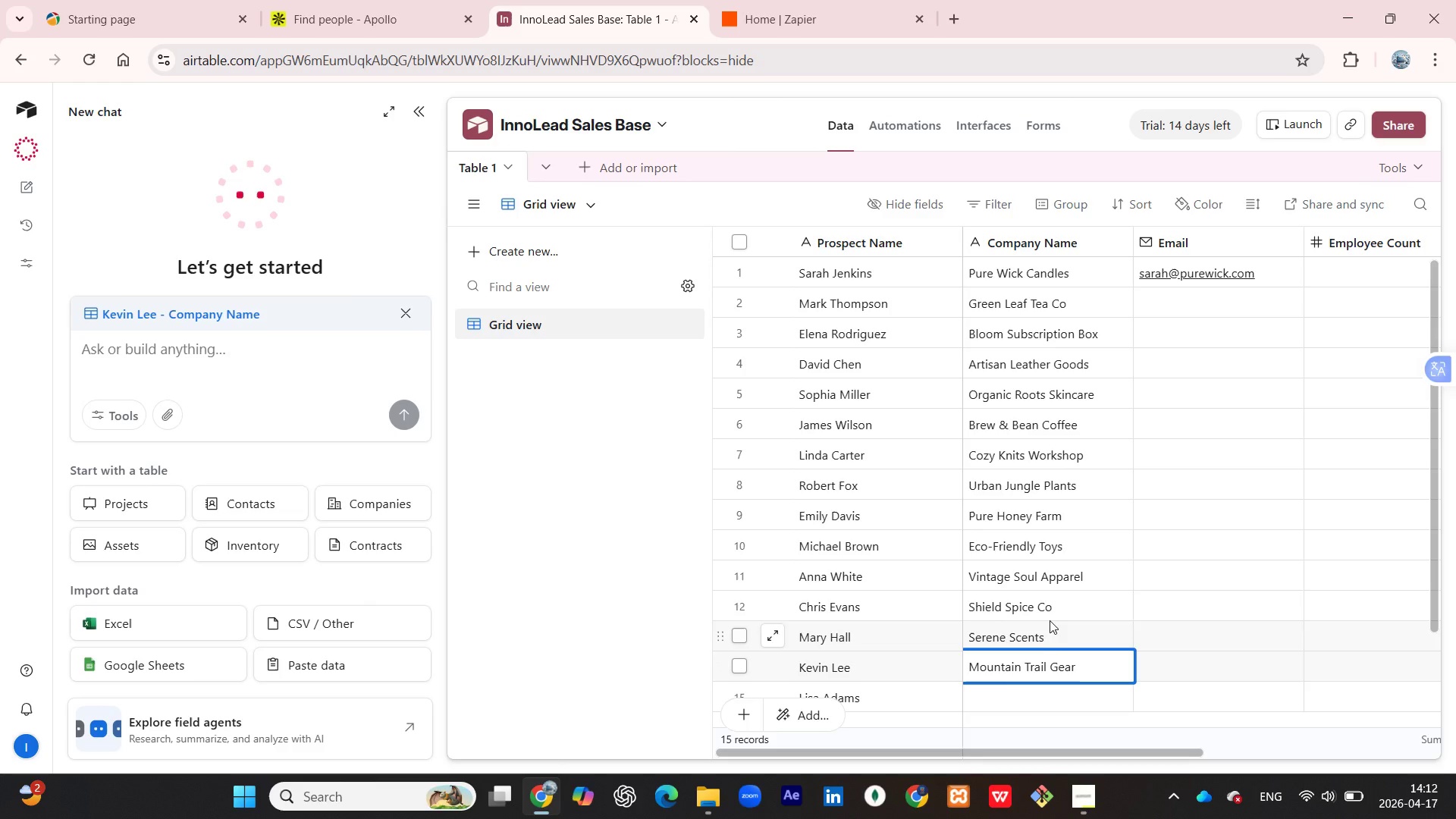 
scroll: coordinate [1050, 619], scroll_direction: down, amount: 2.0
 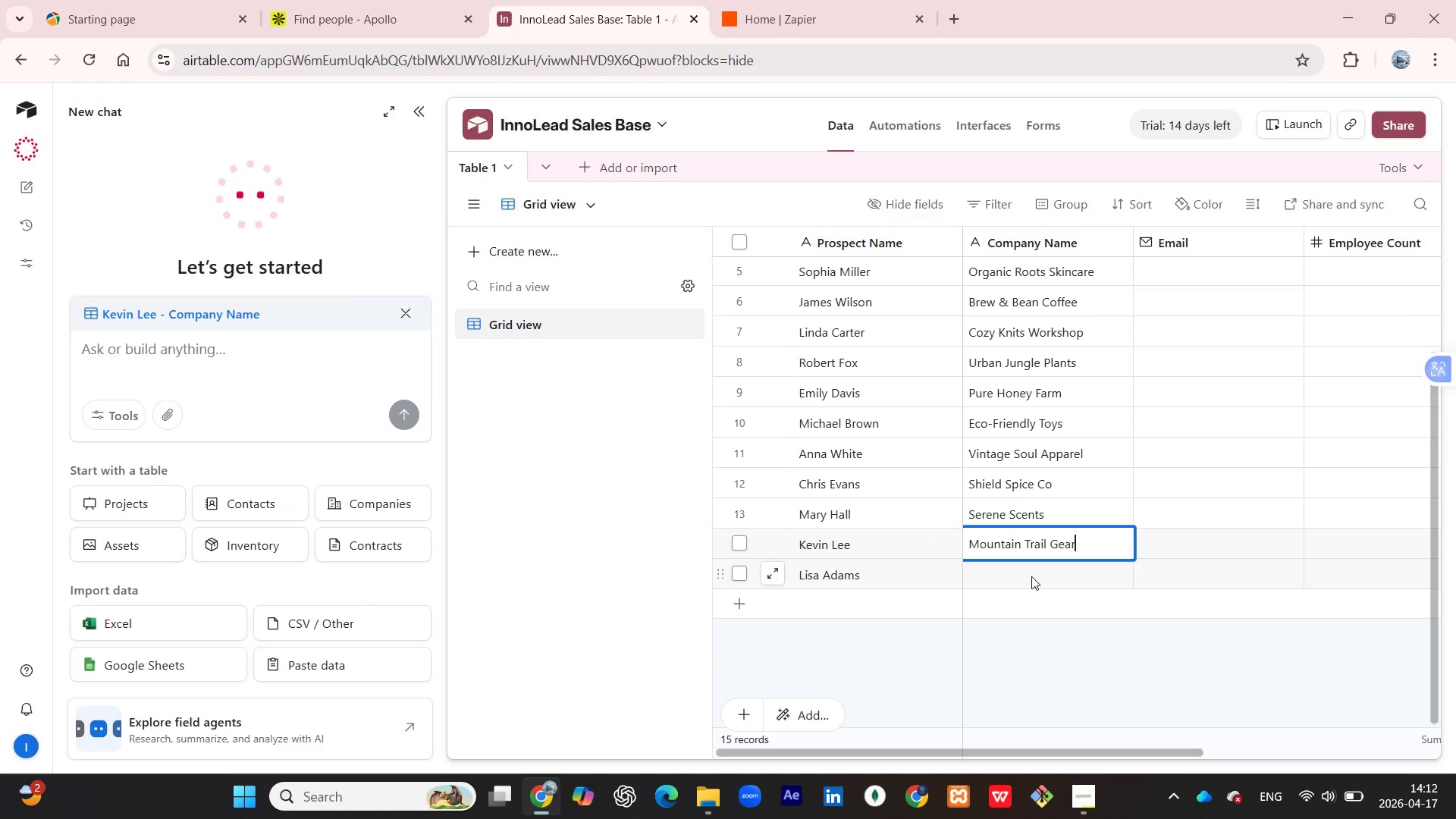 
left_click([1031, 576])
 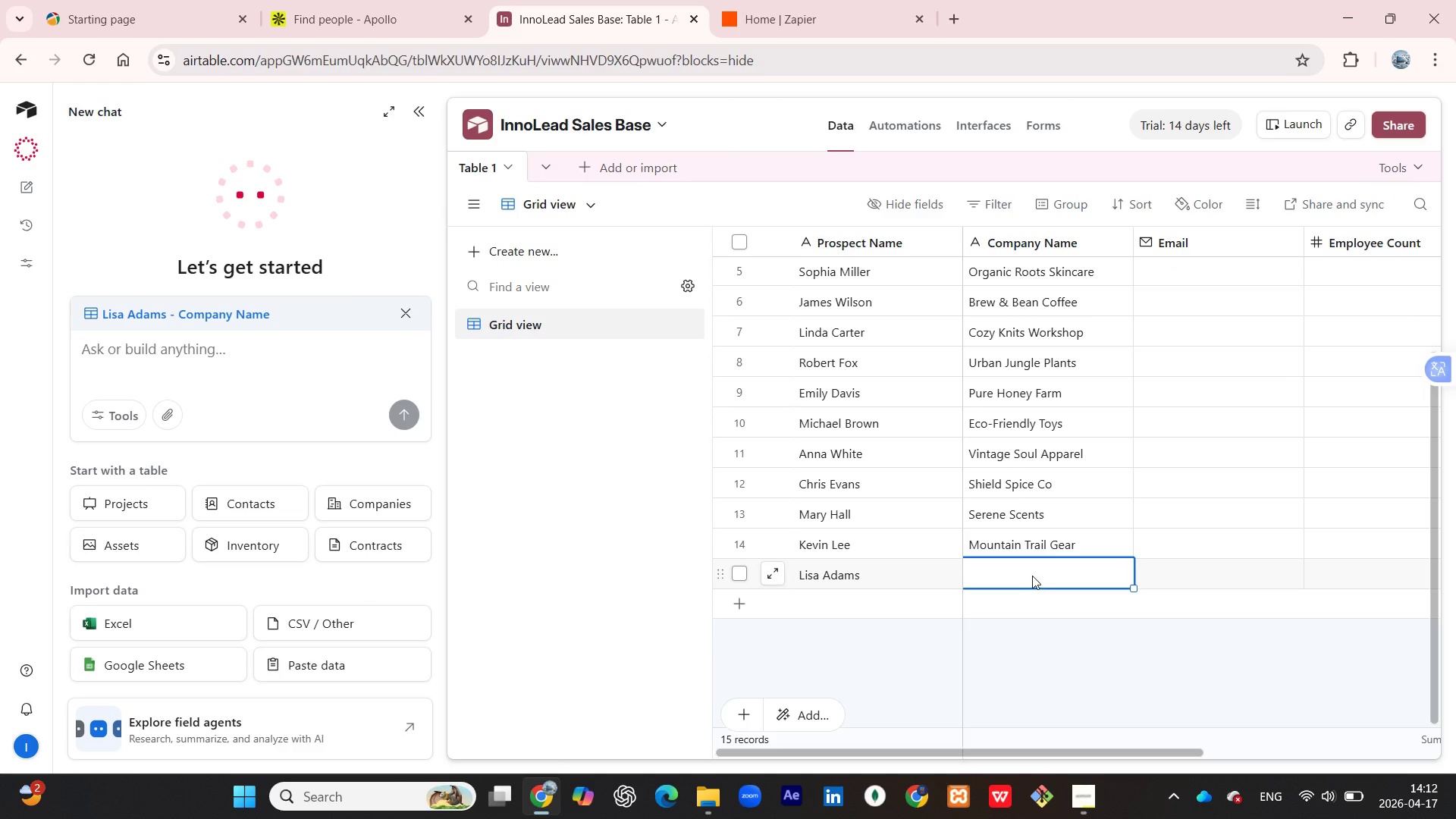 
left_click([1032, 576])
 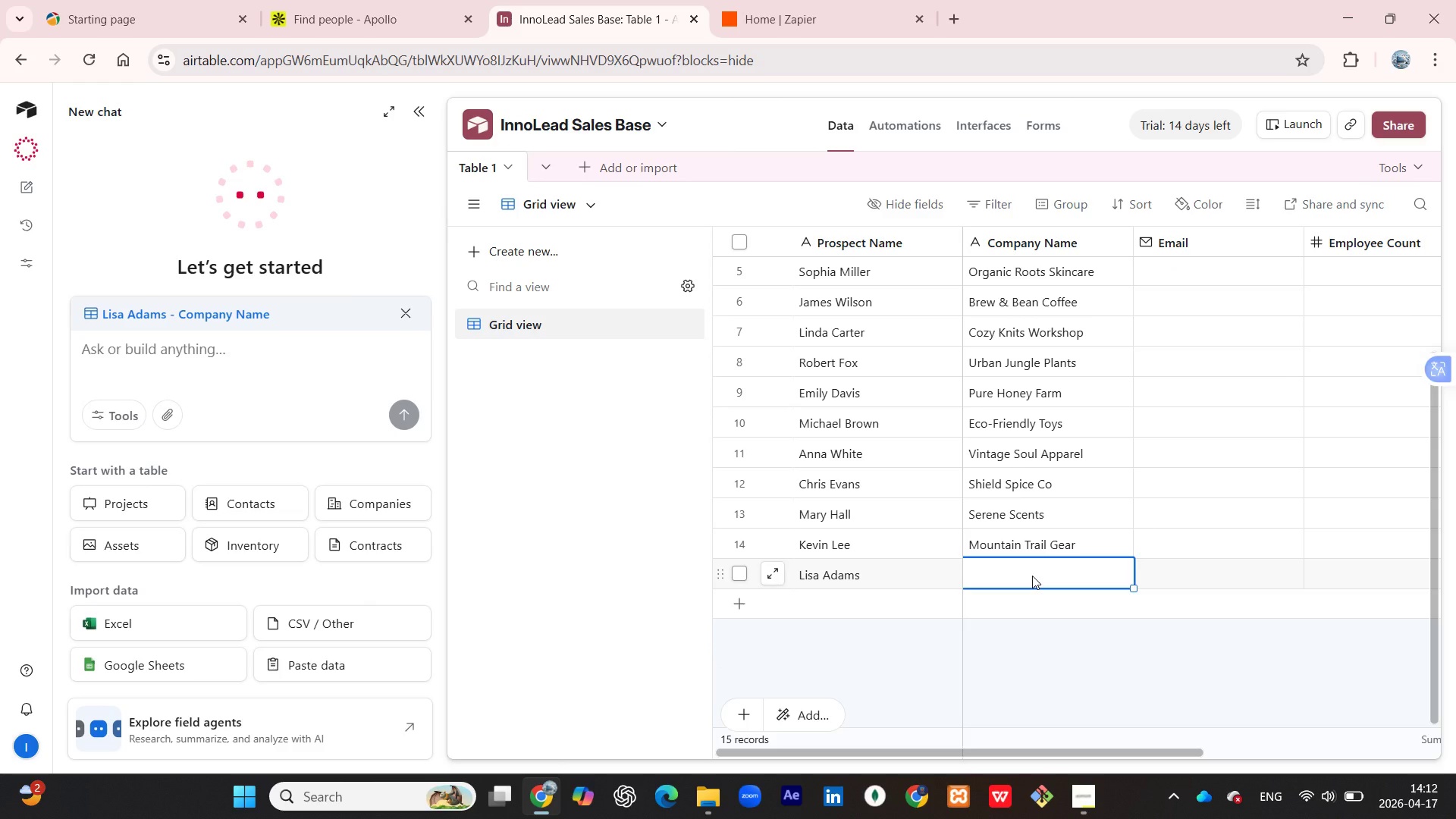 
wait(5.69)
 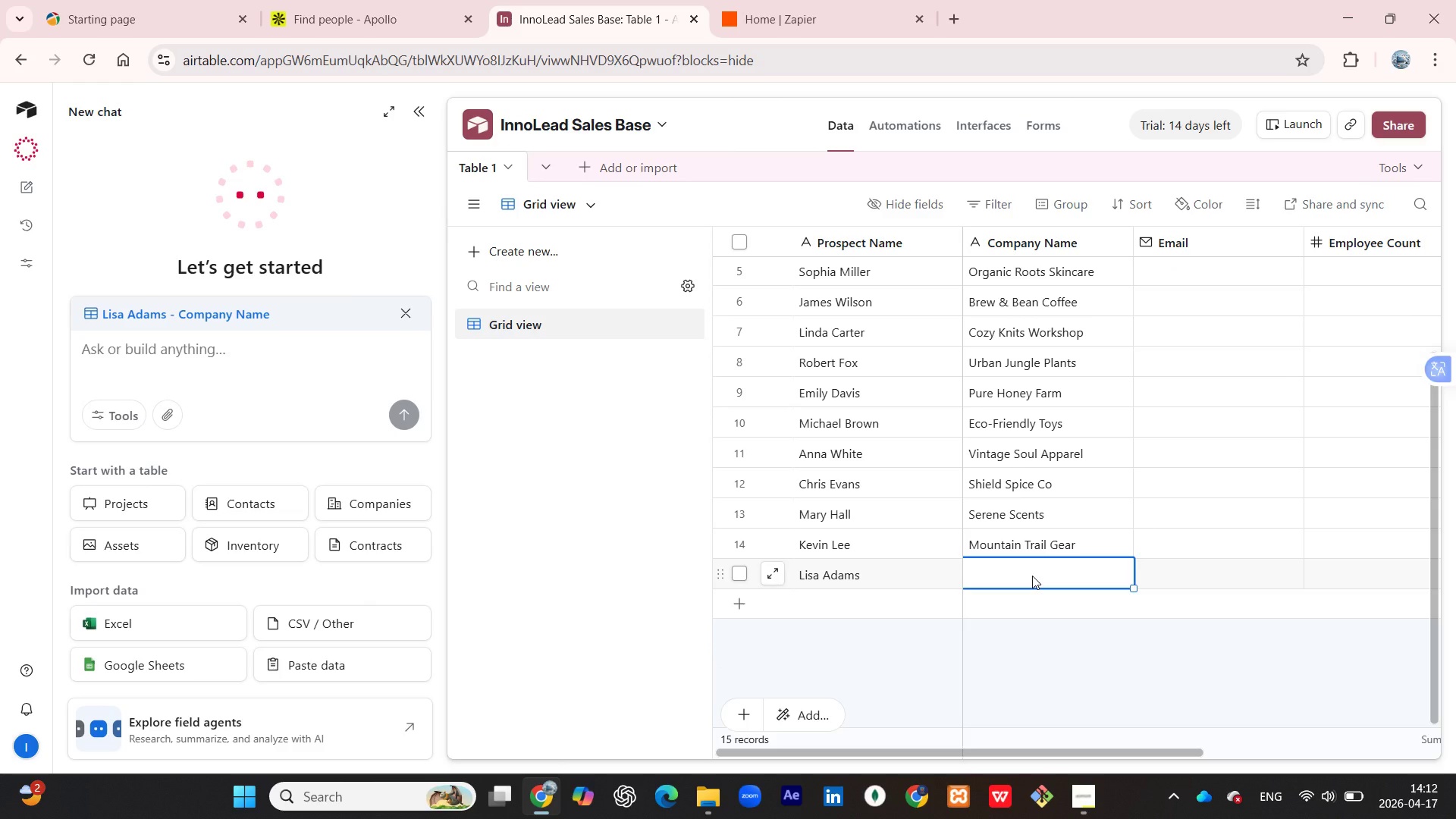 
type(Petal & Stem Florals)
 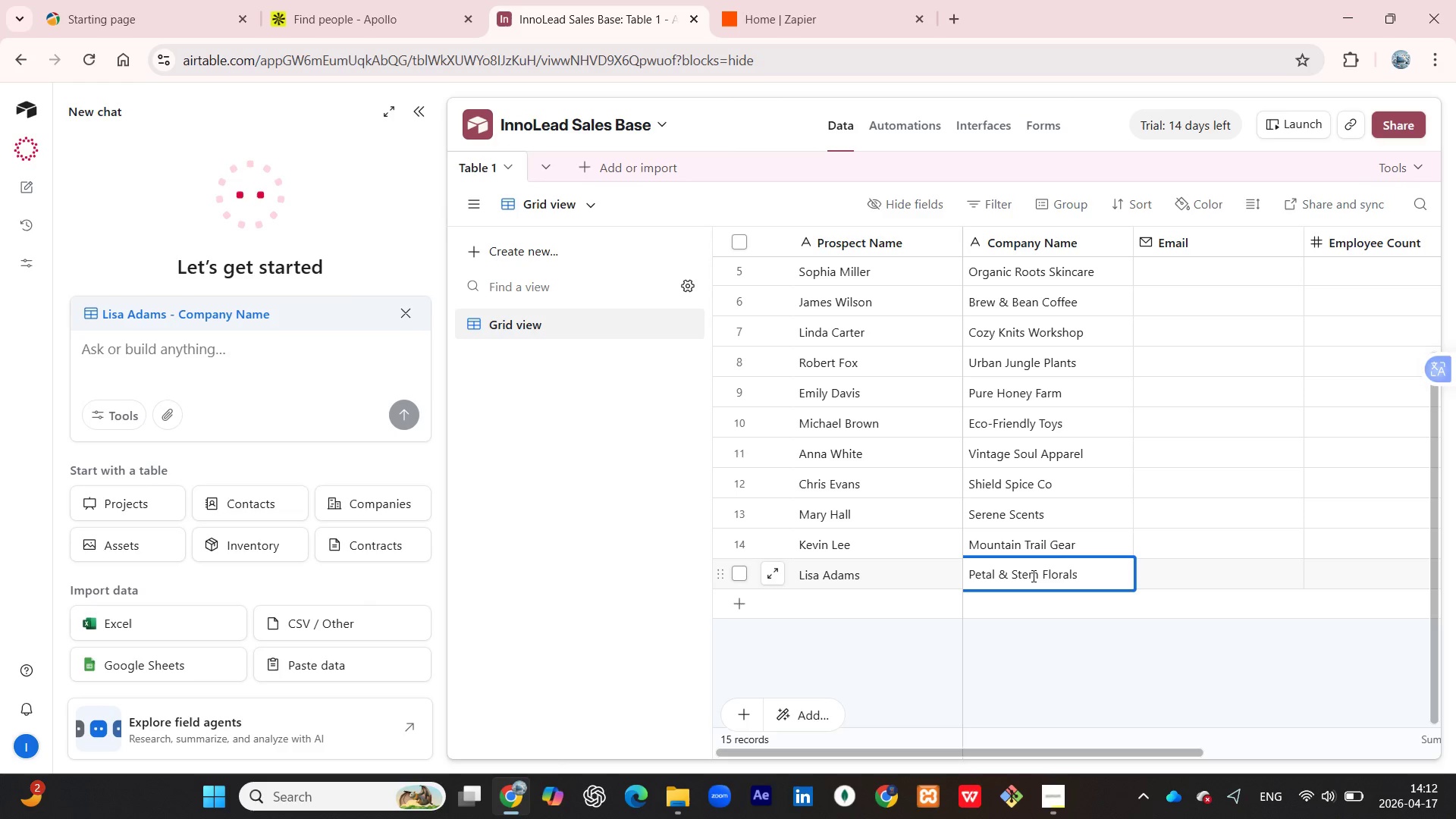 
scroll: coordinate [1221, 376], scroll_direction: up, amount: 7.0
 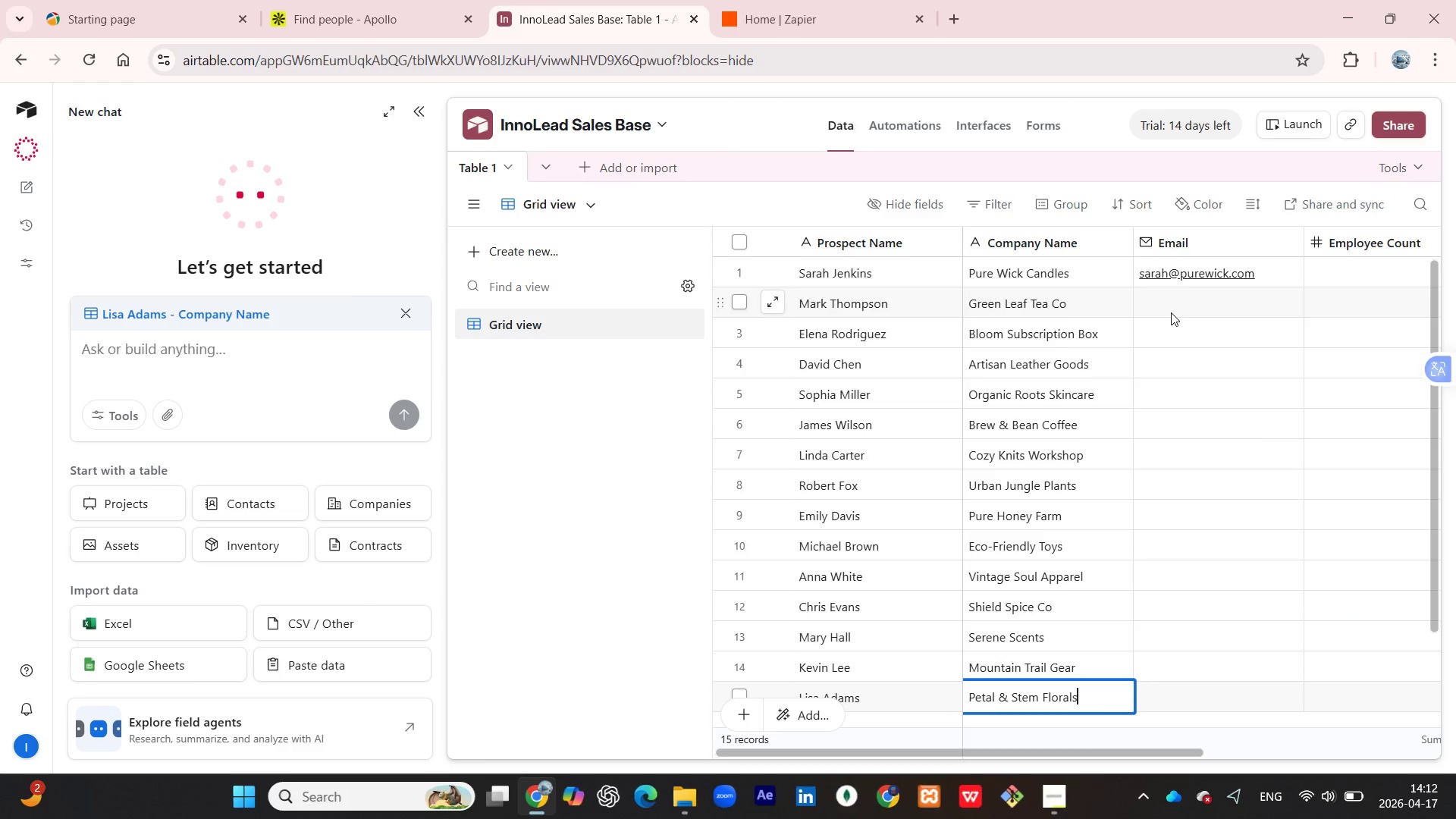 
double_click([1171, 312])
 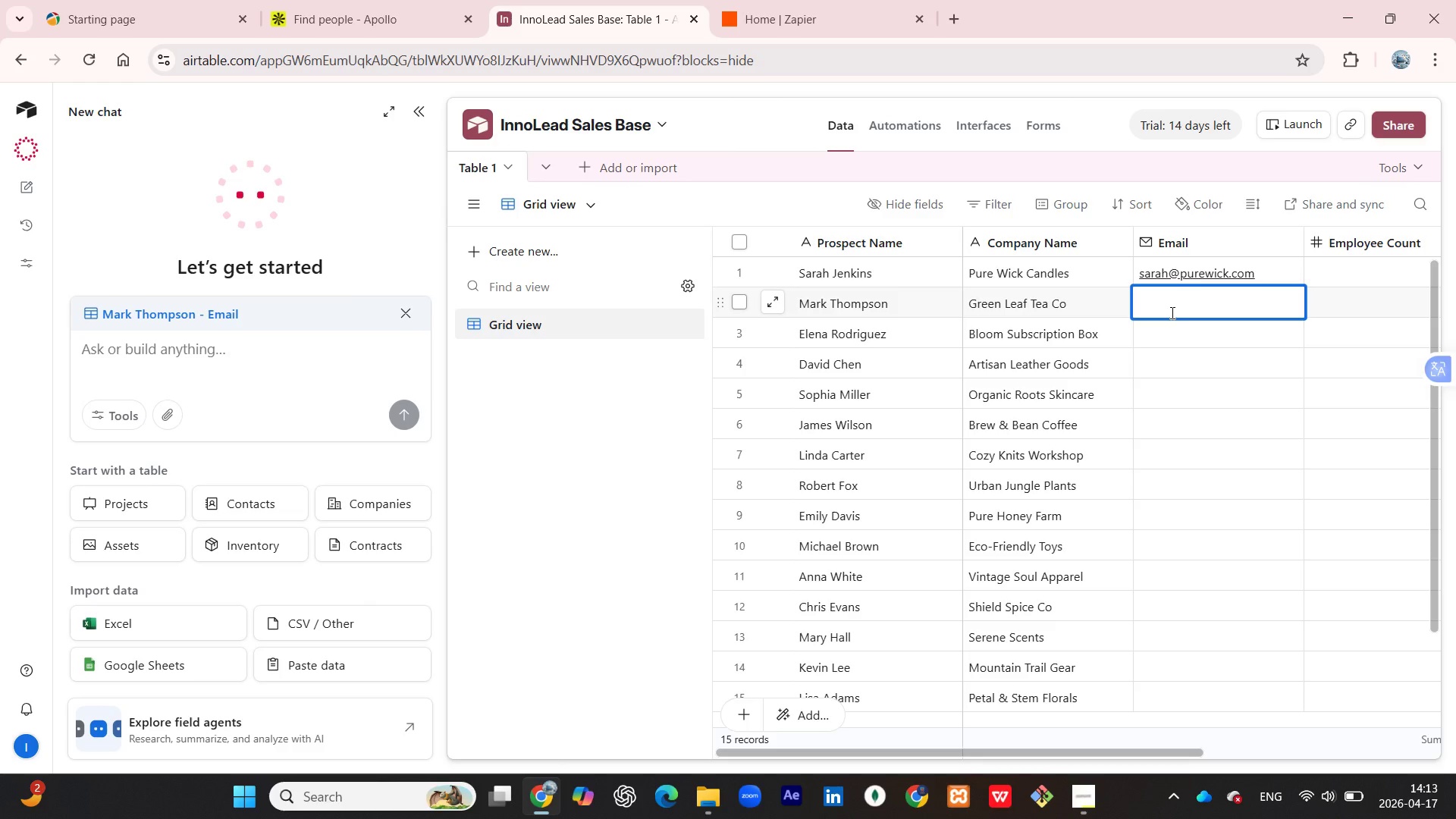 
wait(13.47)
 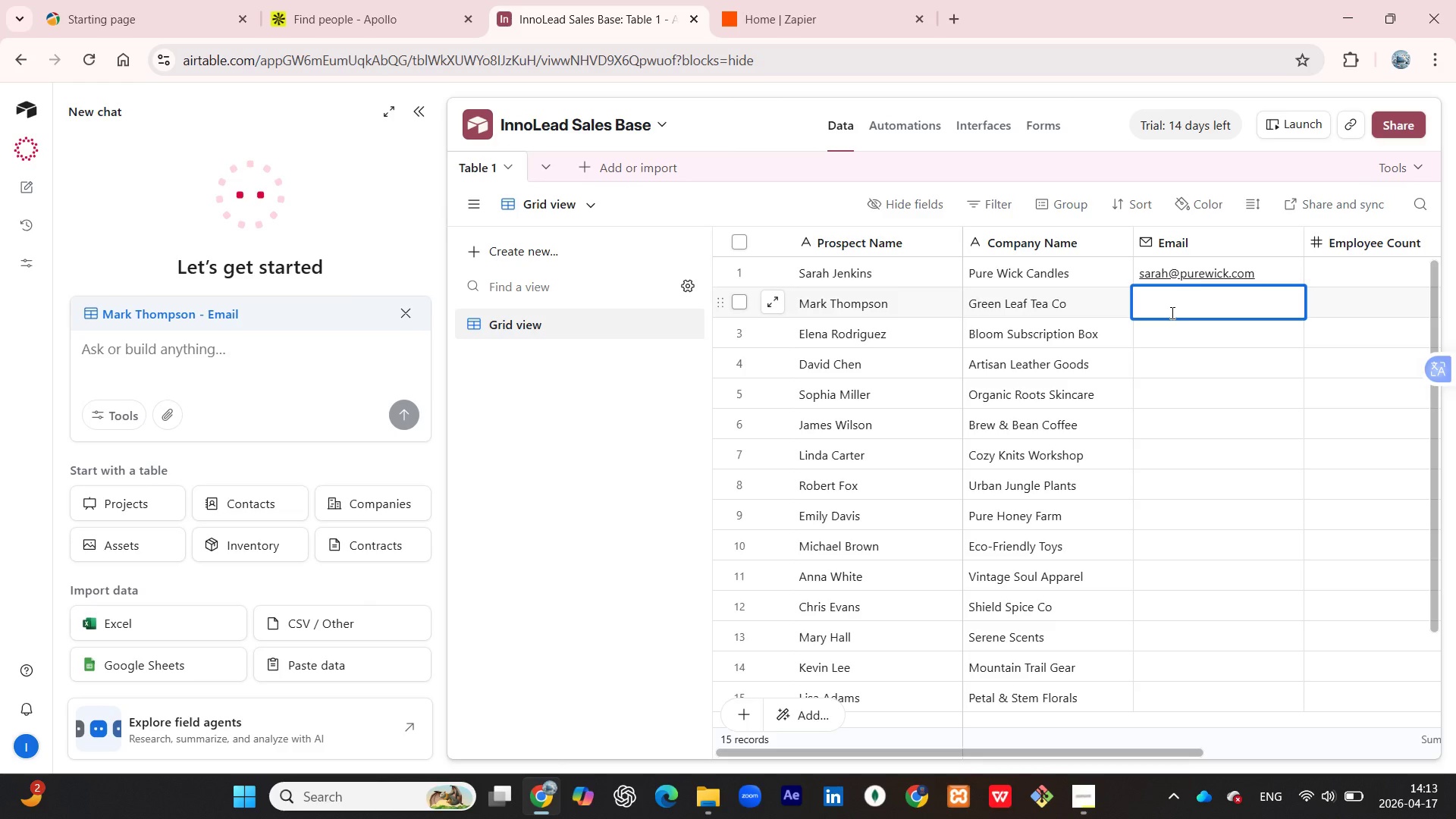 
type(mark@greenleaf.com)
 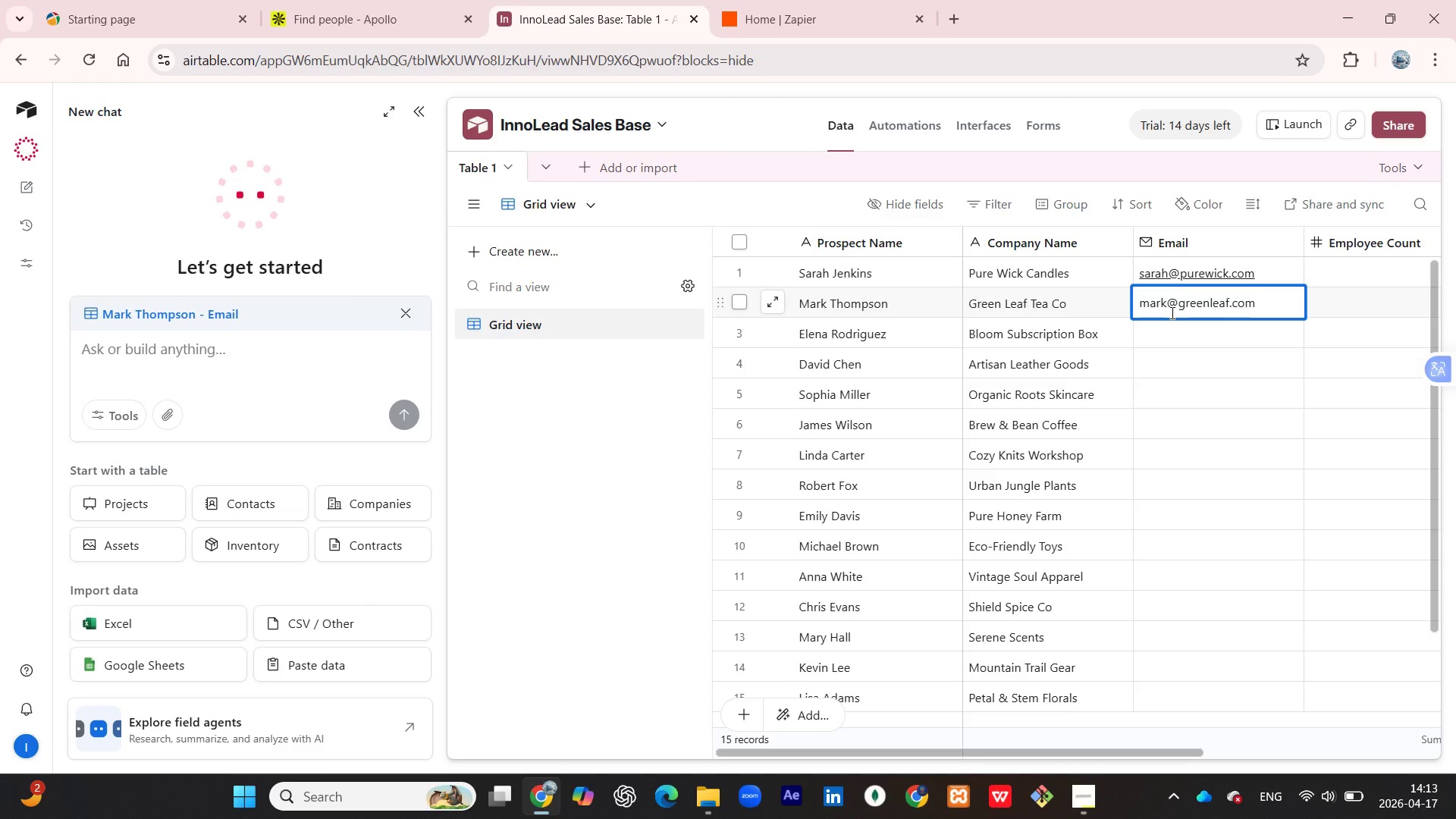 
key(ArrowDown)
 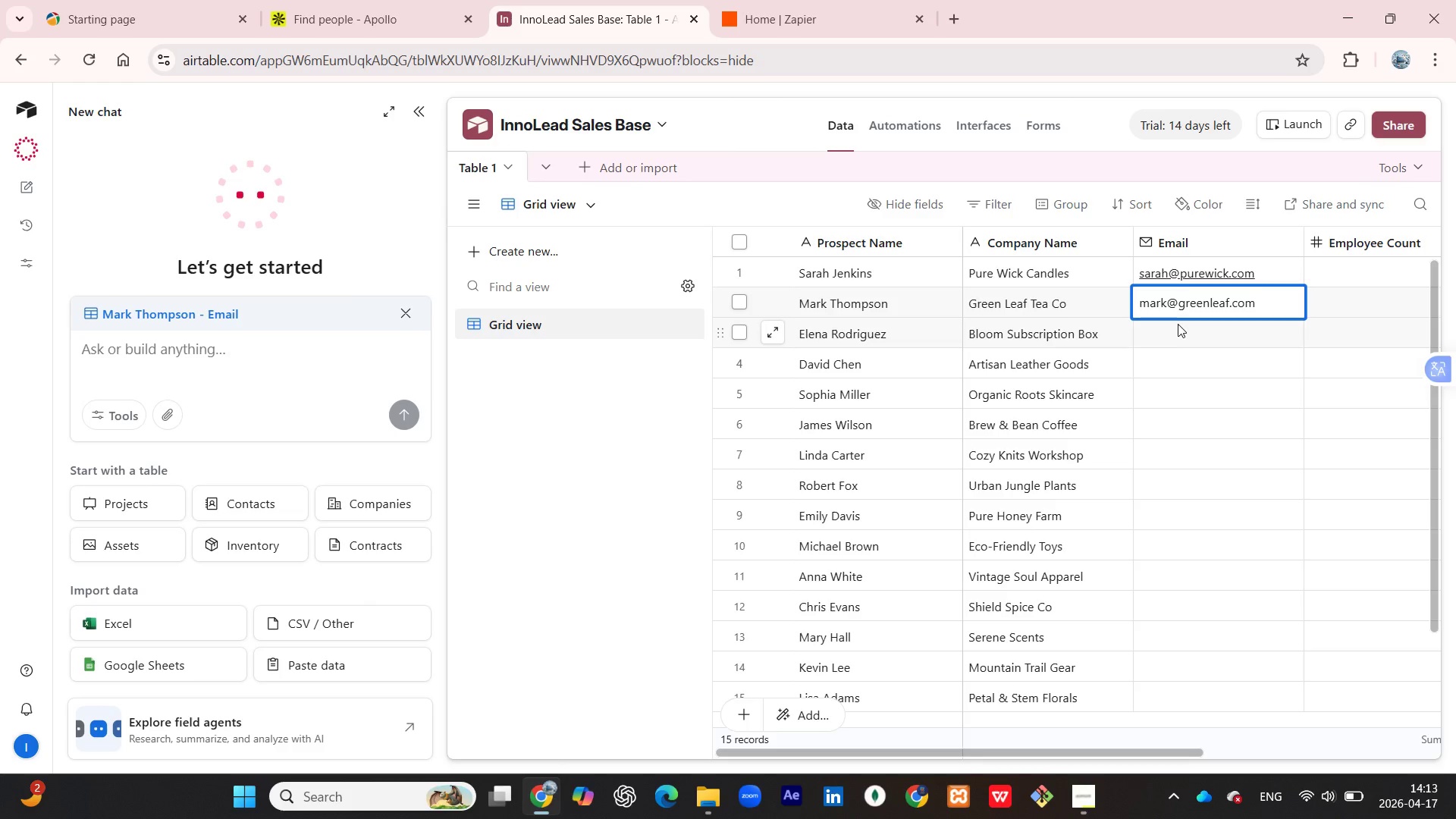 
left_click([1178, 328])
 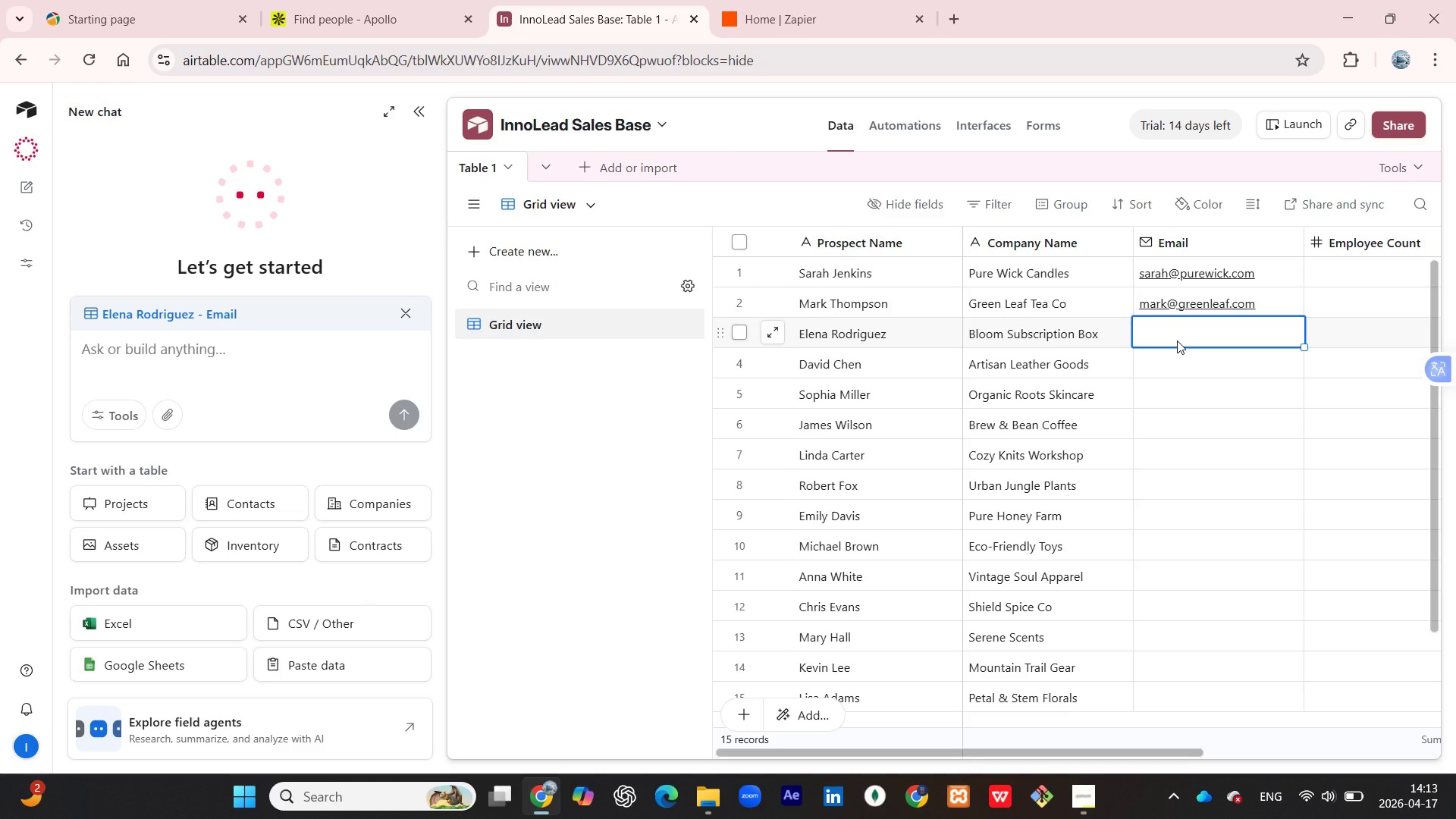 
type(elen)
 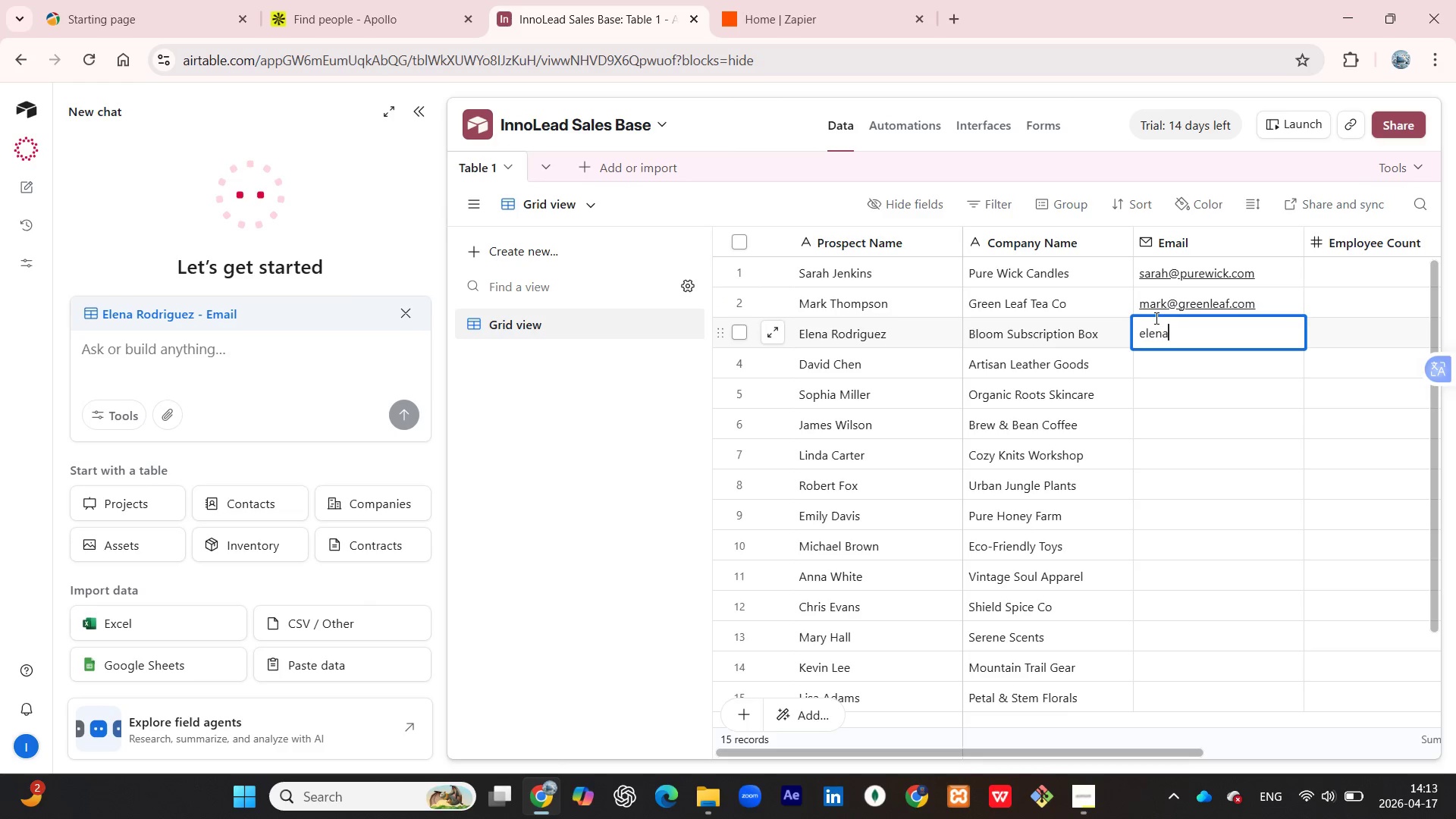 
type(a@v)
 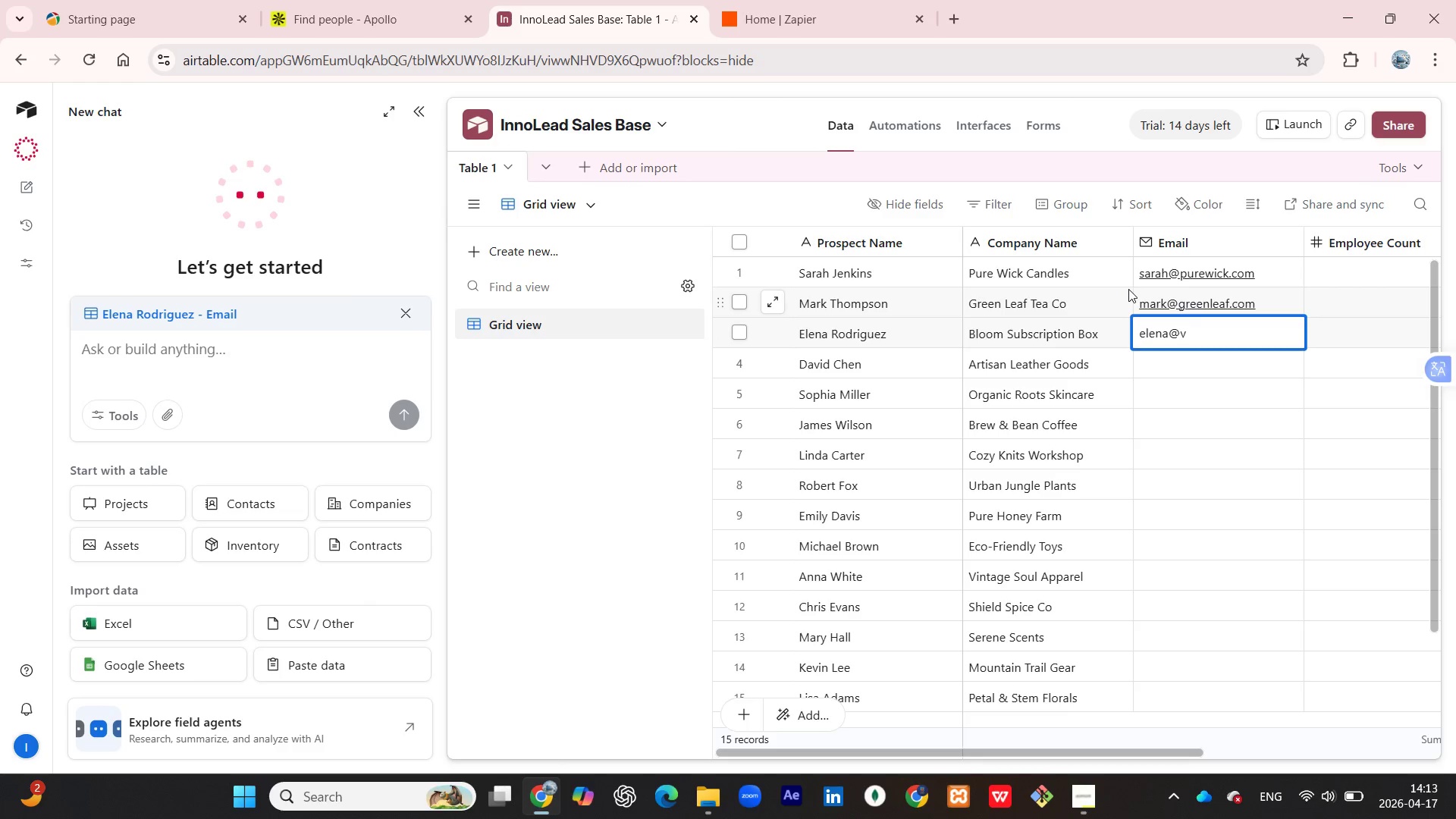 
key(Backspace)
type(bloombox.com)
 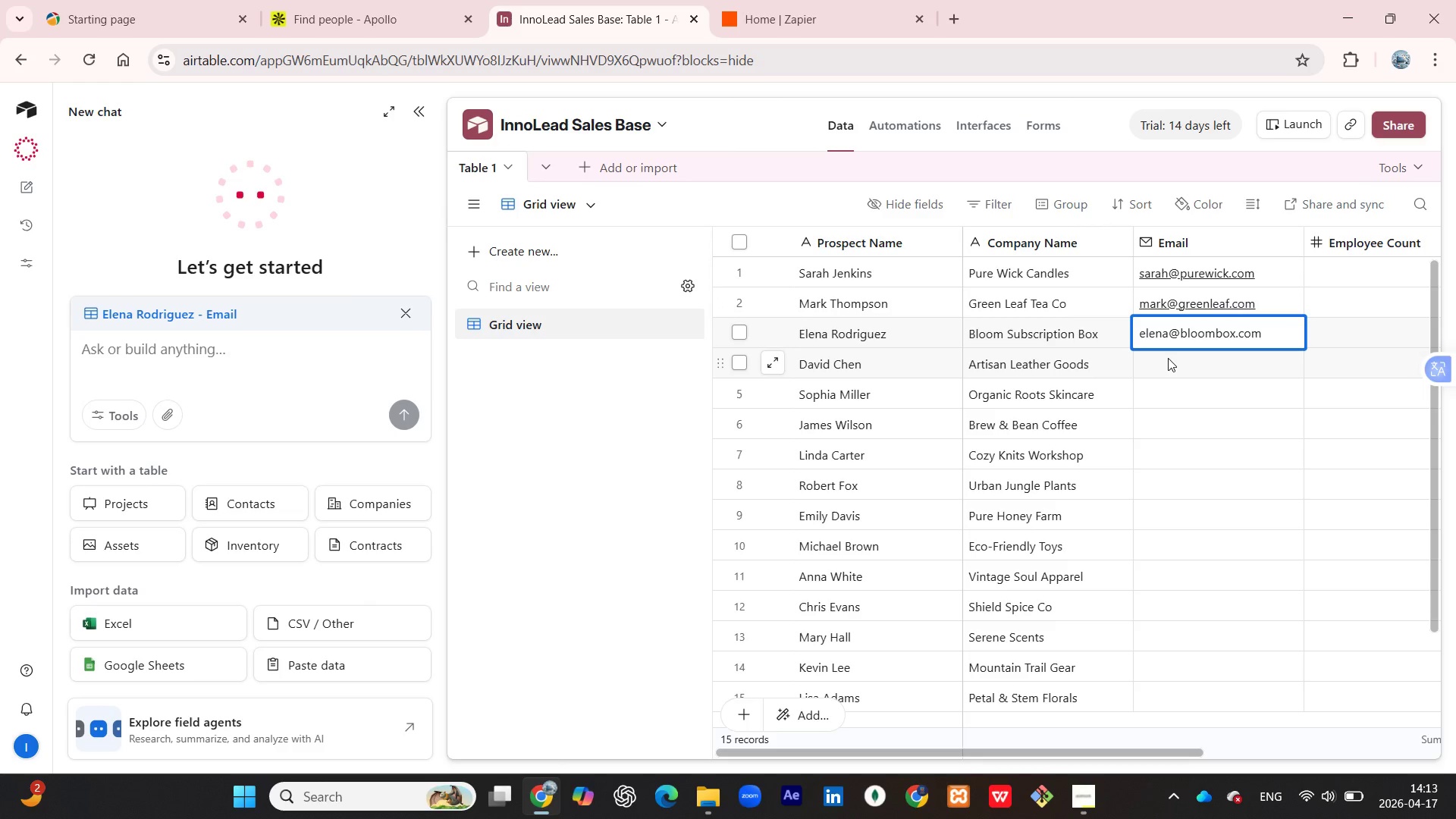 
double_click([1168, 358])
 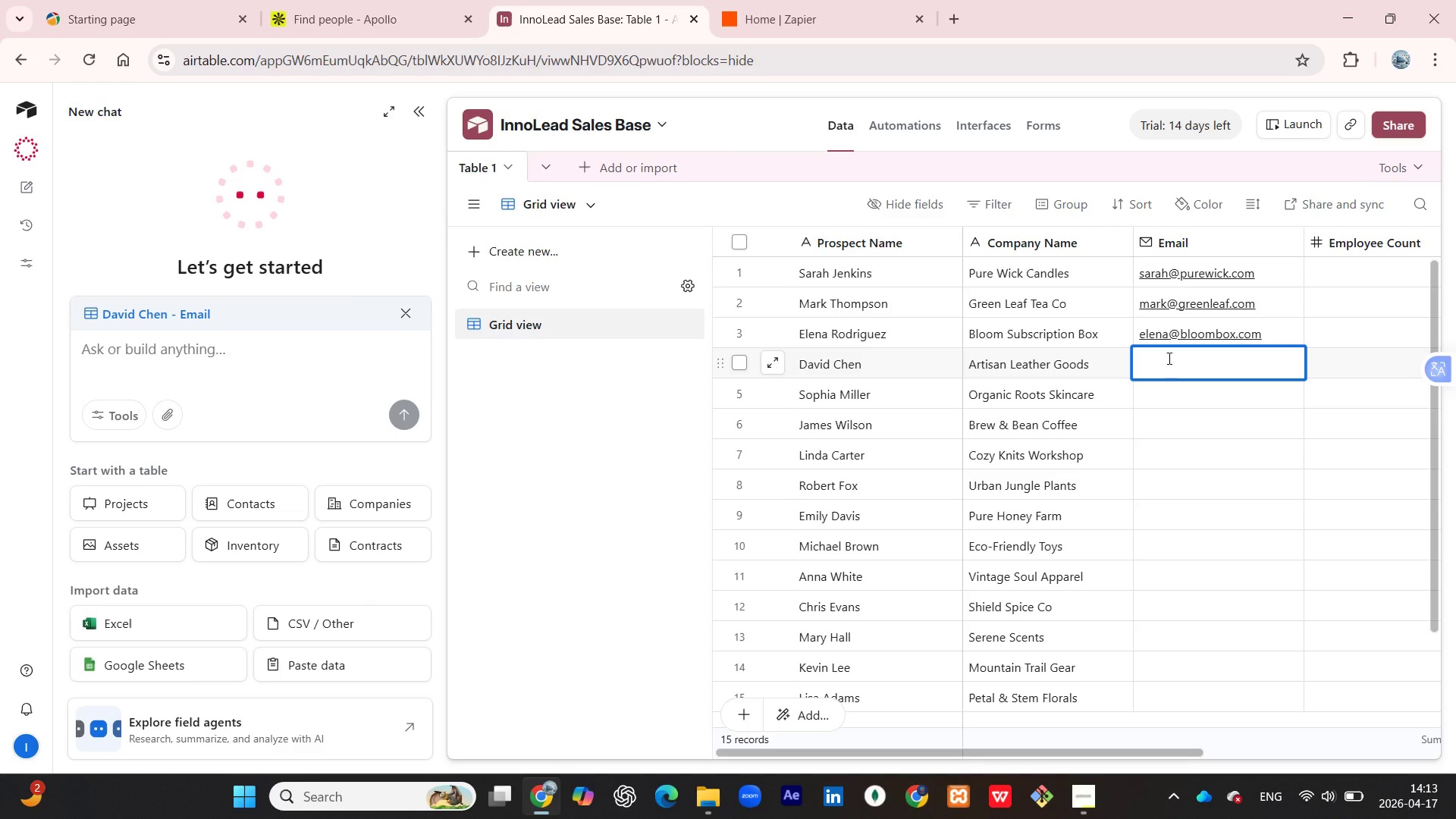 
type(davide)
key(Backspace)
type(@artisan.com)
 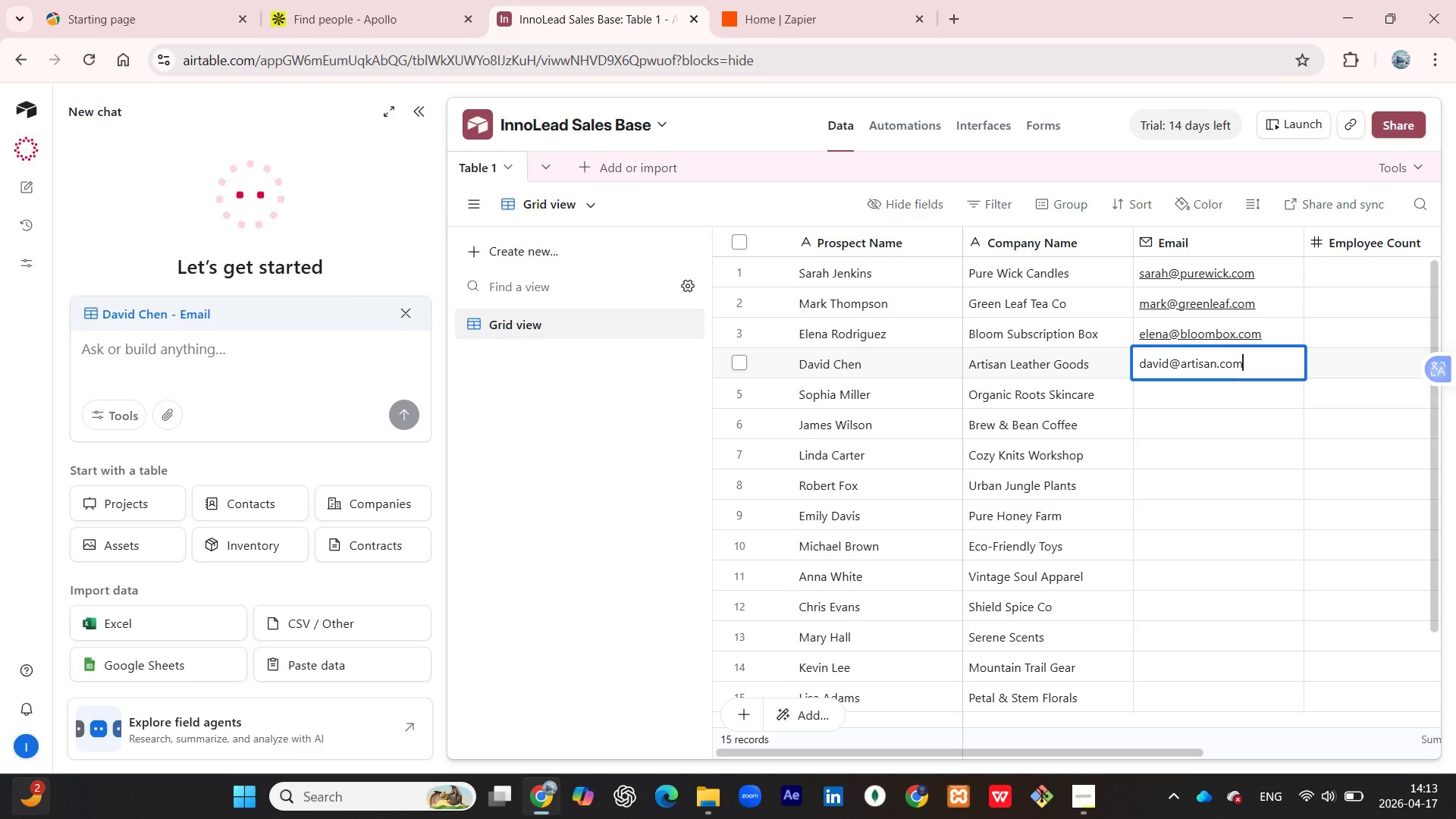 
left_click([1146, 383])
 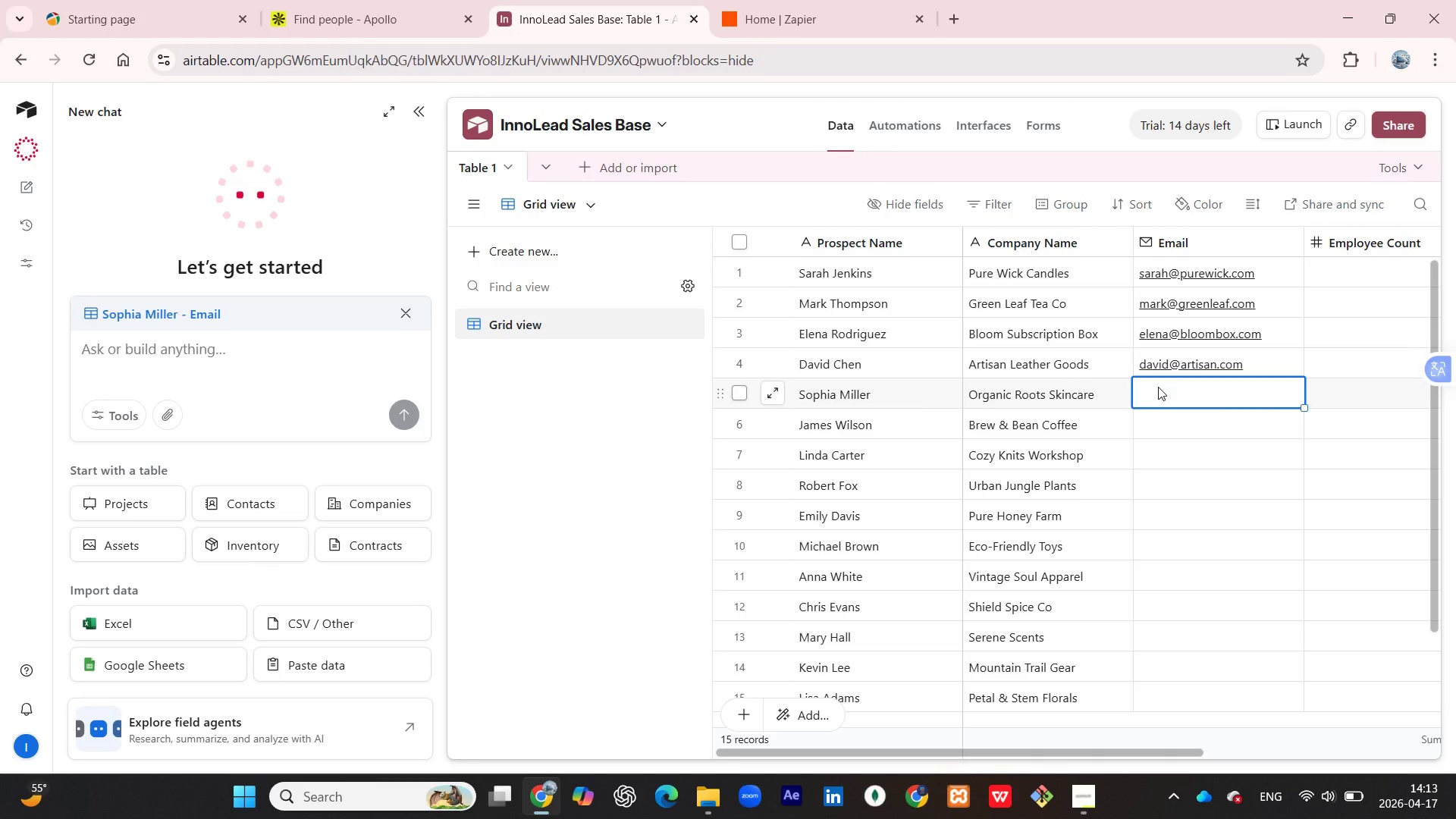 
left_click([1158, 387])
 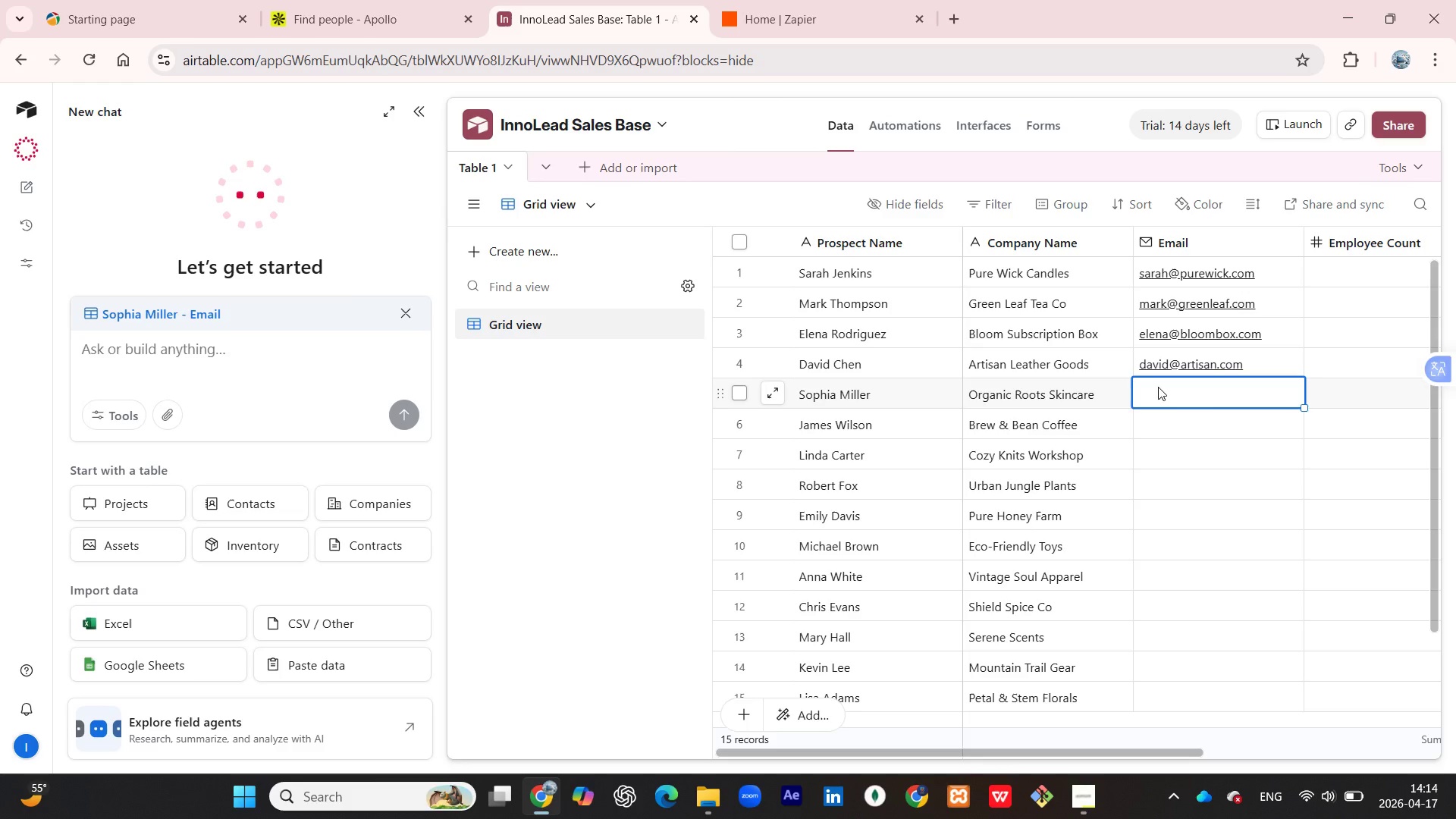 
wait(7.24)
 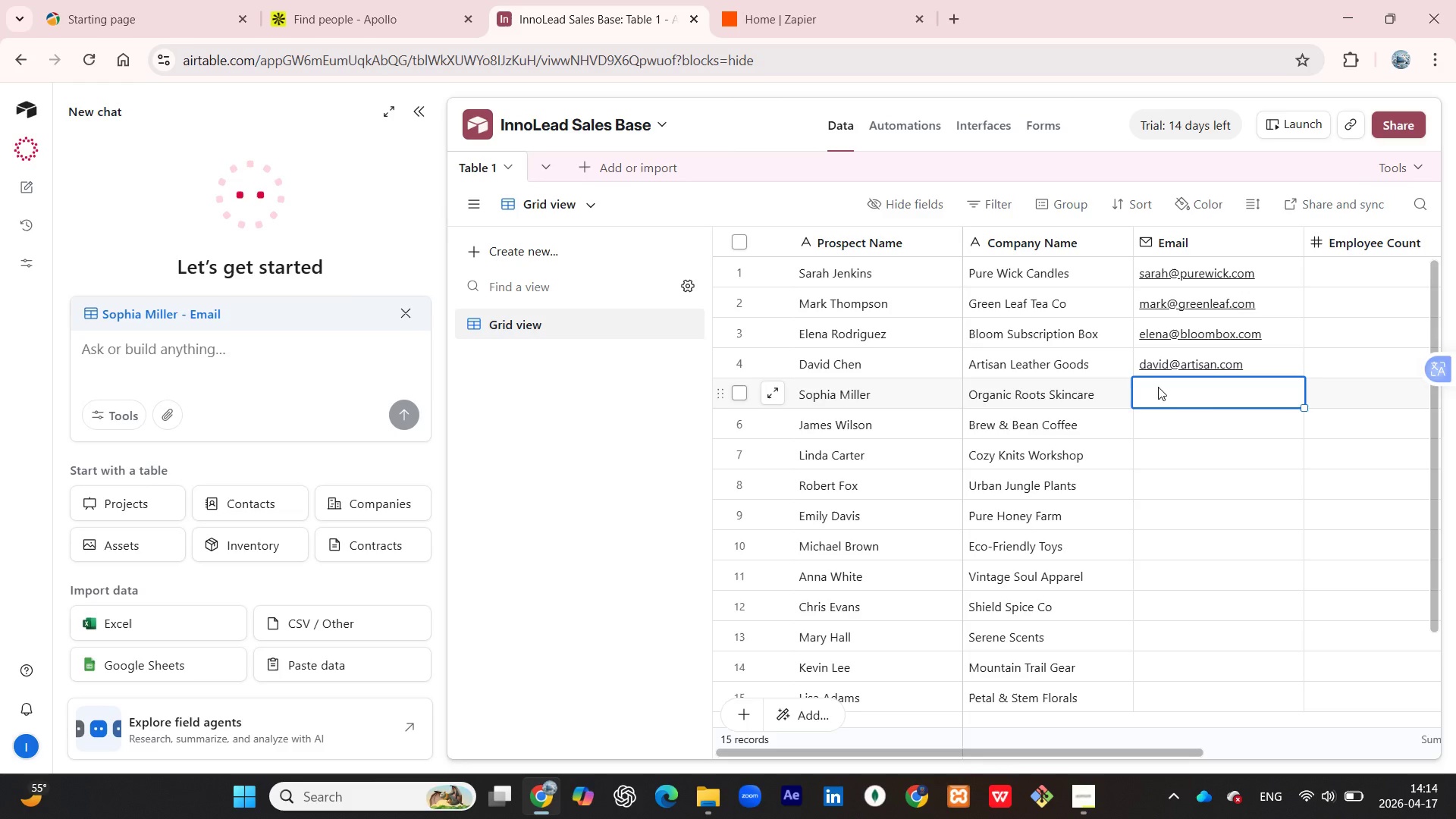 
type(sophia@organicroots.com)
 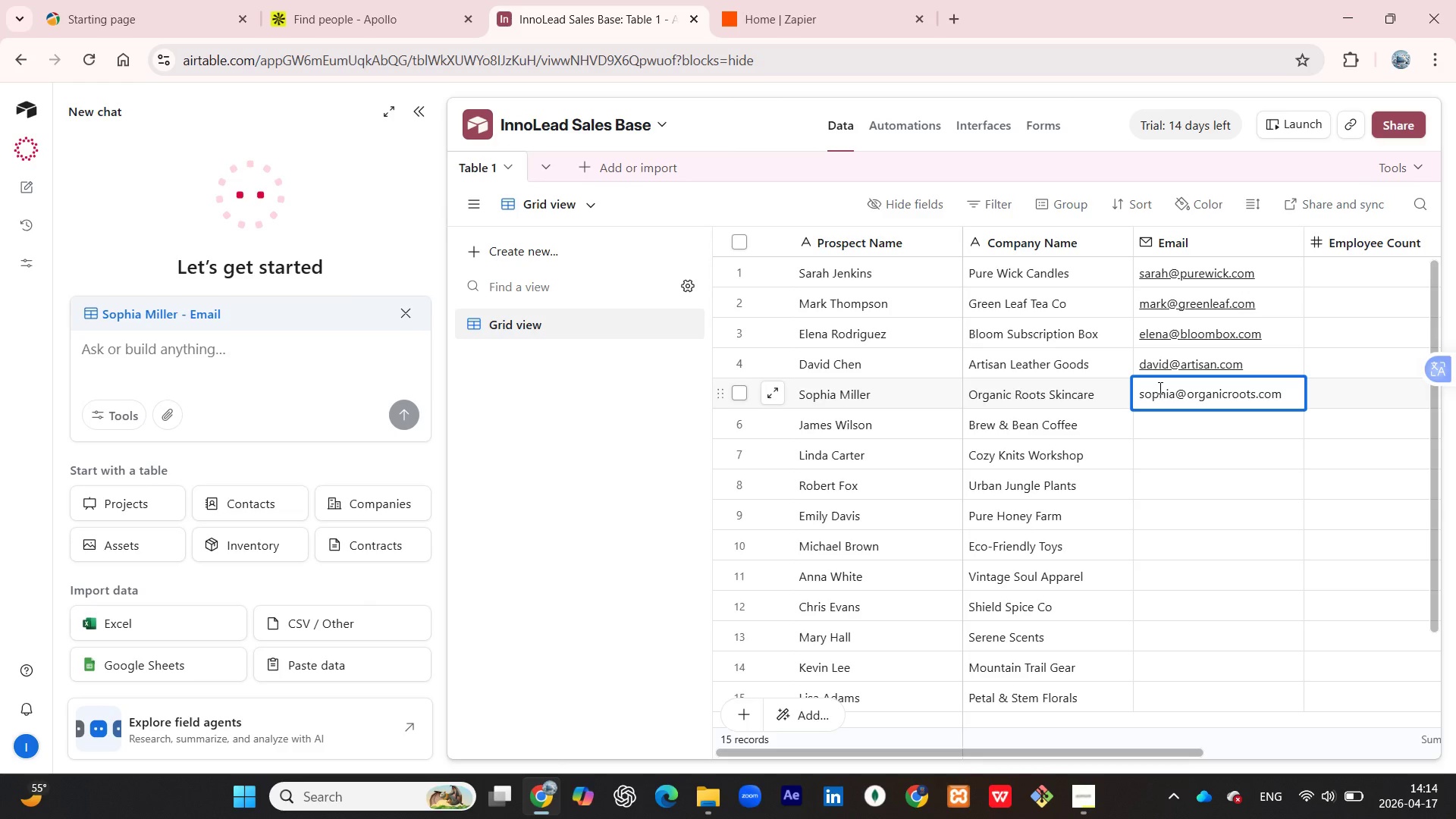 
left_click([1163, 430])
 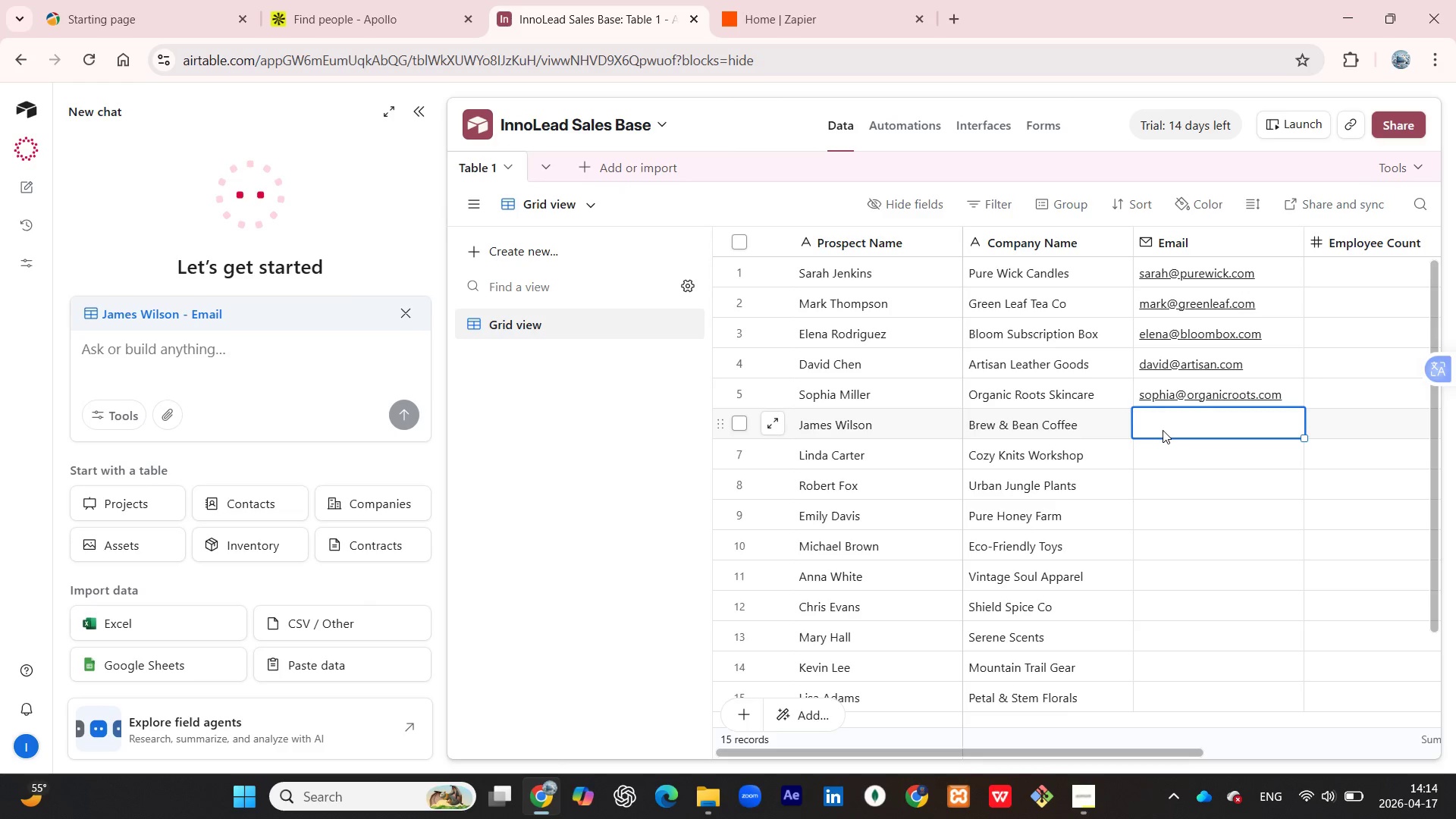 
type(james@be)
key(Backspace)
type(rewbean.com)
 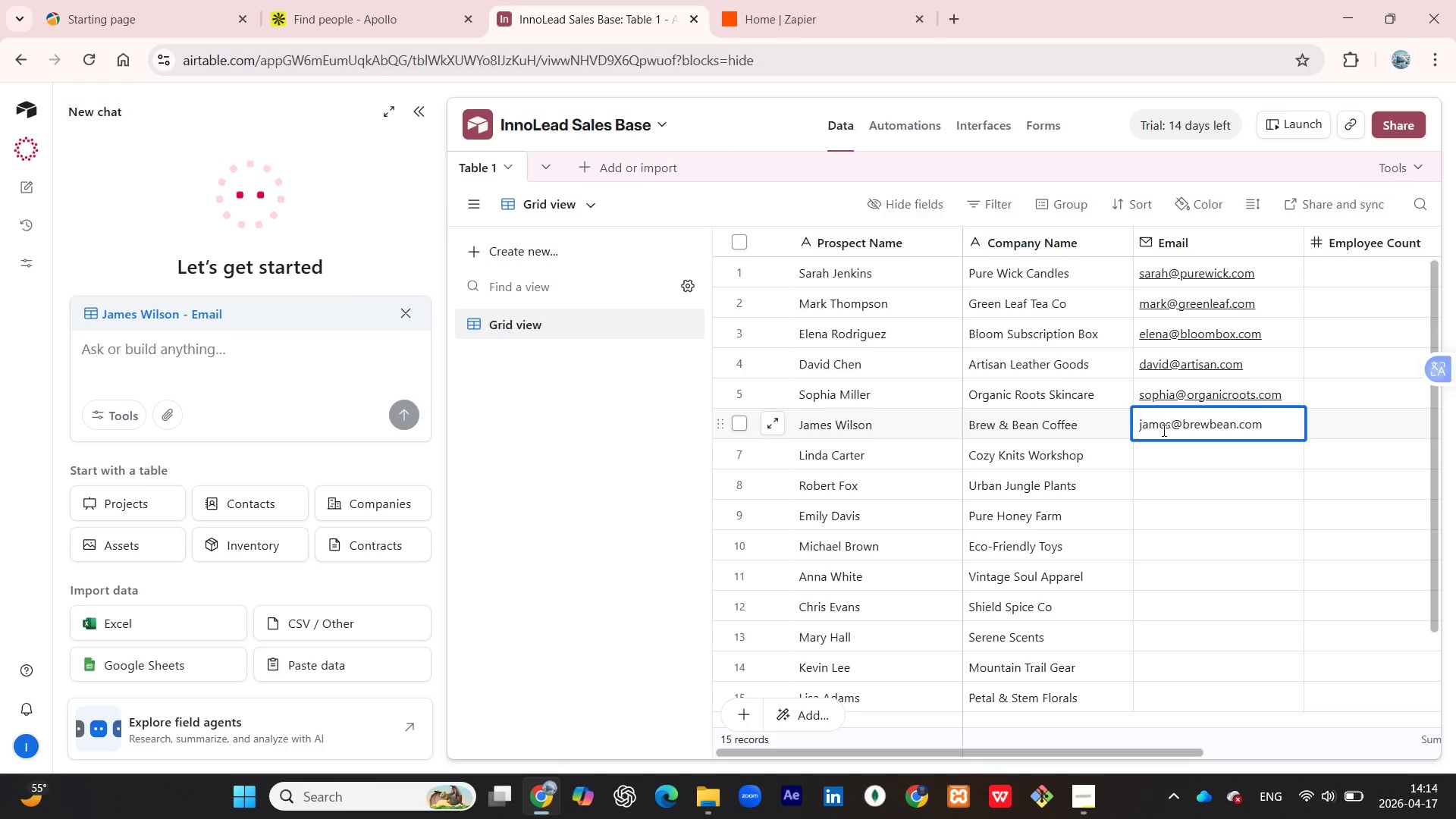 
double_click([1223, 454])
 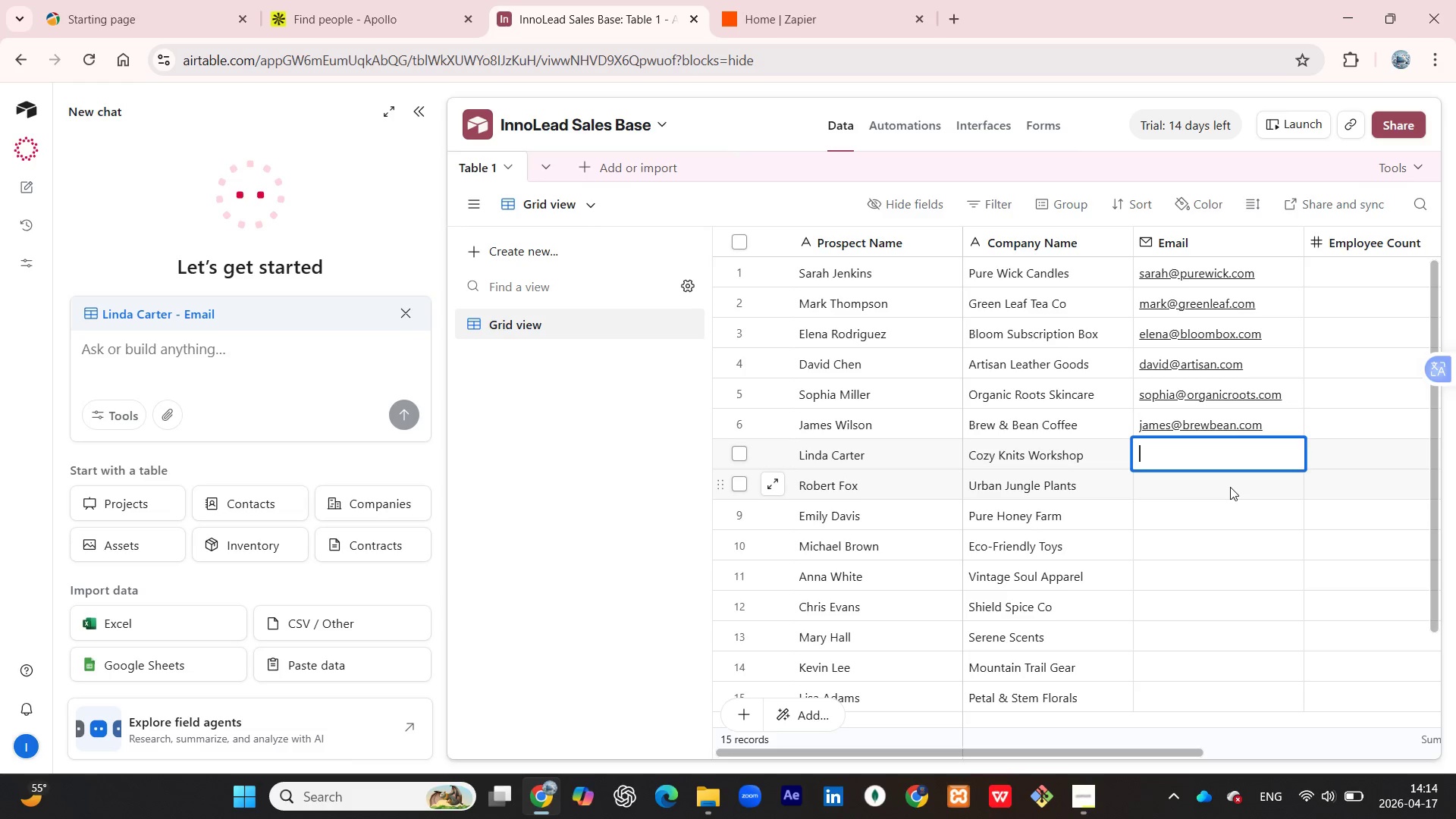 
wait(13.64)
 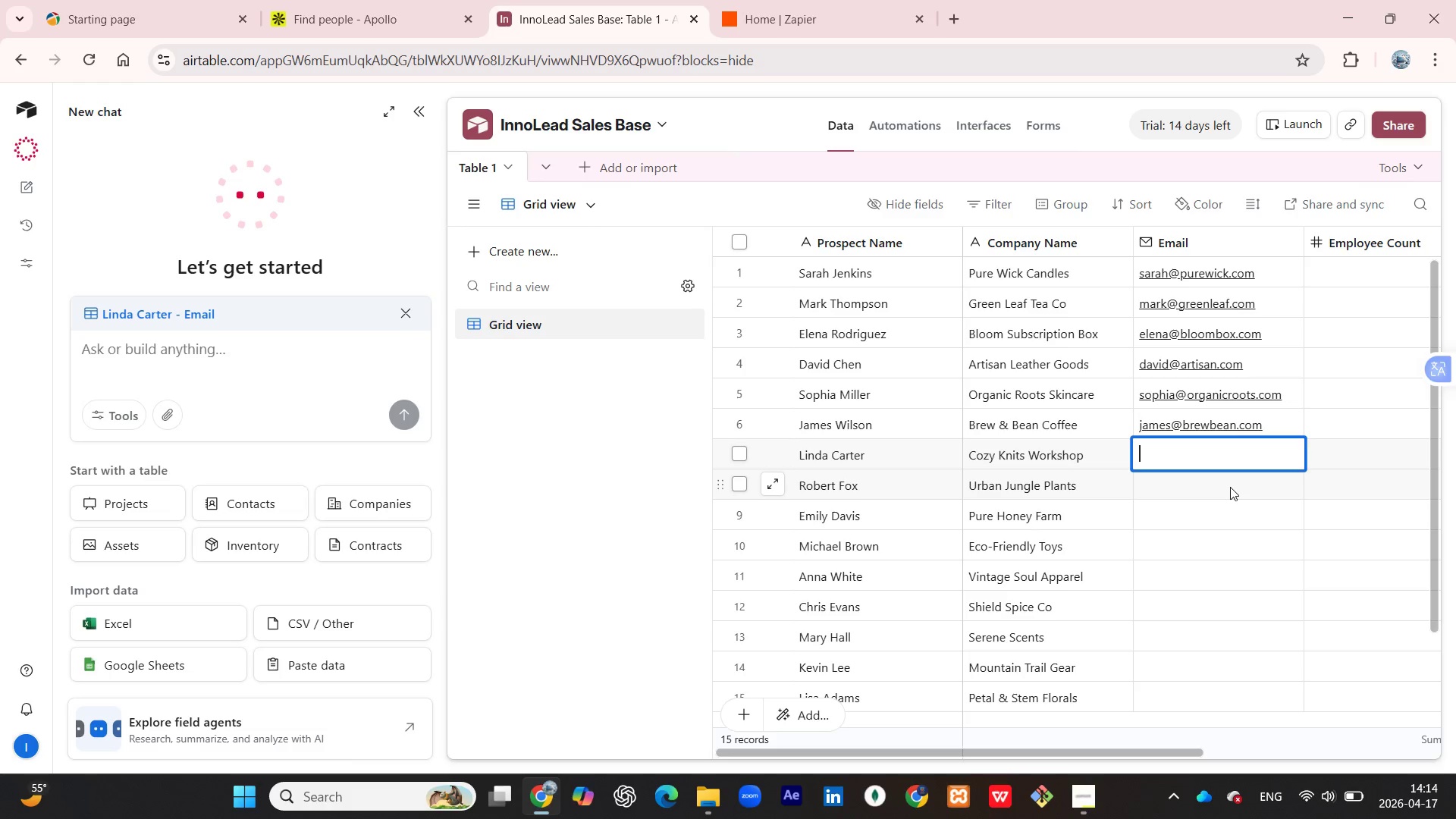 
type(Li)
key(Backspace)
key(Backspace)
type(linda@cozy)
 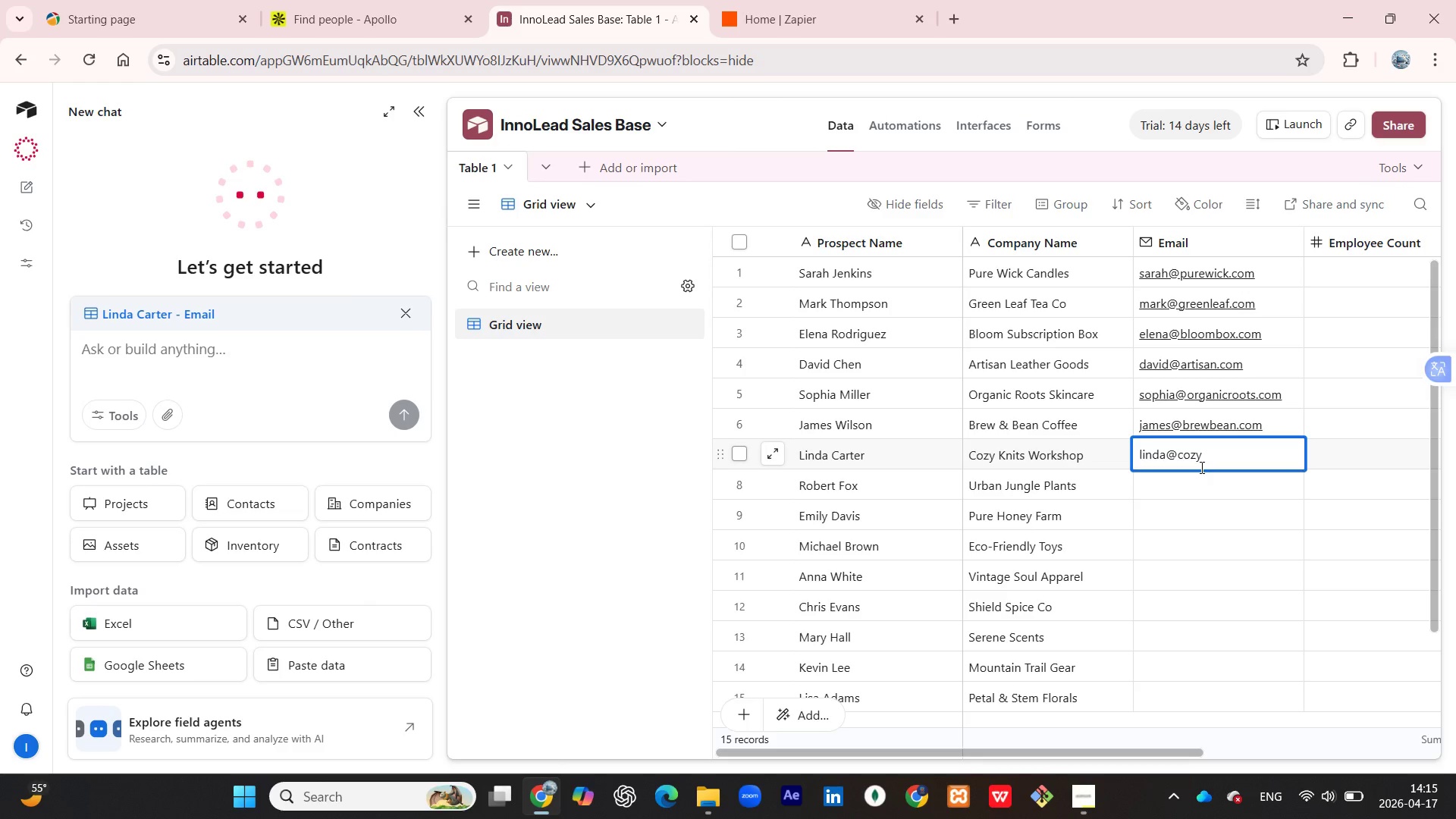 
wait(5.11)
 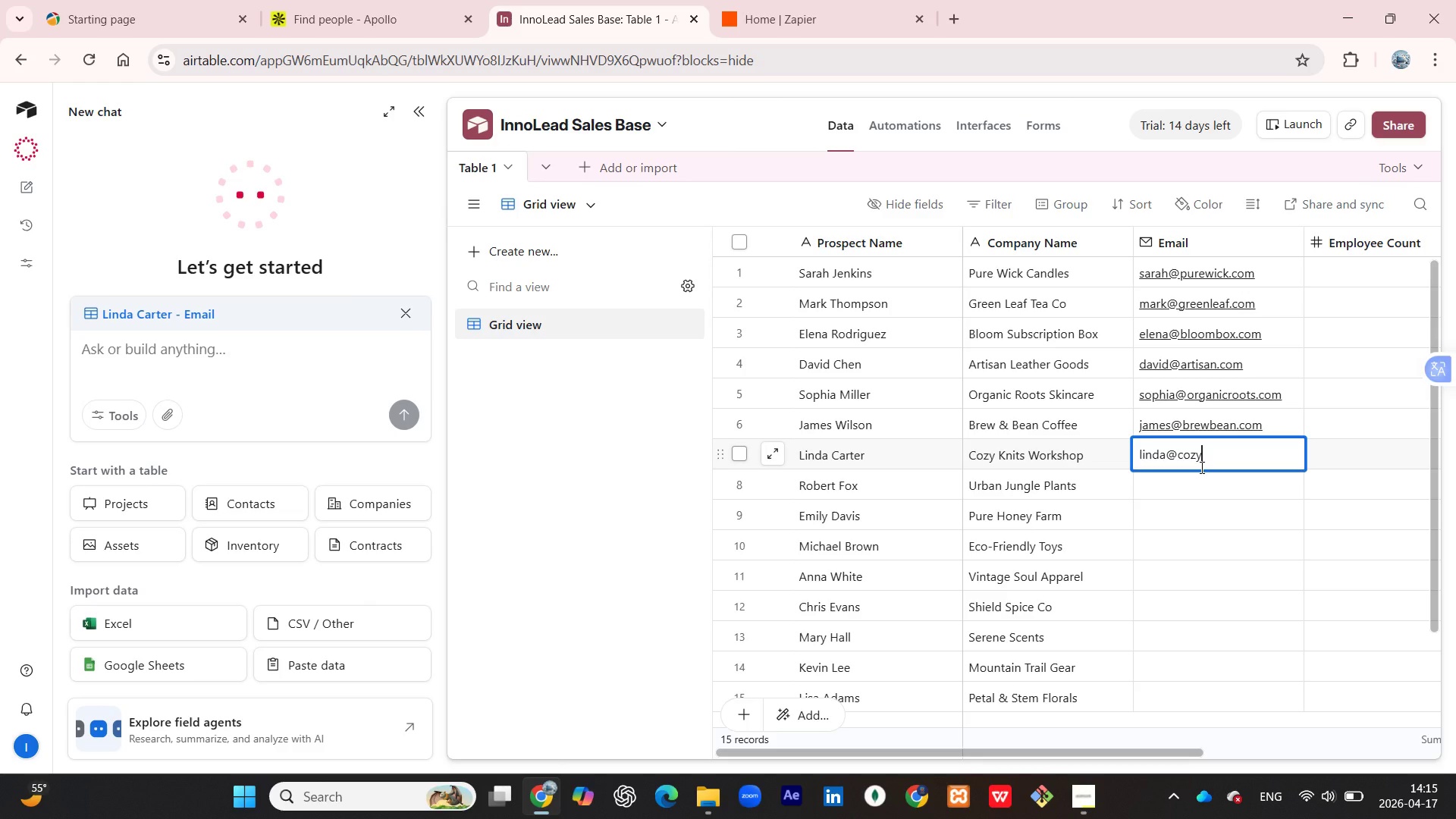 
type(knits.com)
 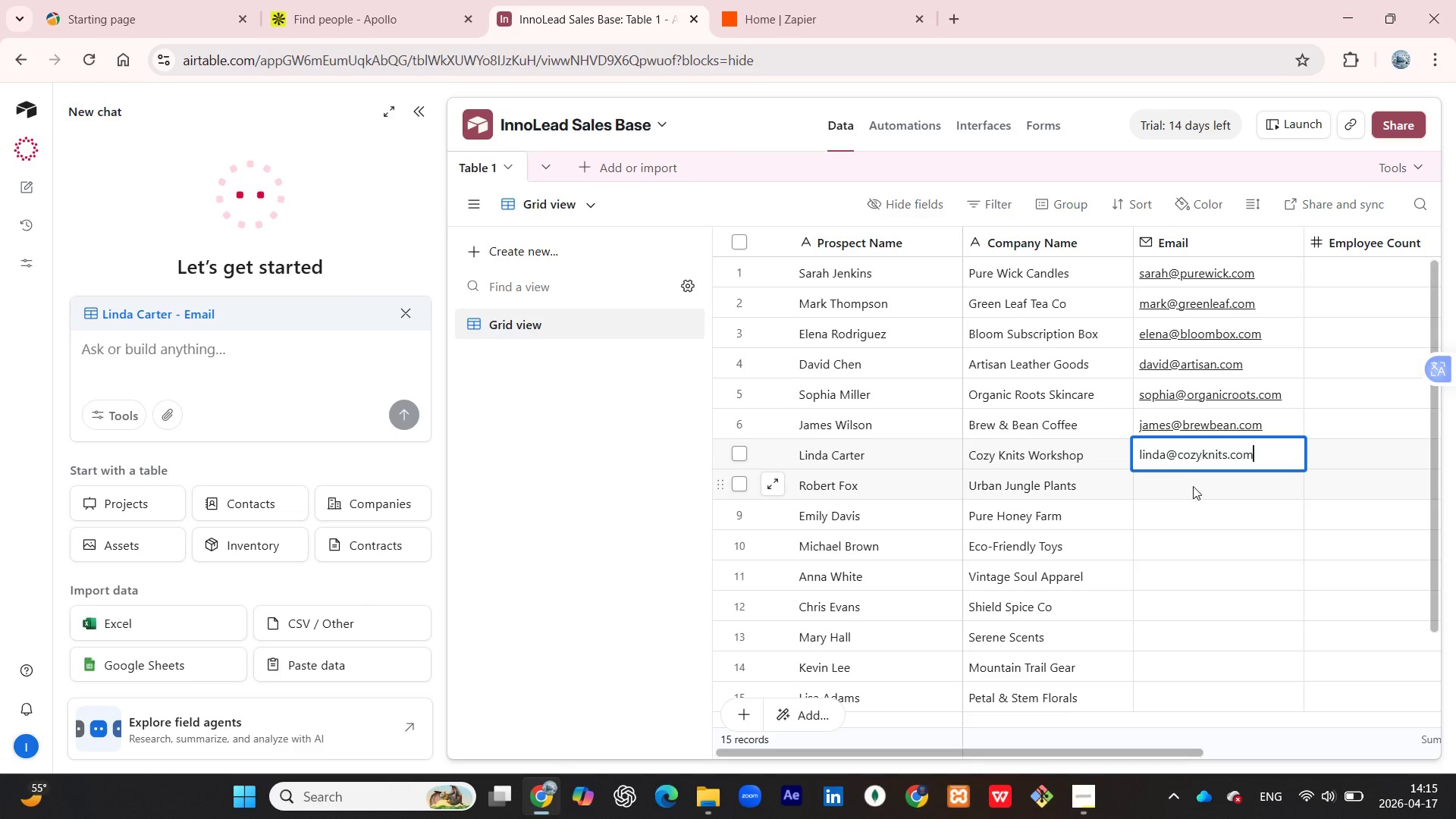 
left_click([1193, 486])
 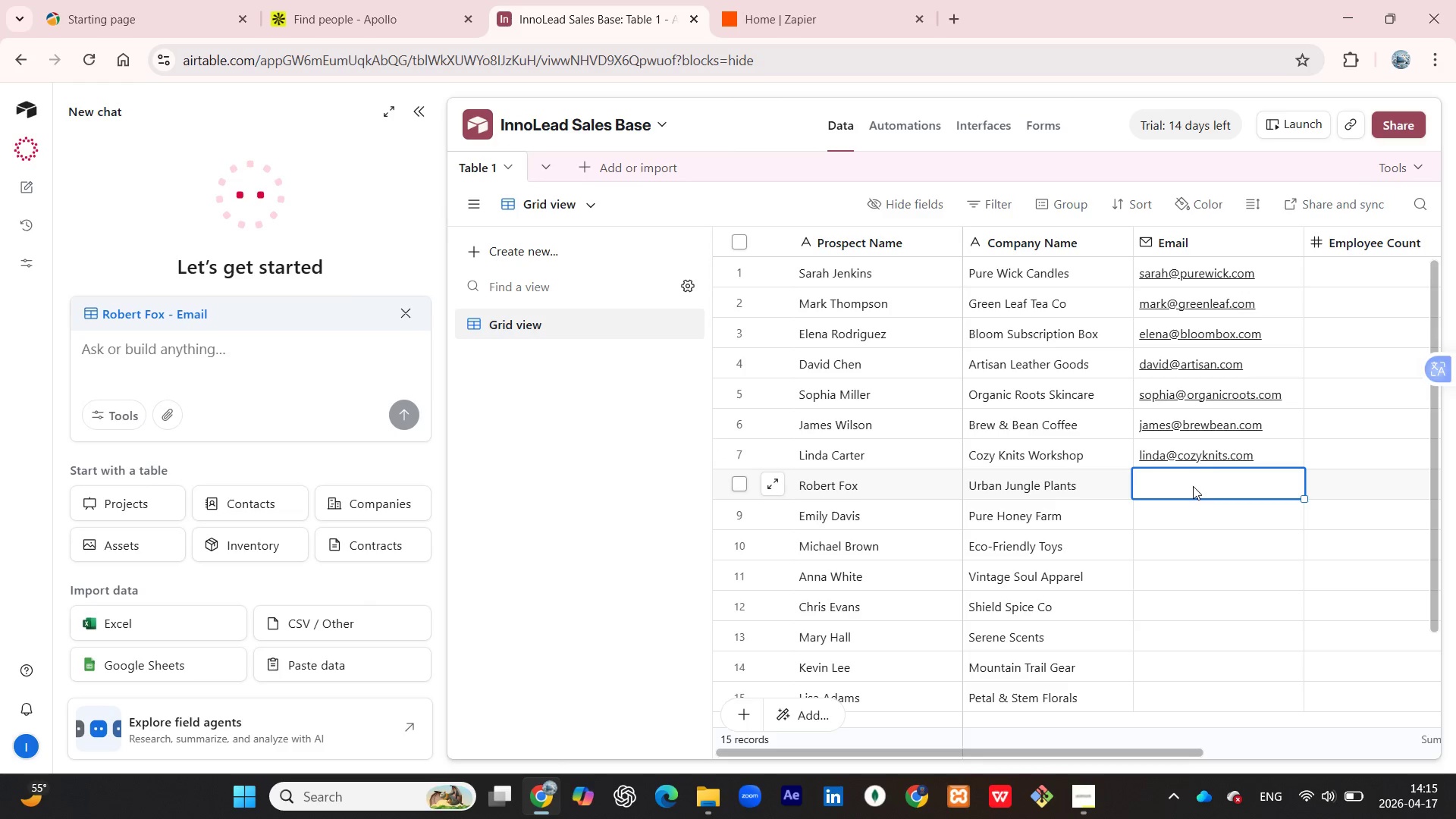 
double_click([1193, 486])
 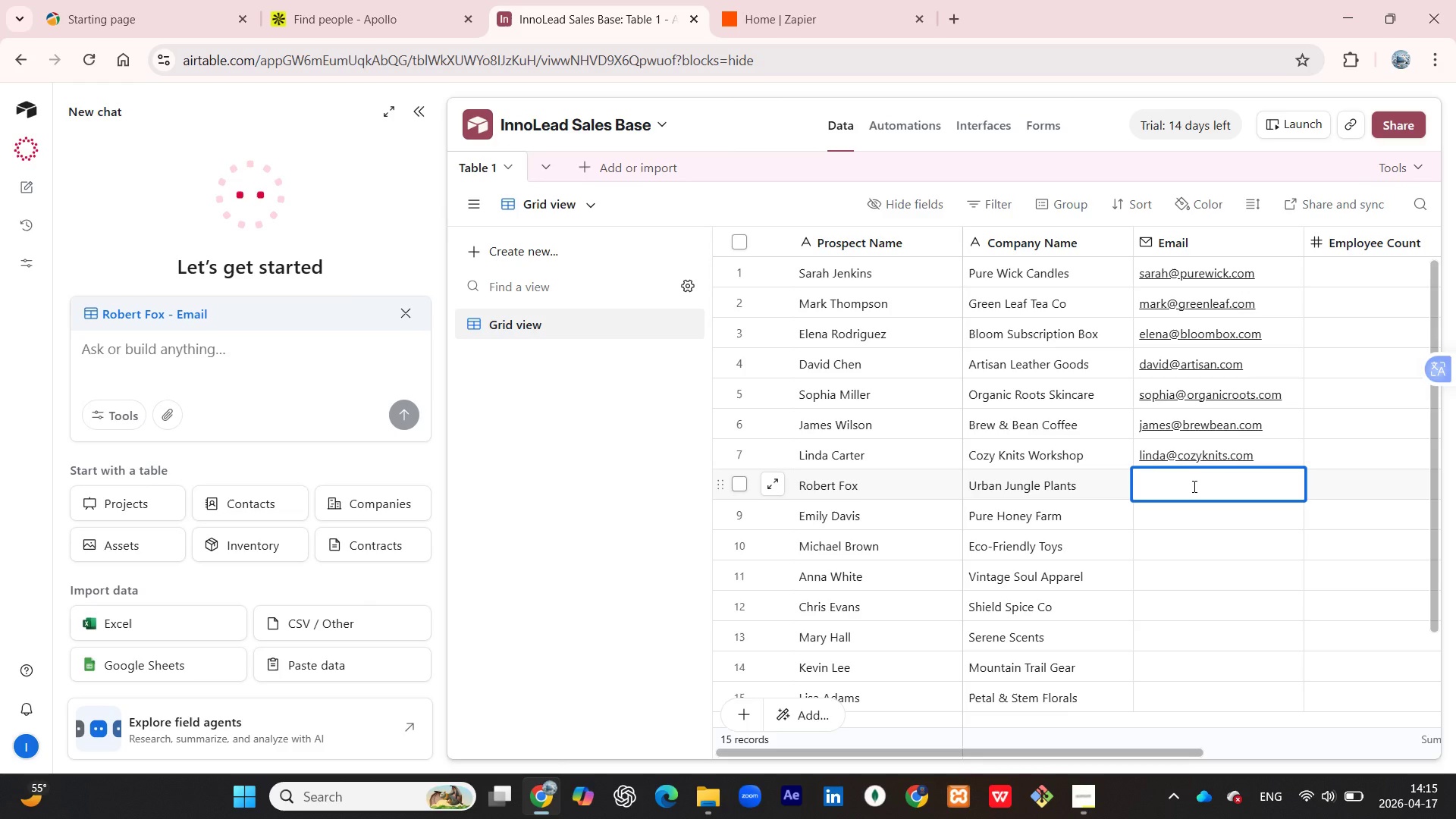 
wait(14.3)
 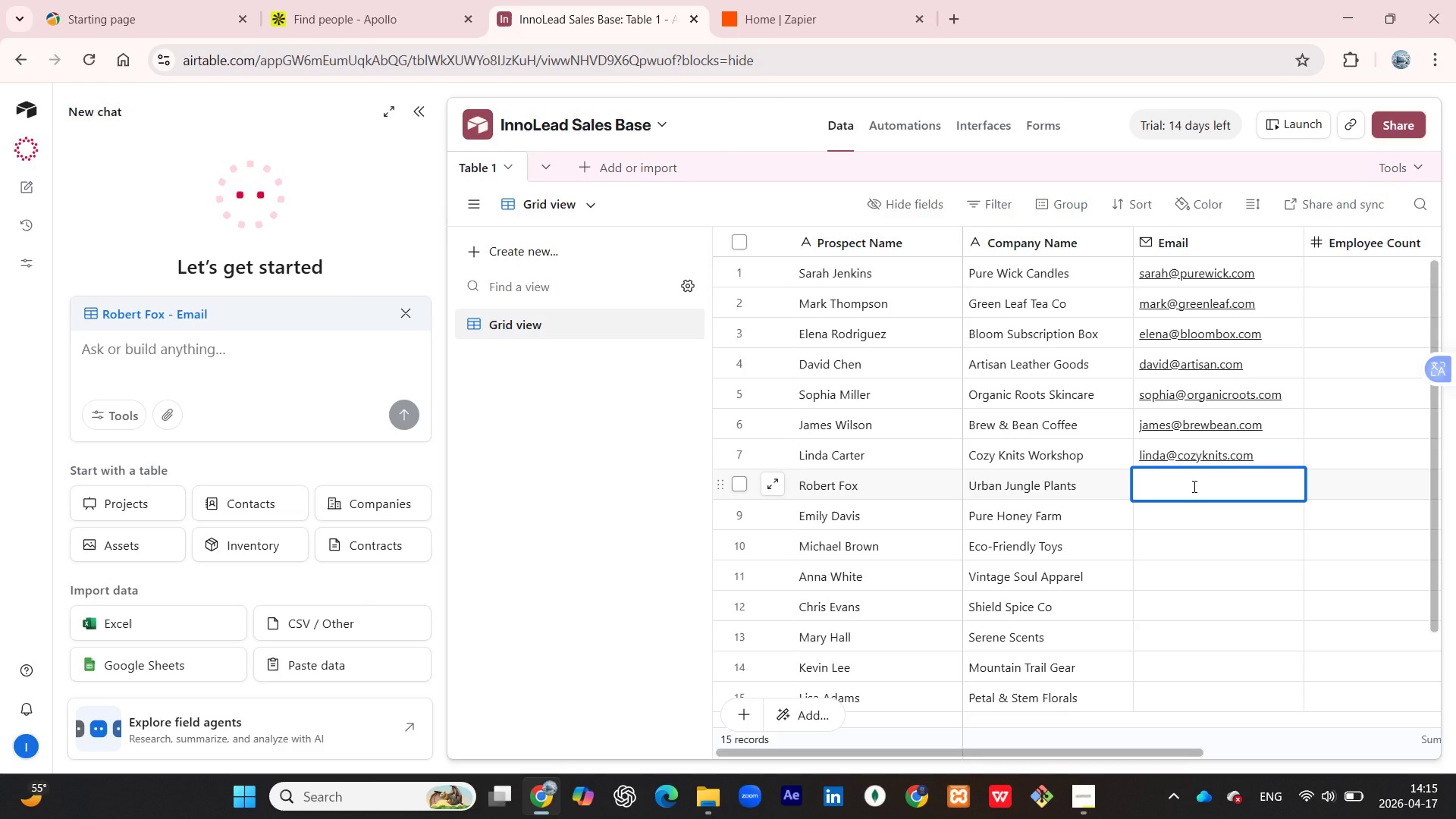 
type(robert@urbanjungle.com)
 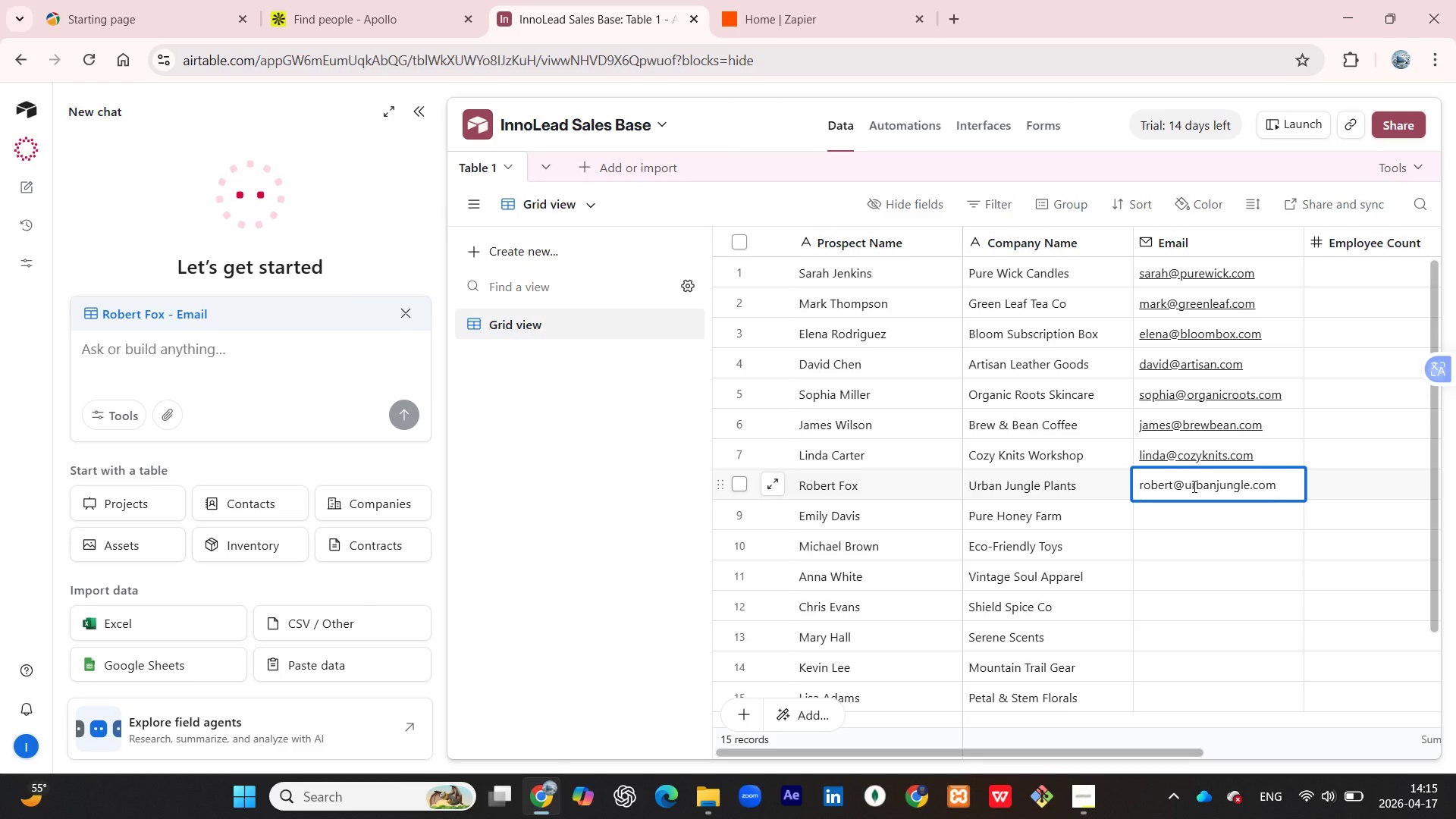 
left_click([1173, 513])
 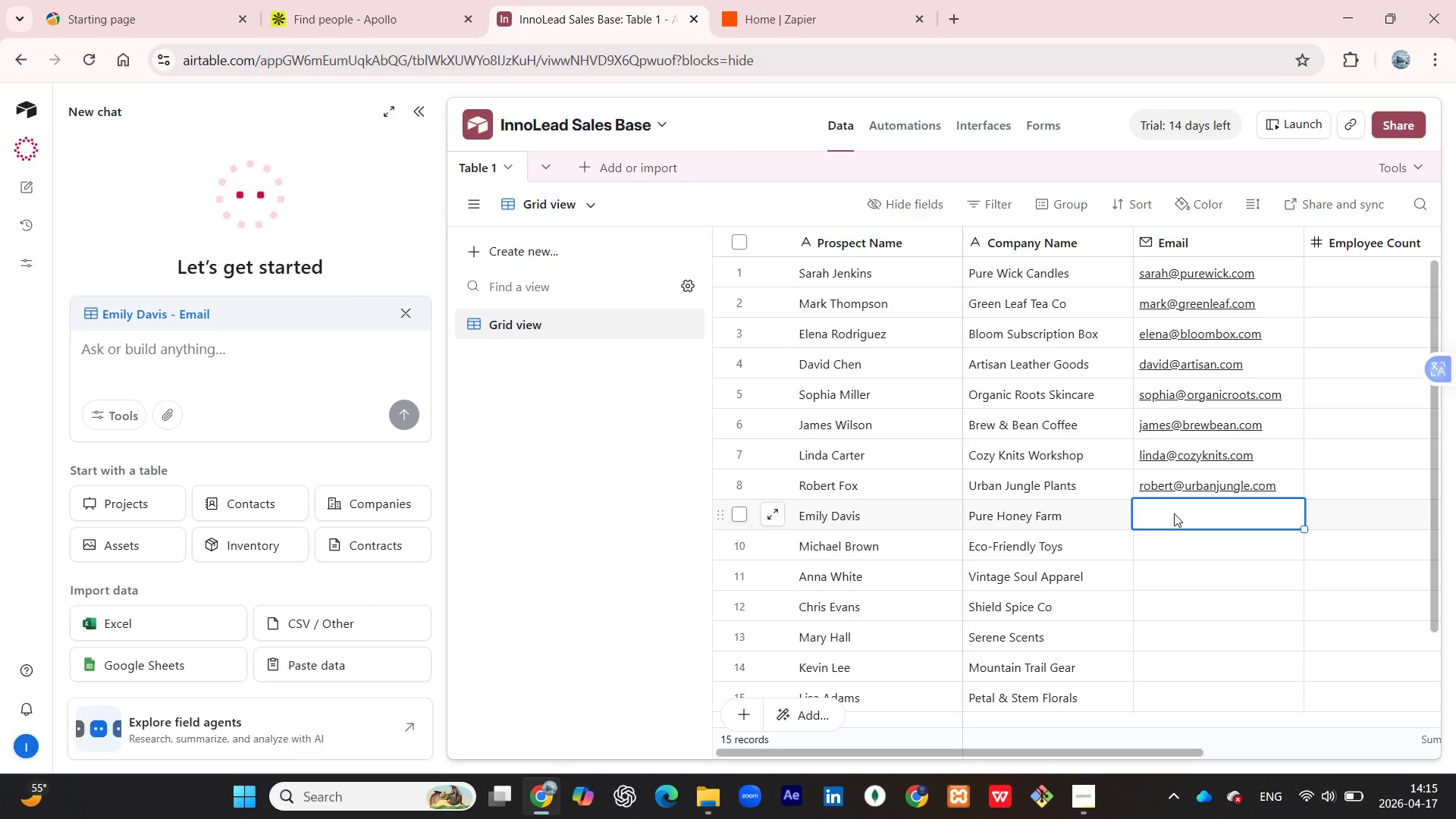 
type(emly@pur)
 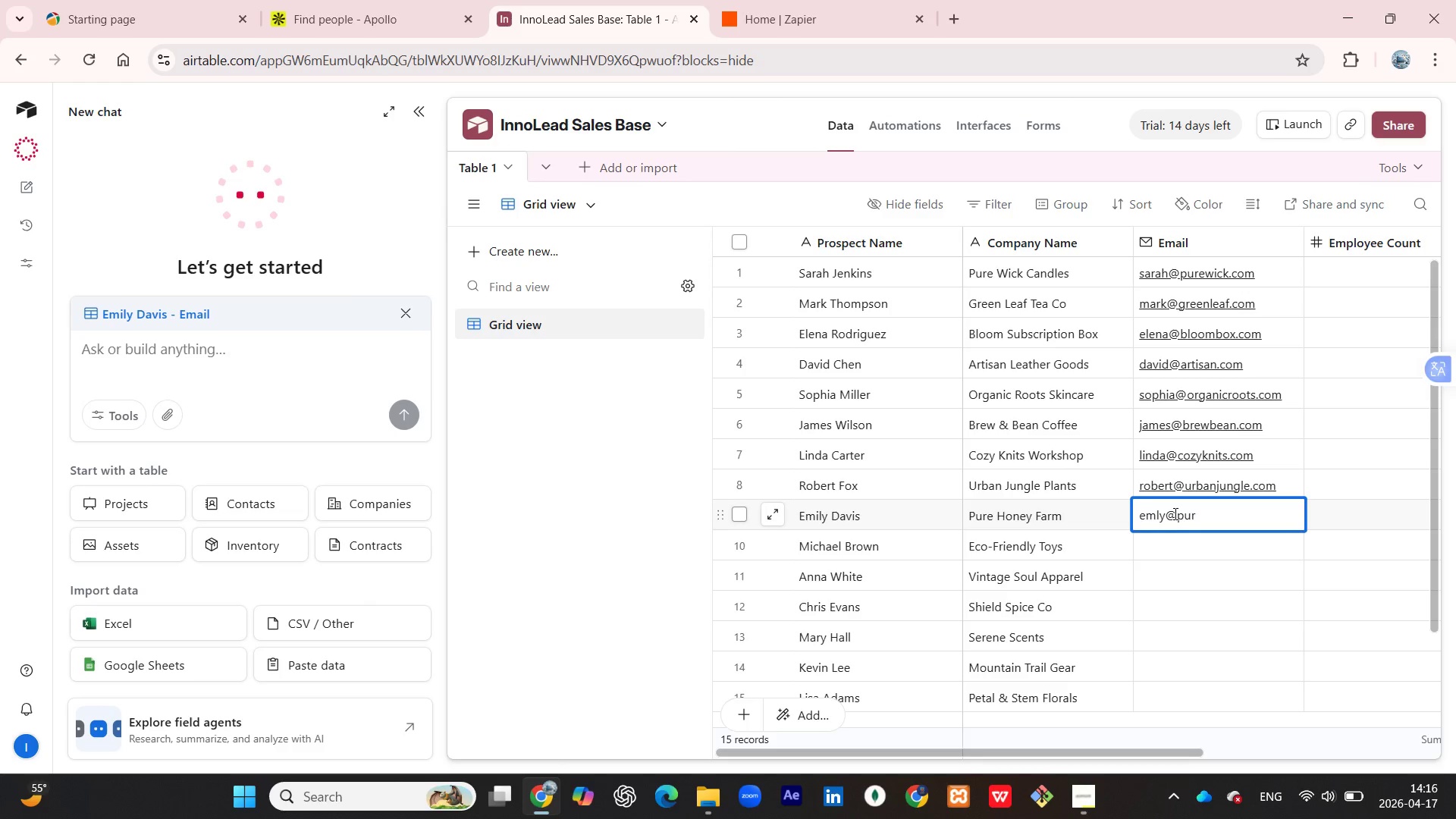 
type(ehoney.com)
 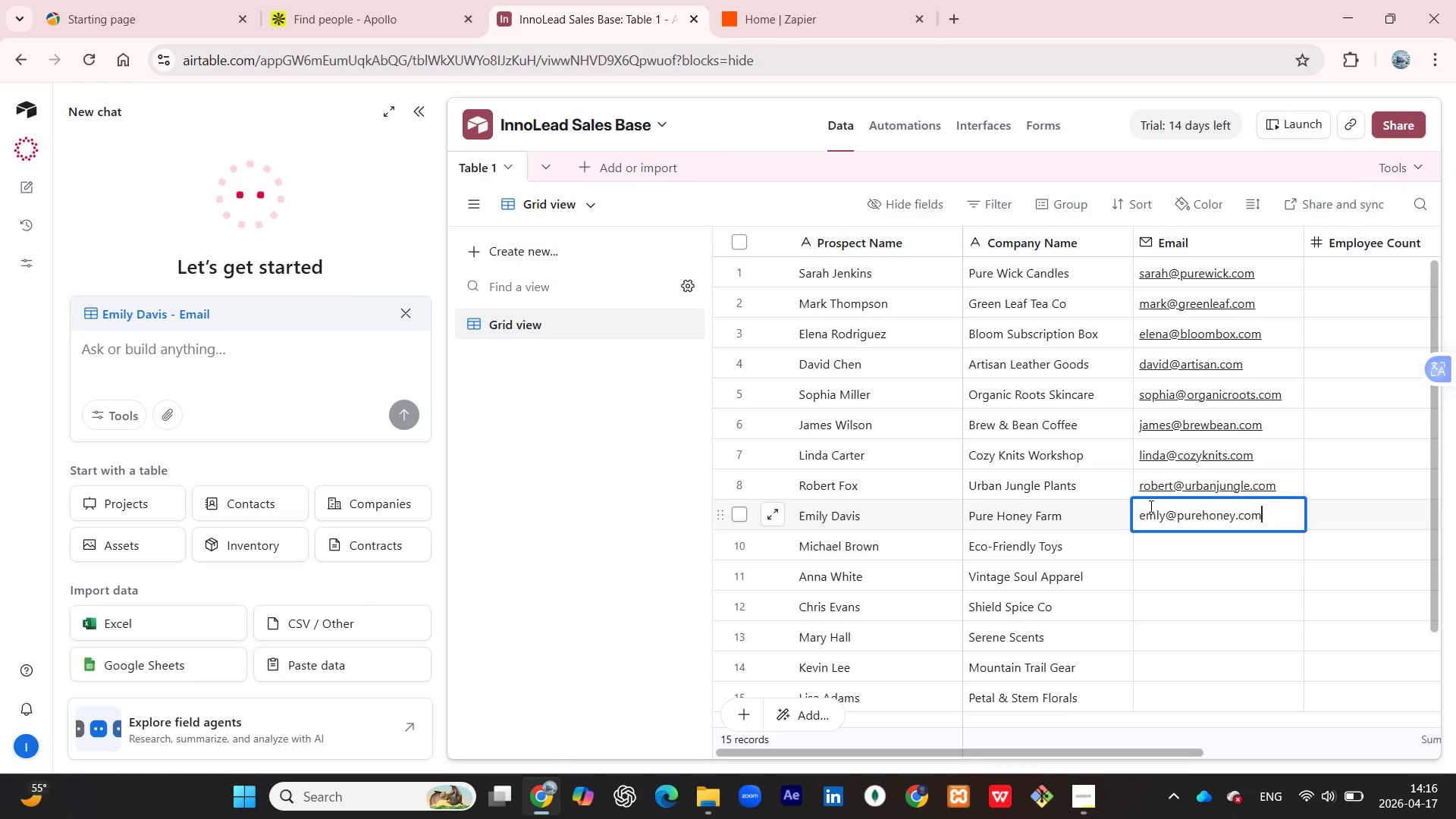 
left_click([1156, 520])
 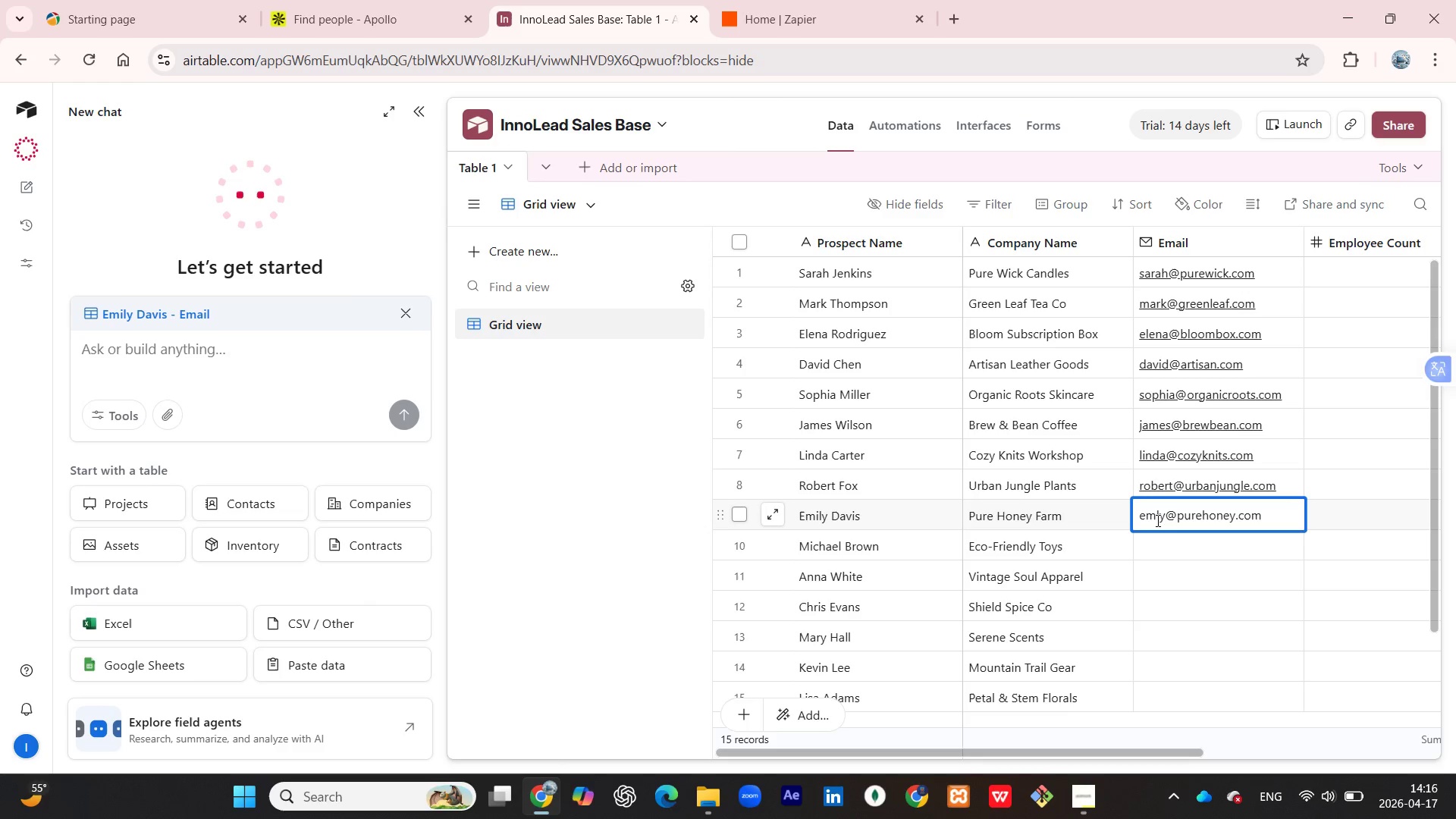 
key(I)
 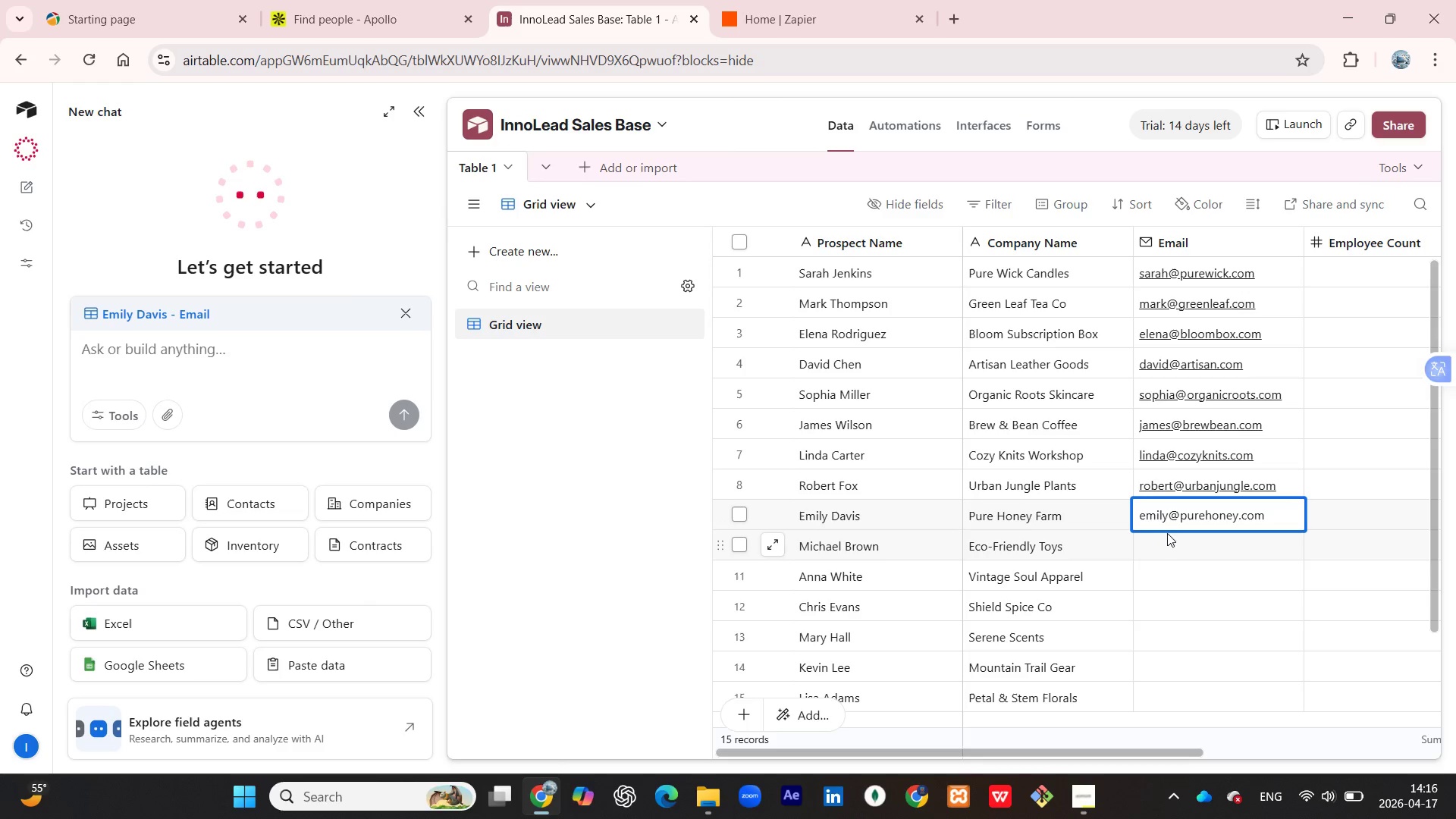 
left_click([1169, 544])
 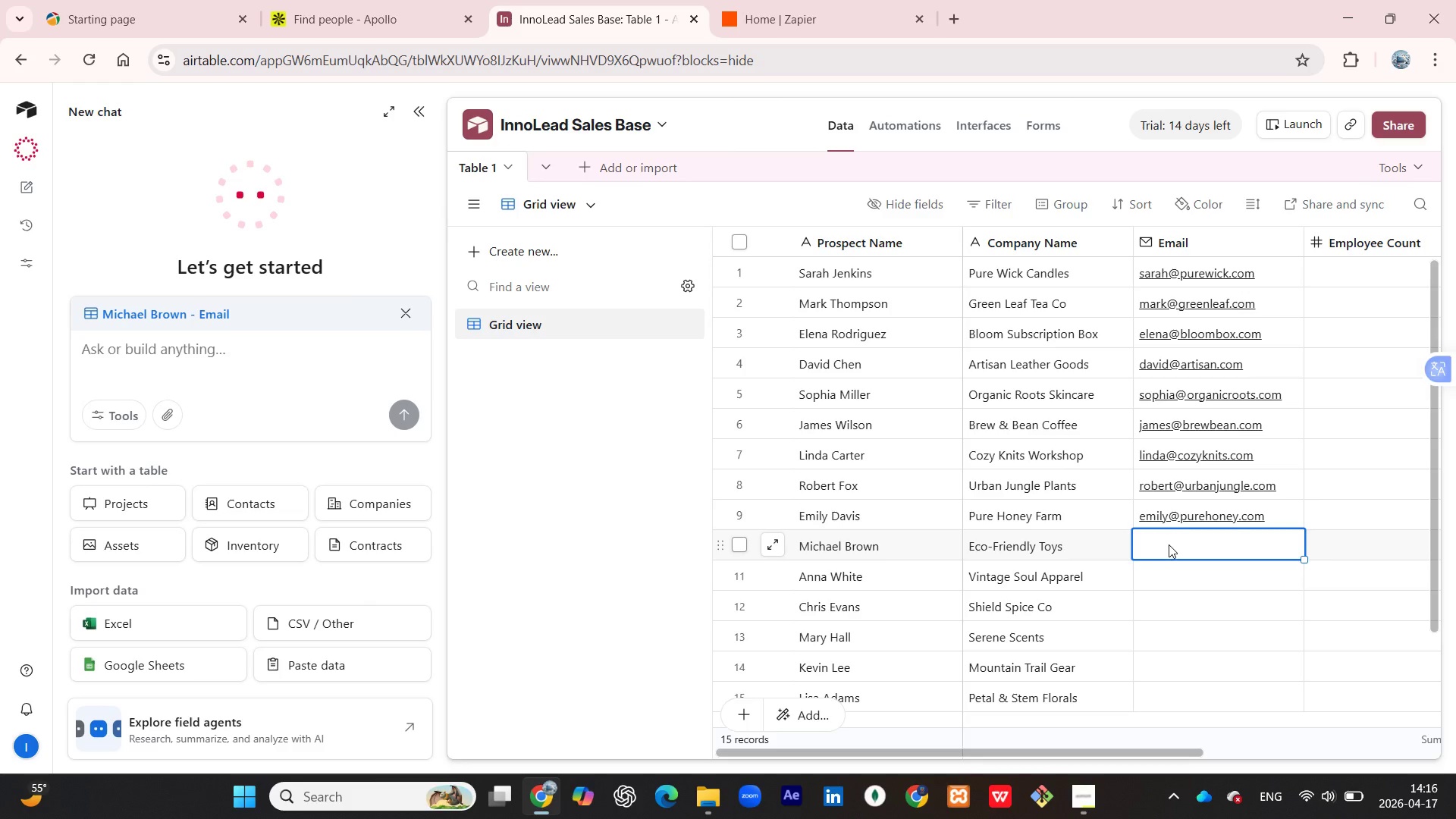 
type(michael@ecotoys.com)
 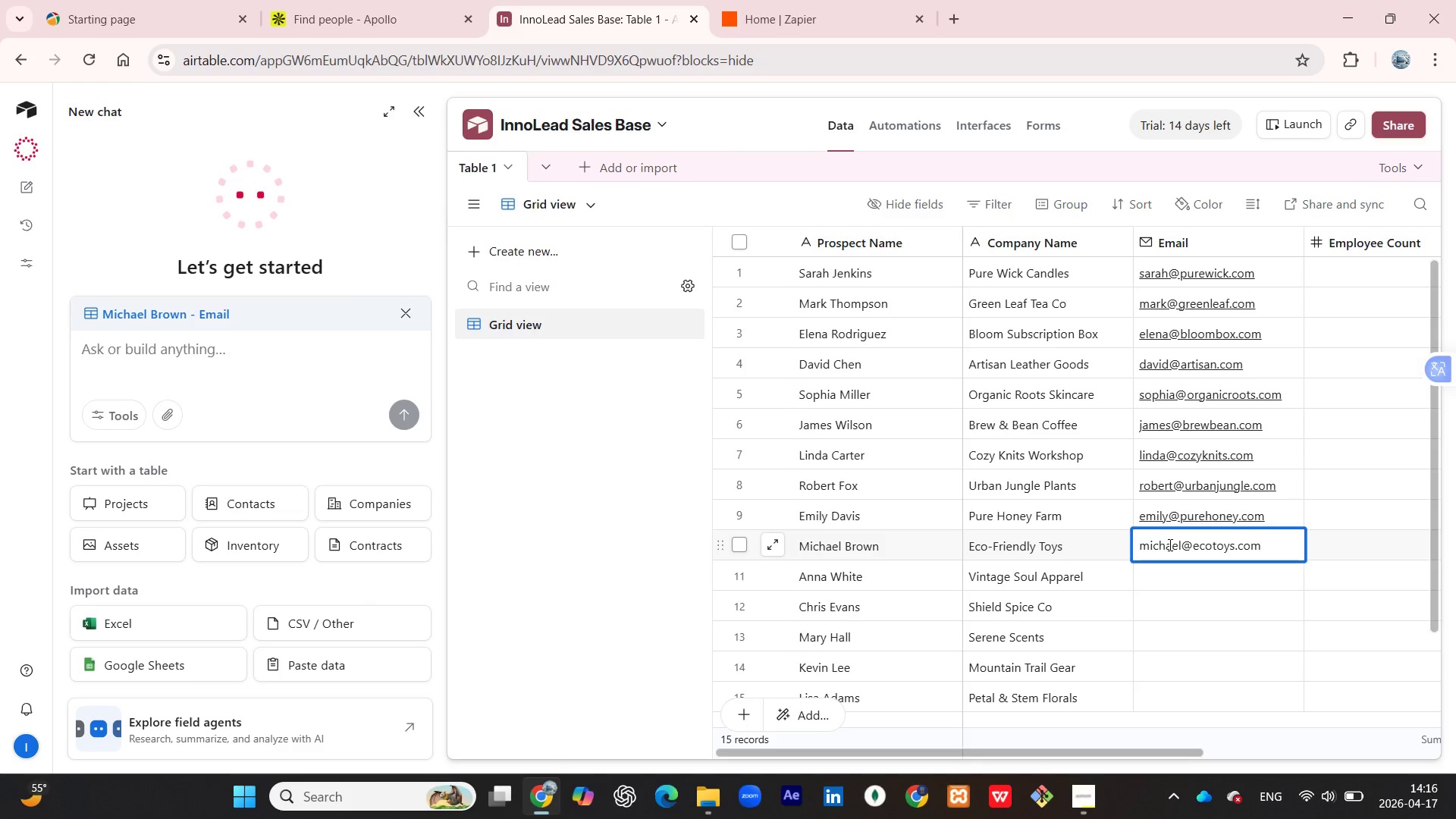 
left_click([1181, 571])
 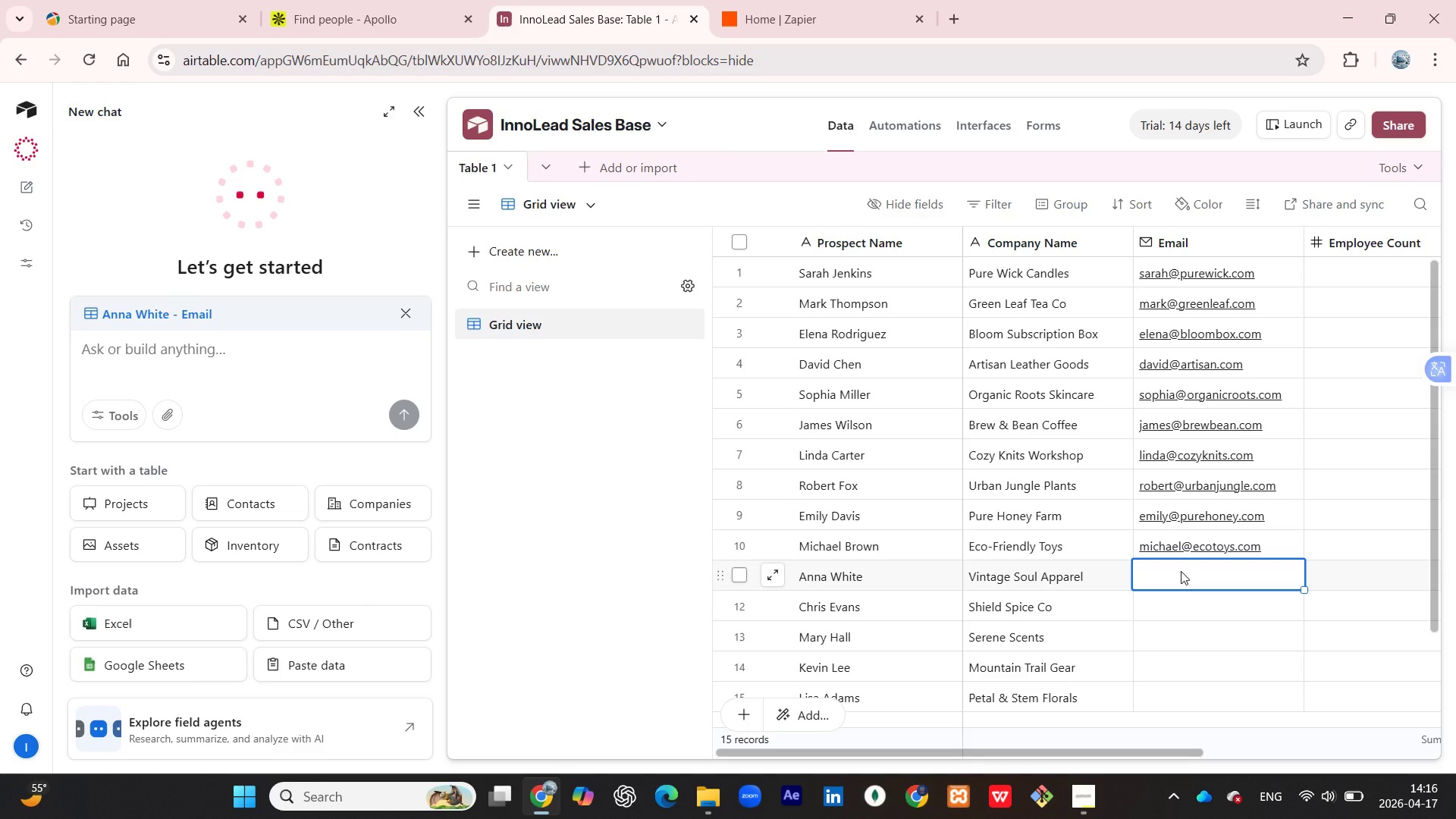 
type(anna@vintagesoul.com)
 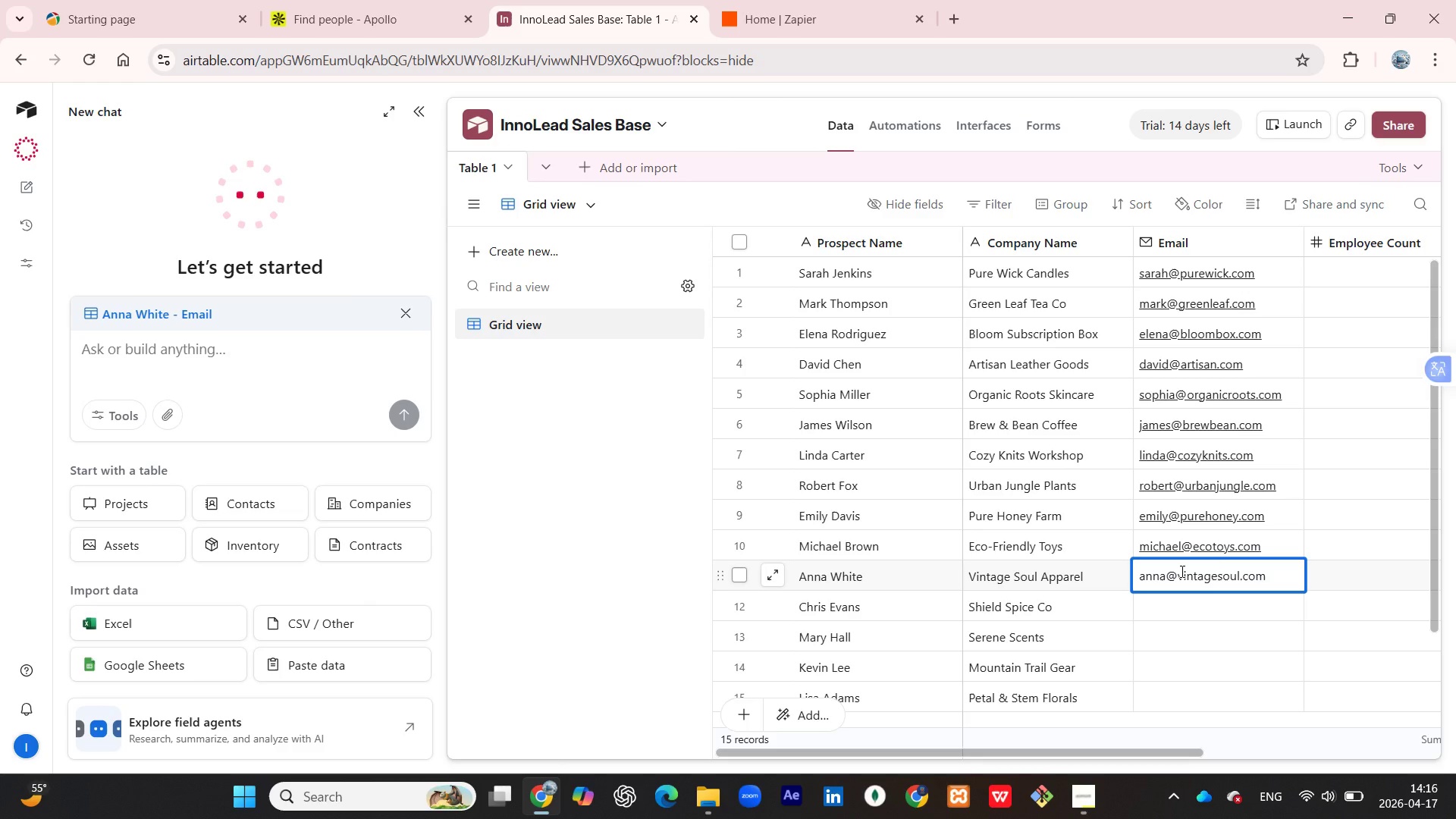 
wait(8.86)
 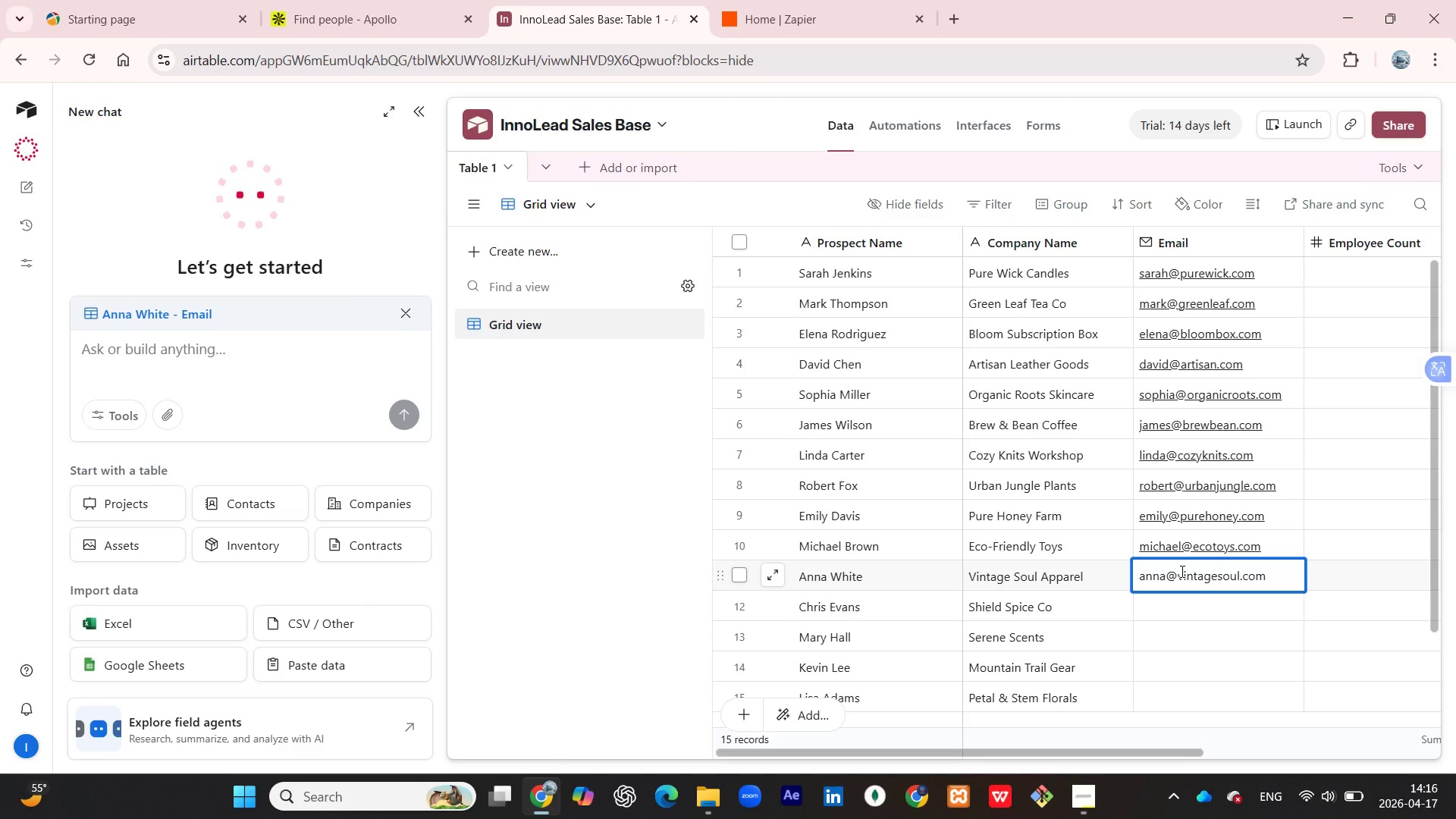 
left_click([1203, 615])
 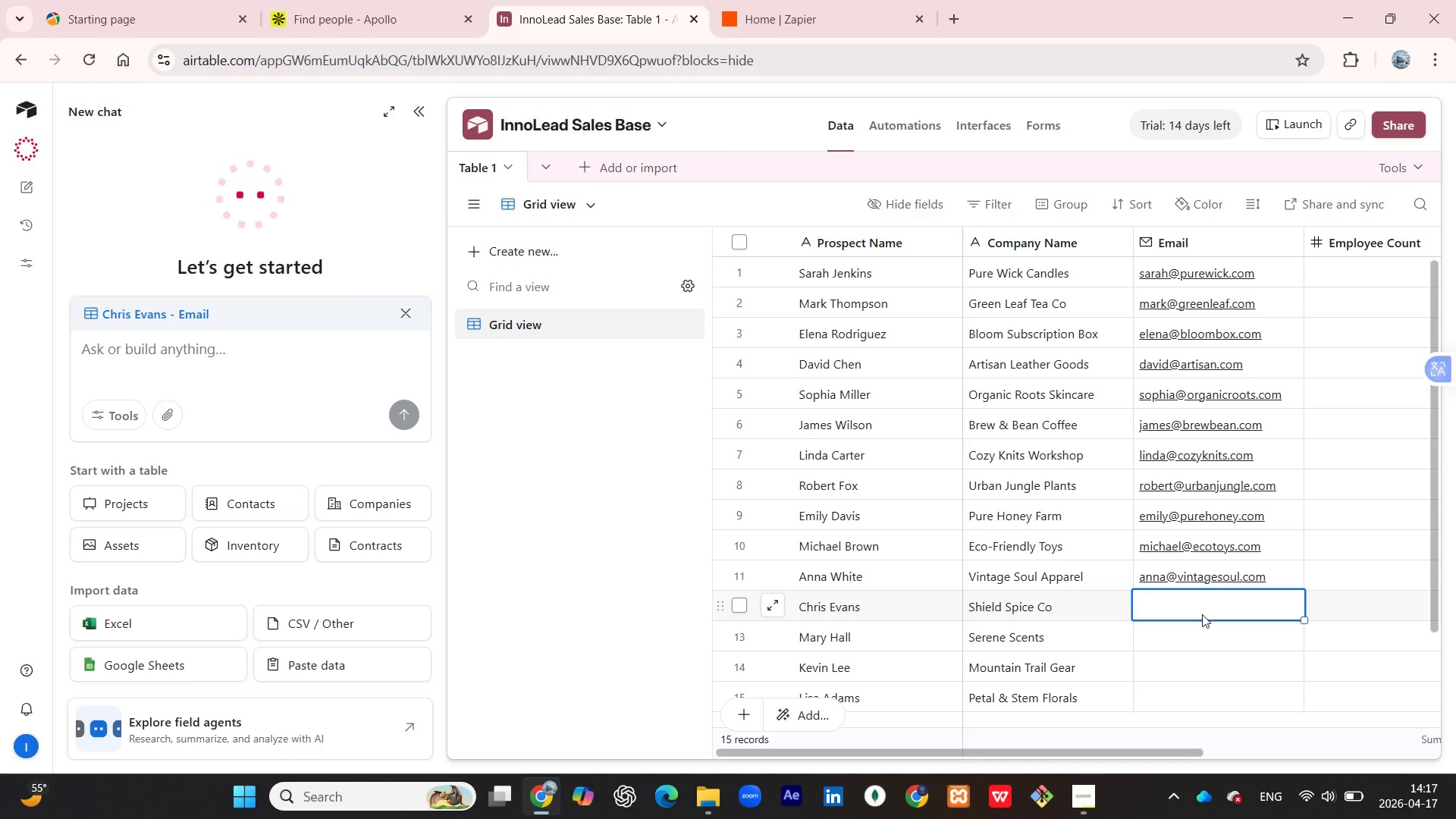 
double_click([1202, 614])
 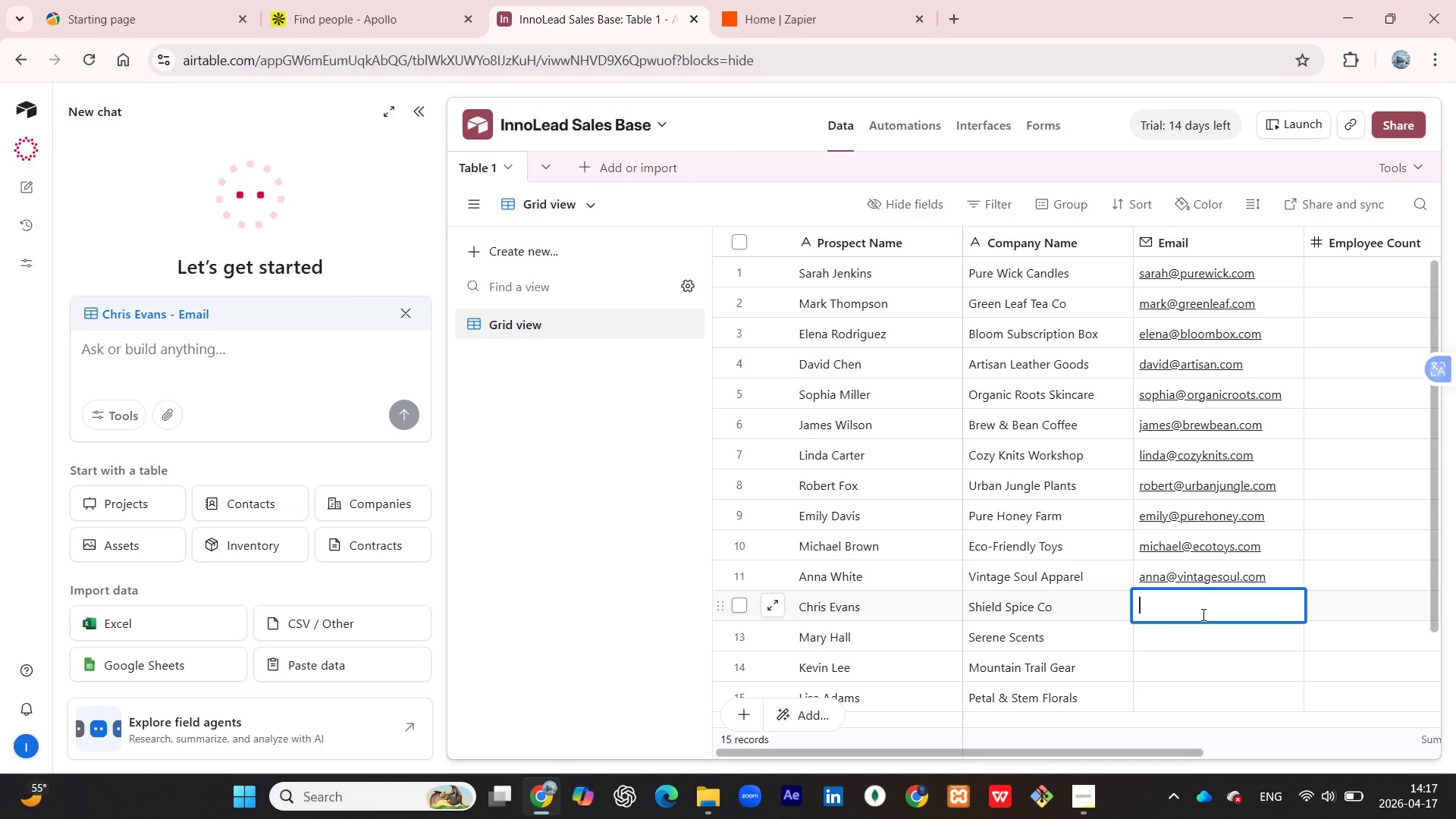 
type(chrisn)
 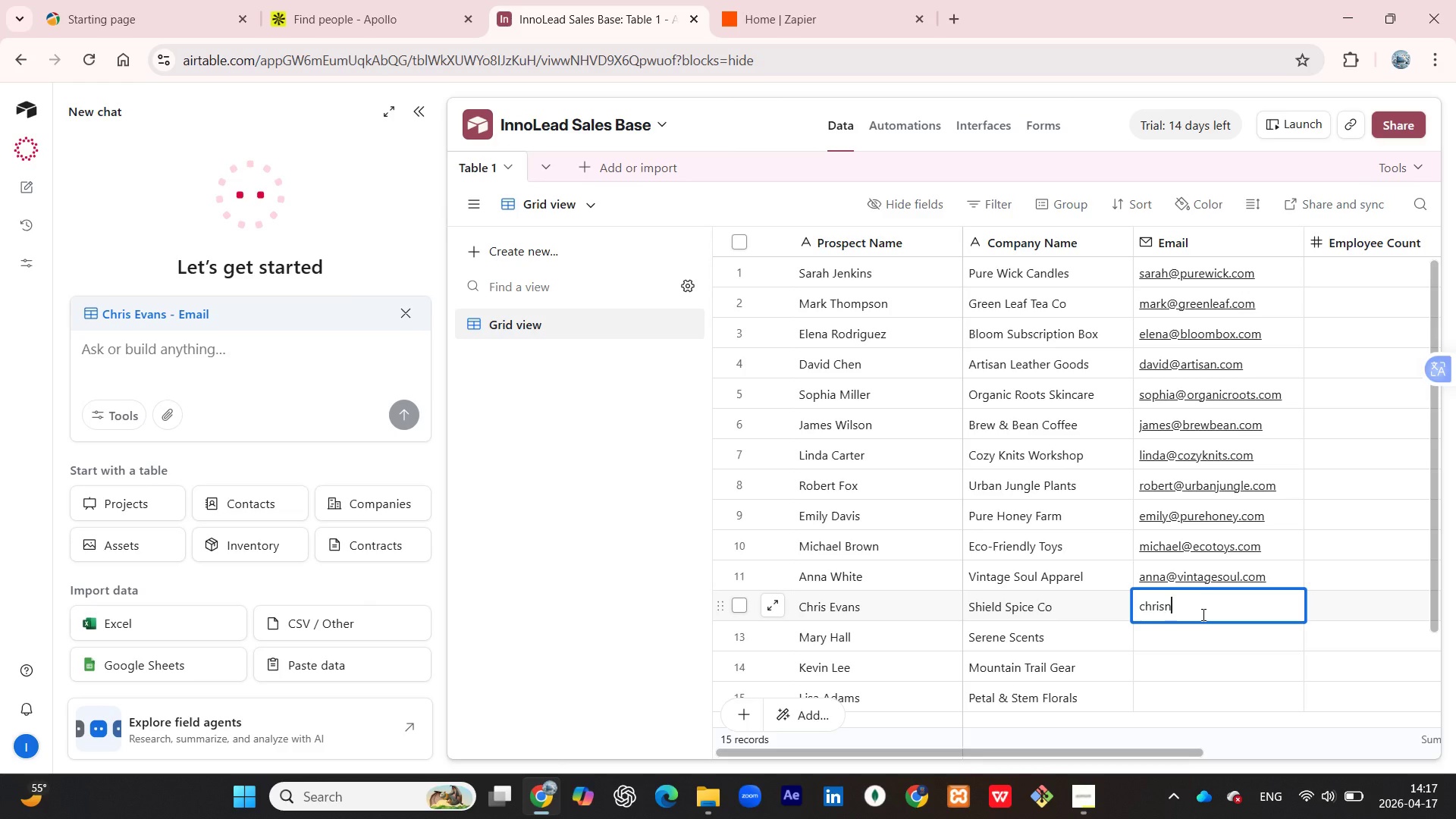 
wait(6.08)
 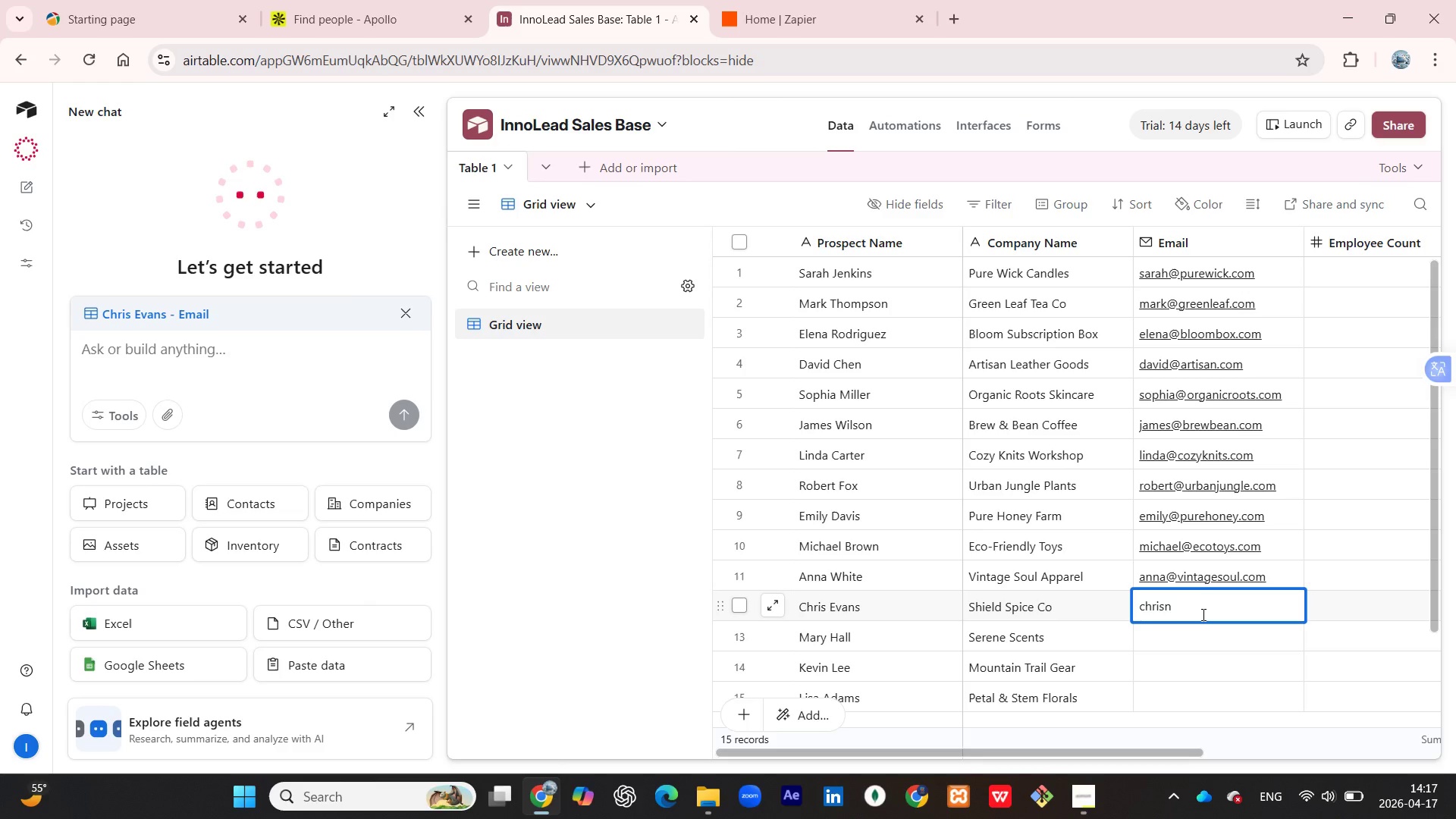 
key(Backspace)
type(@shieldspice)
 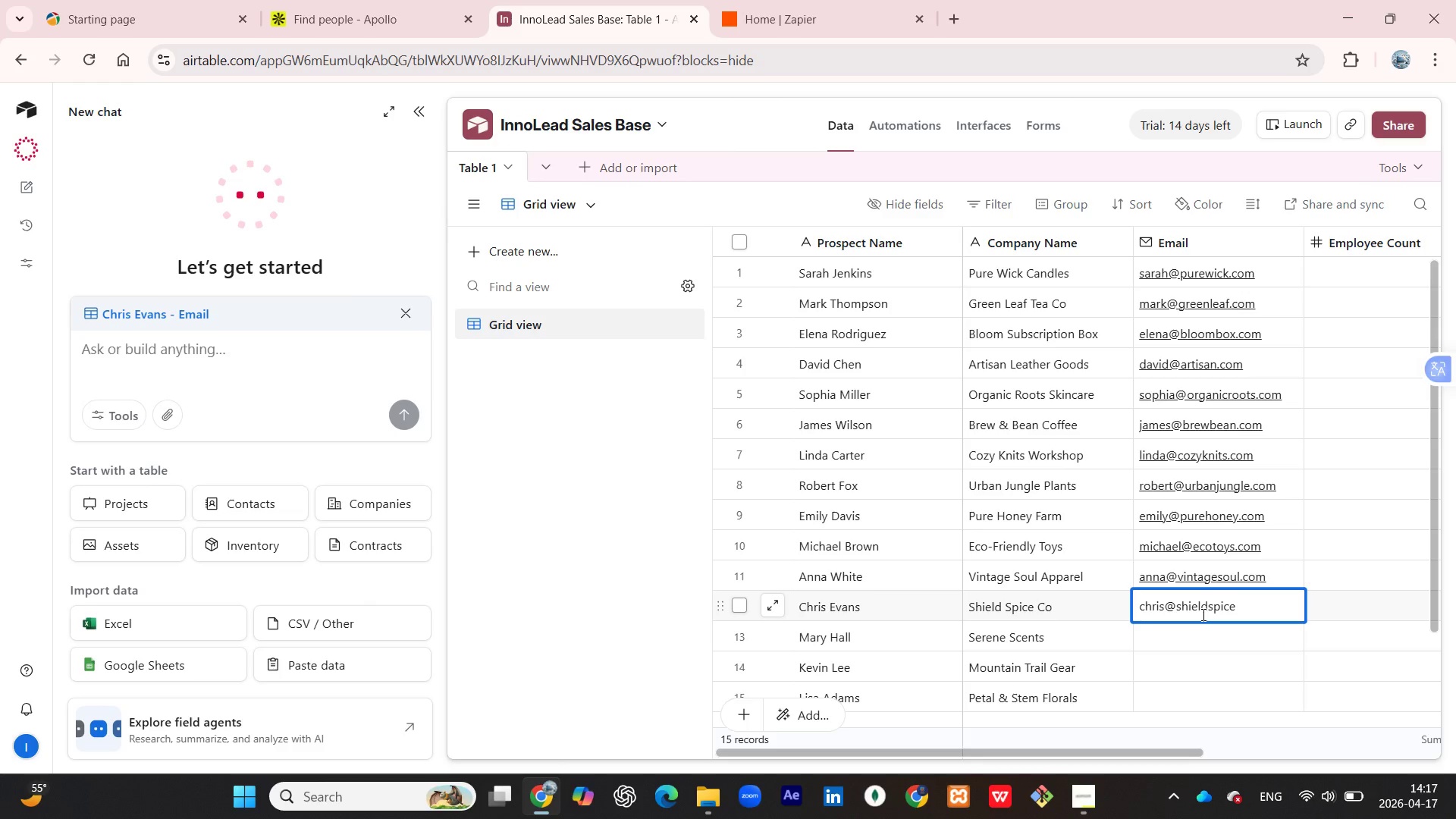 
wait(14.89)
 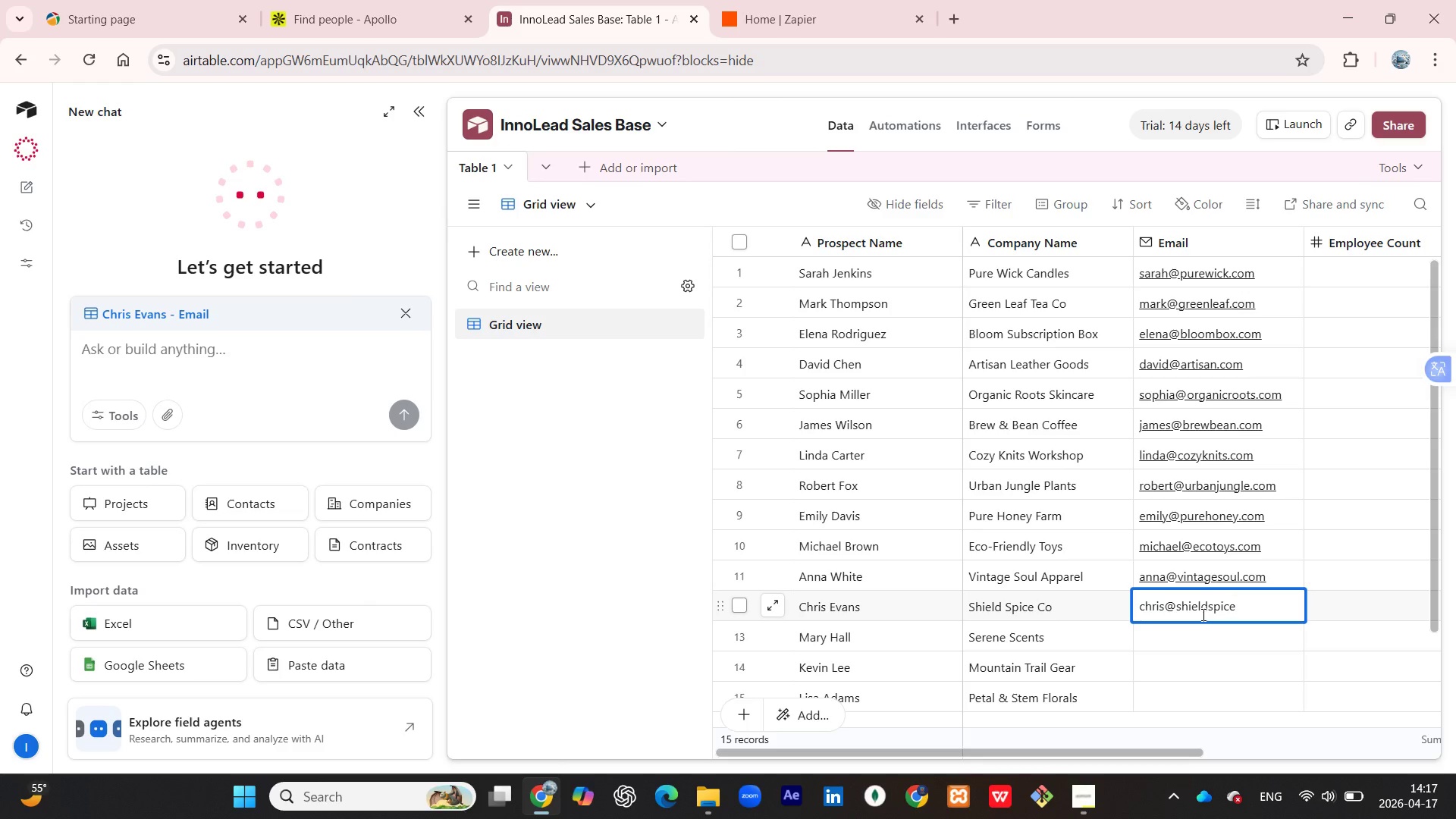 
type(.com)
 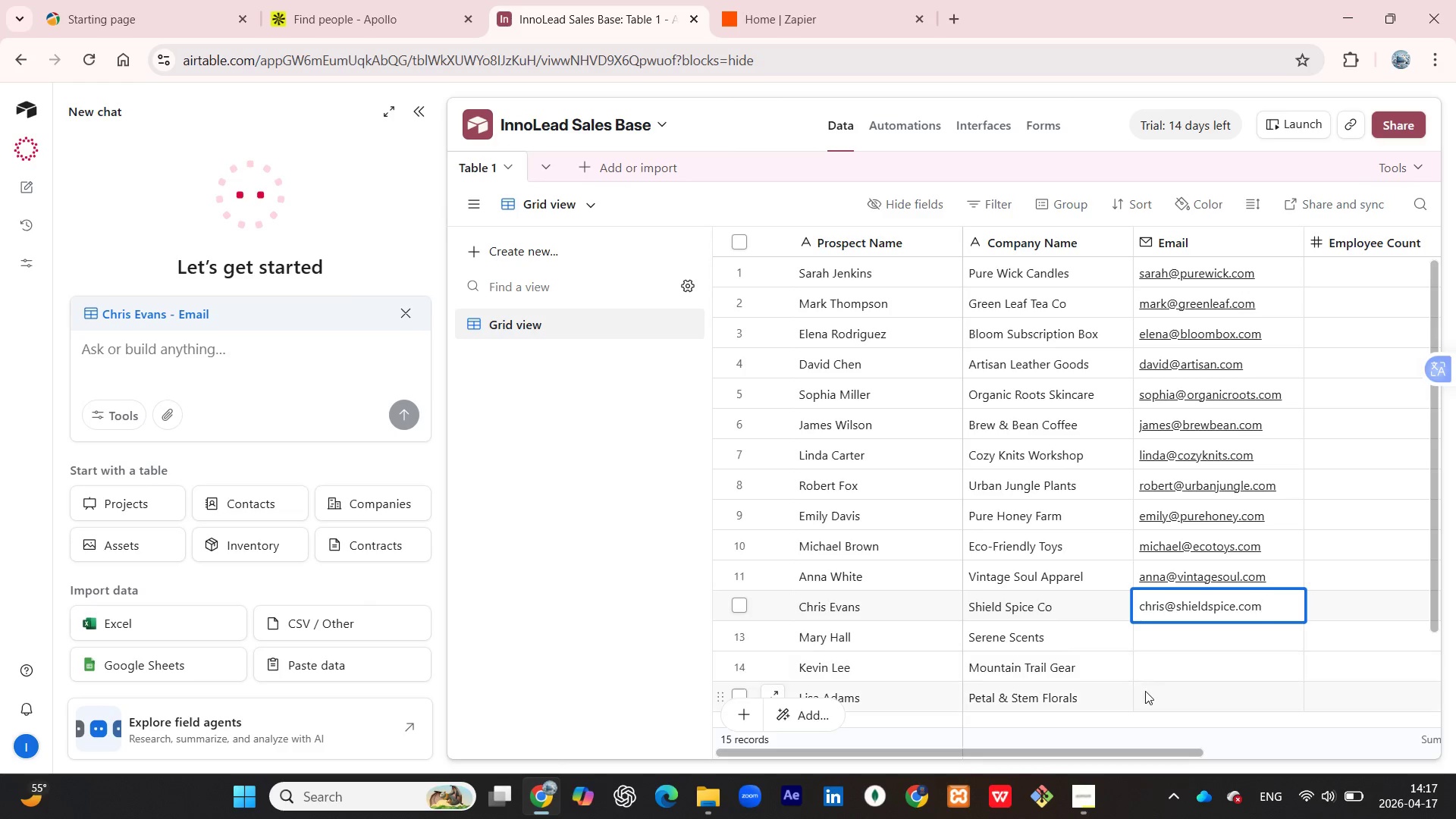 
left_click([1199, 632])
 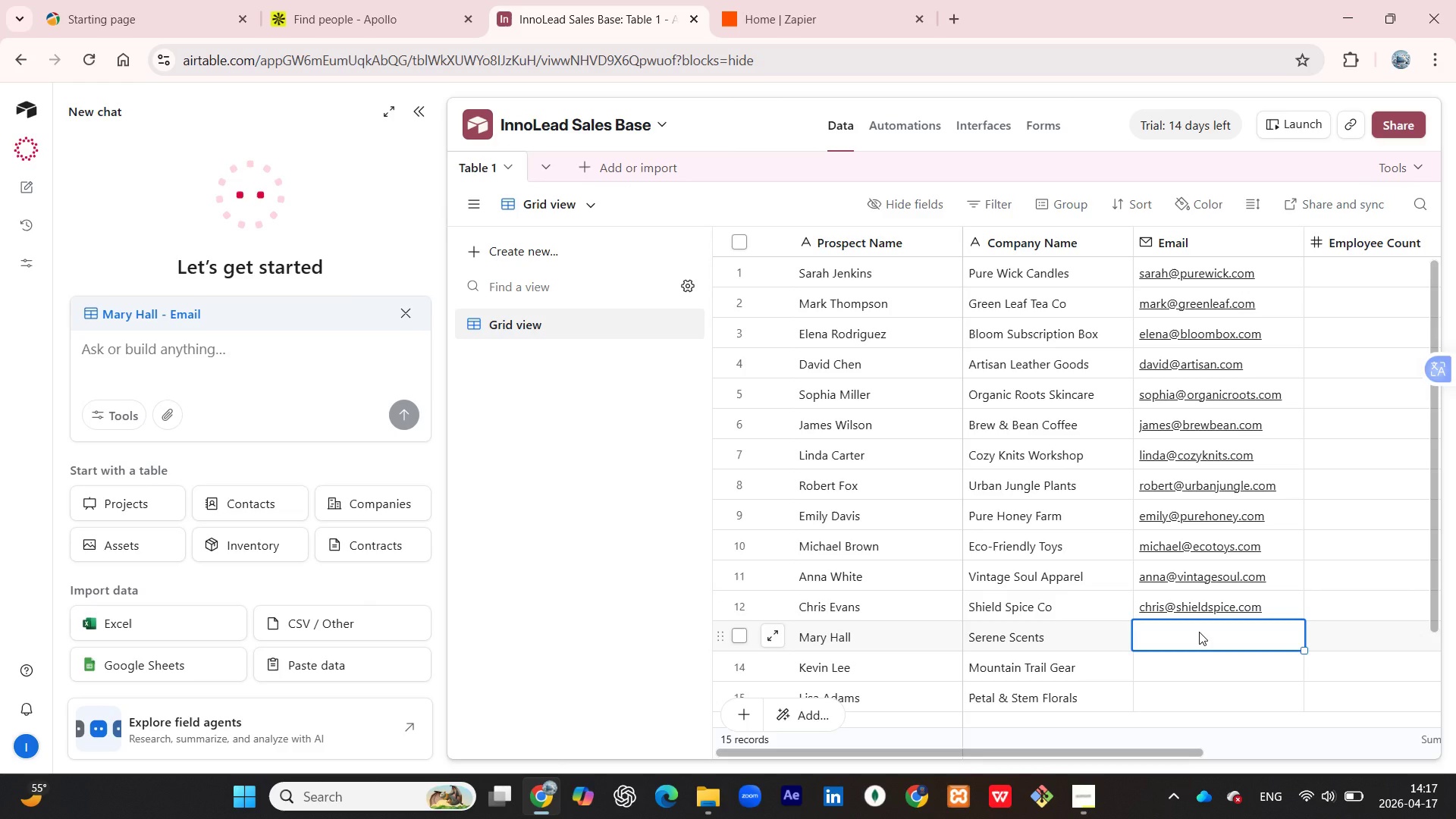 
type(mary@sen)
 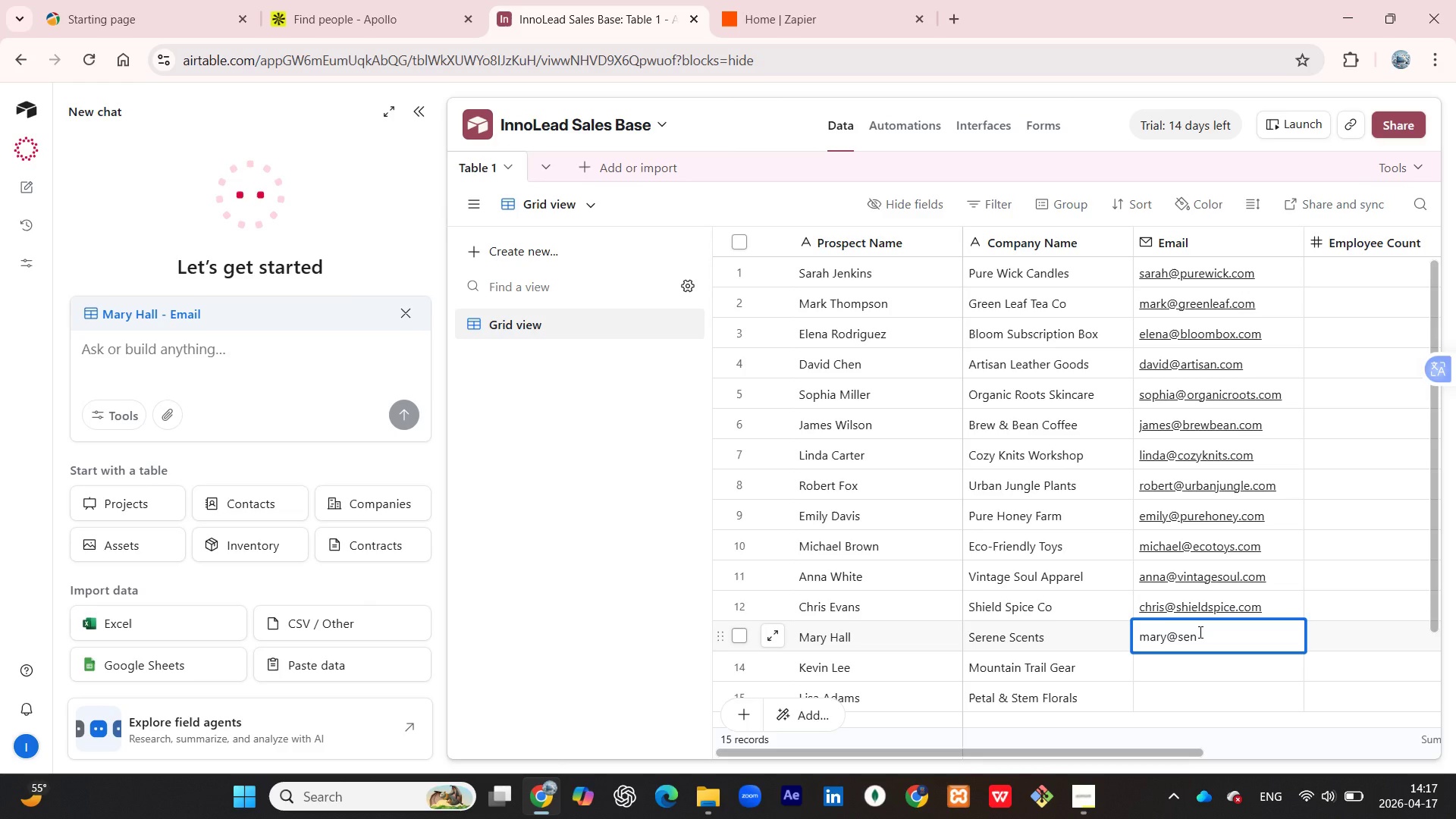 
key(Backspace)
type(re)
 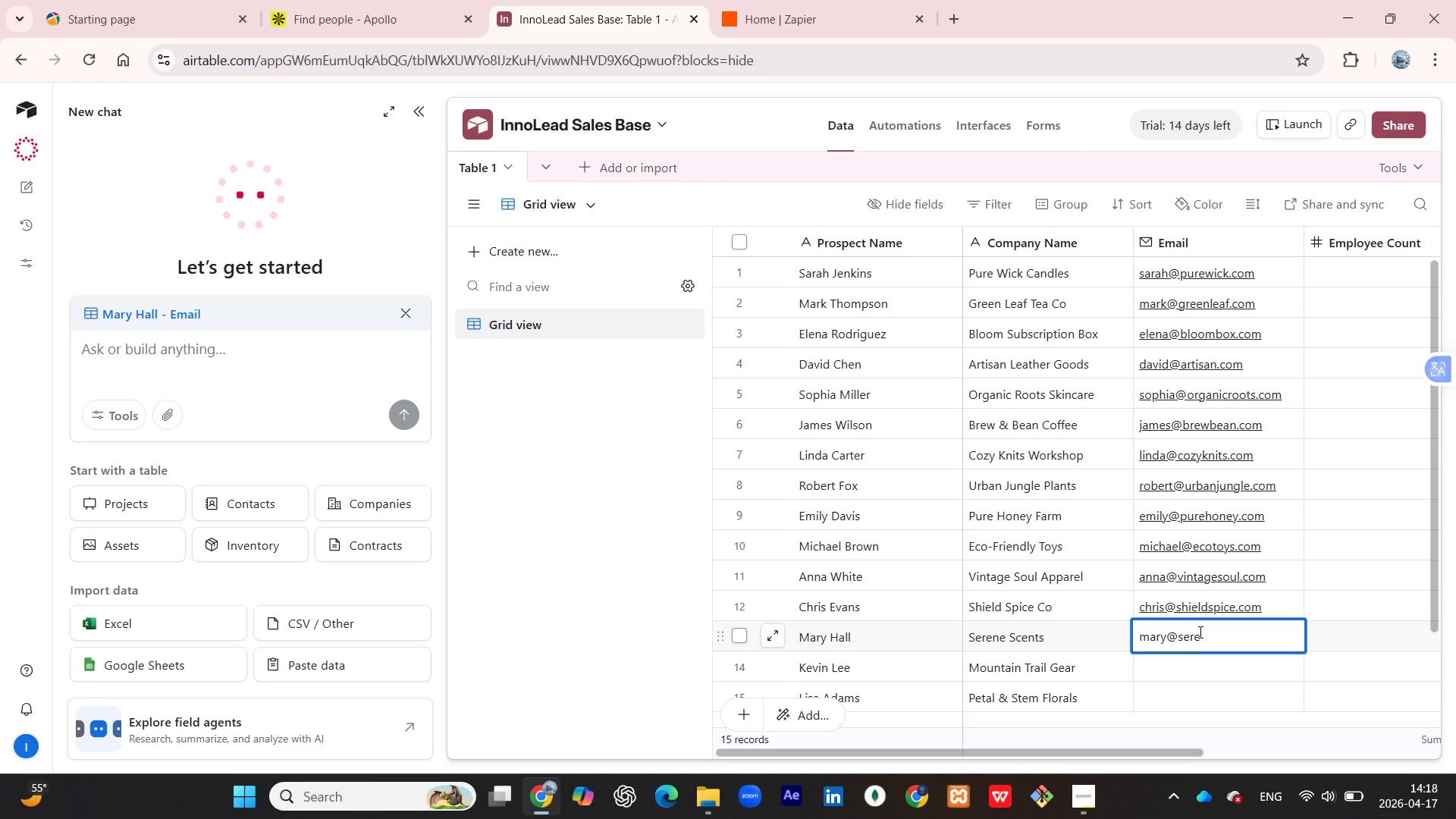 
wait(9.02)
 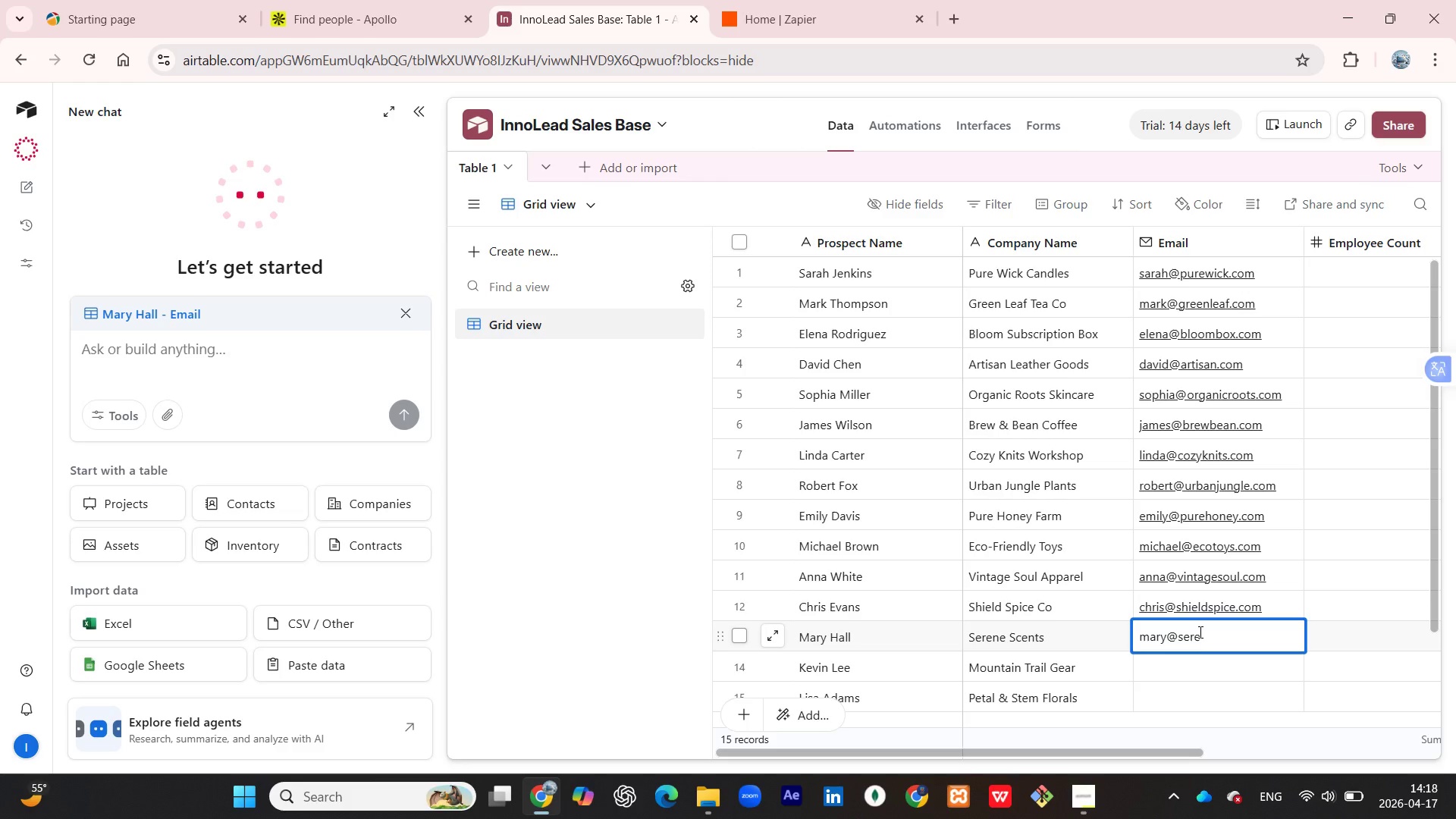 
type(ne.om)
 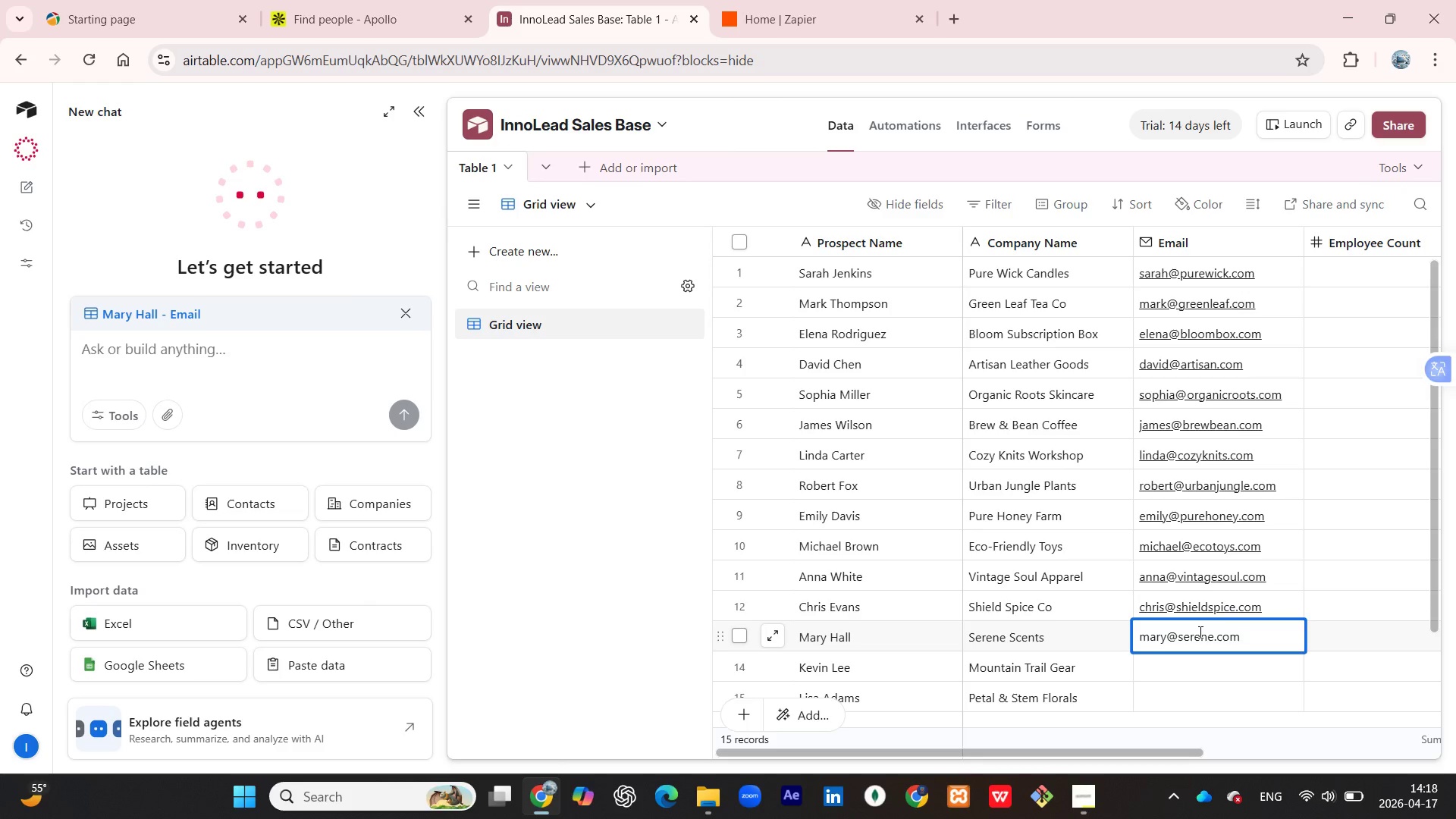 
hold_key(key=C, duration=0.36)
 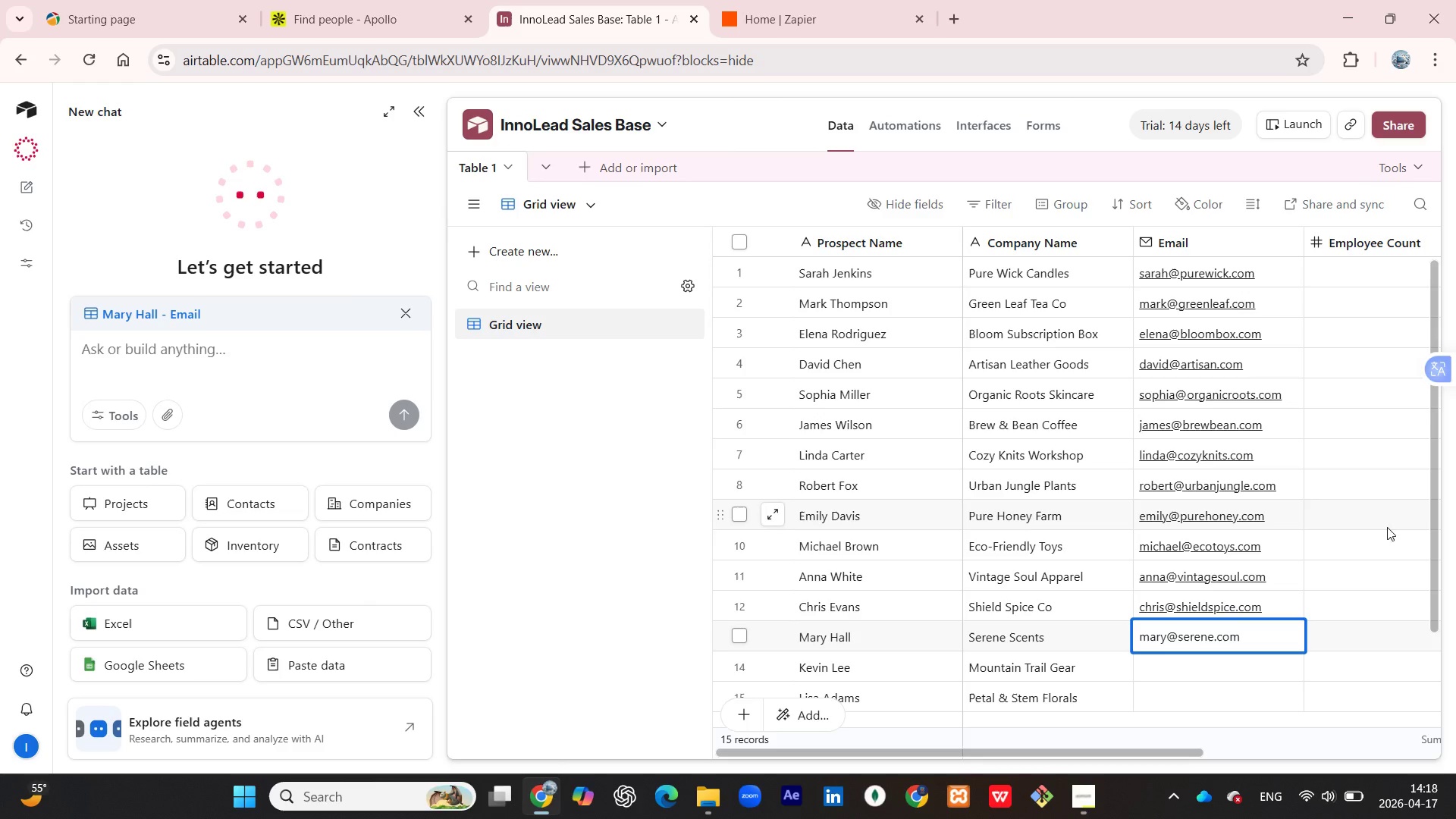 
wait(5.36)
 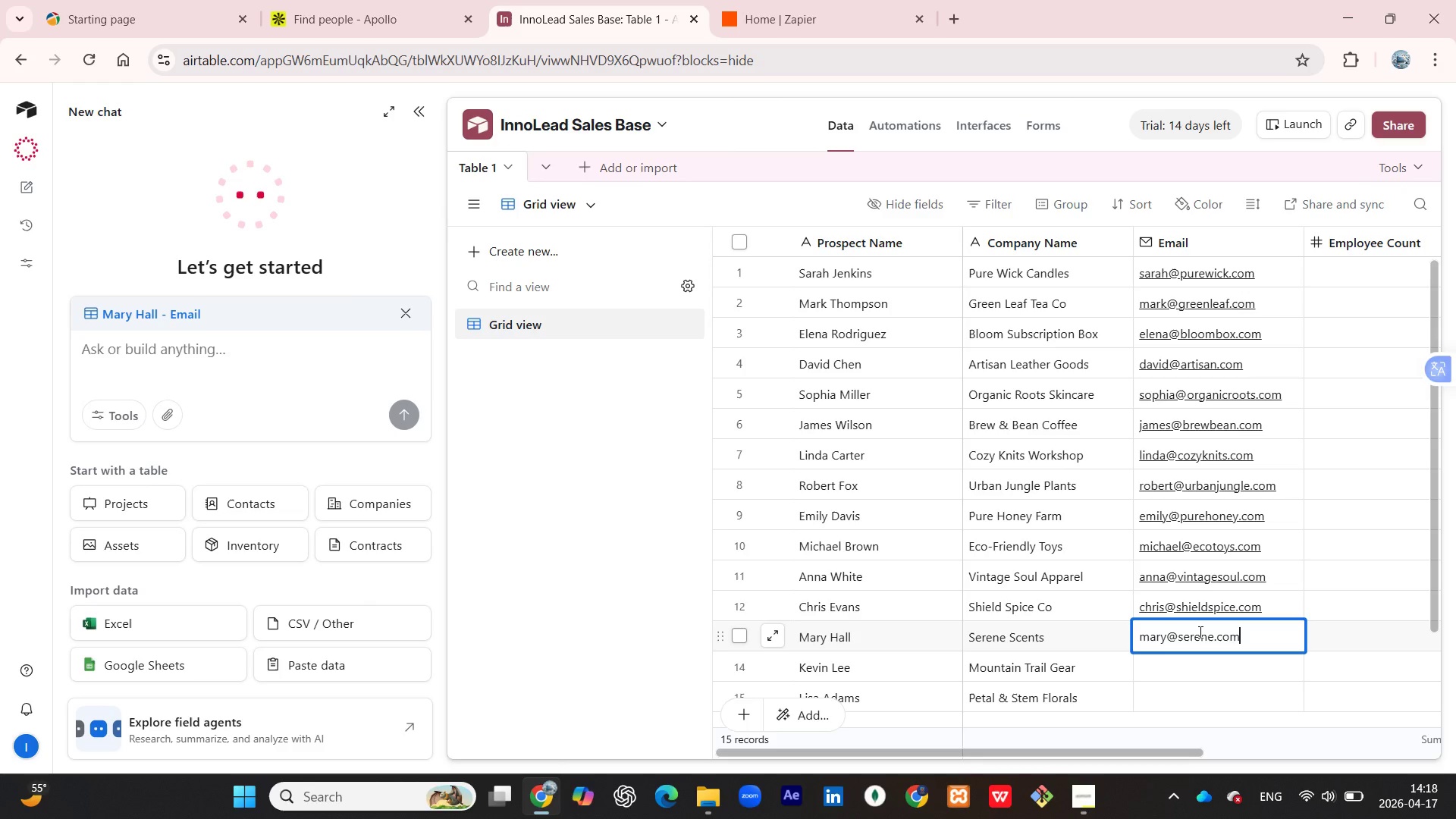 
left_click([1219, 674])
 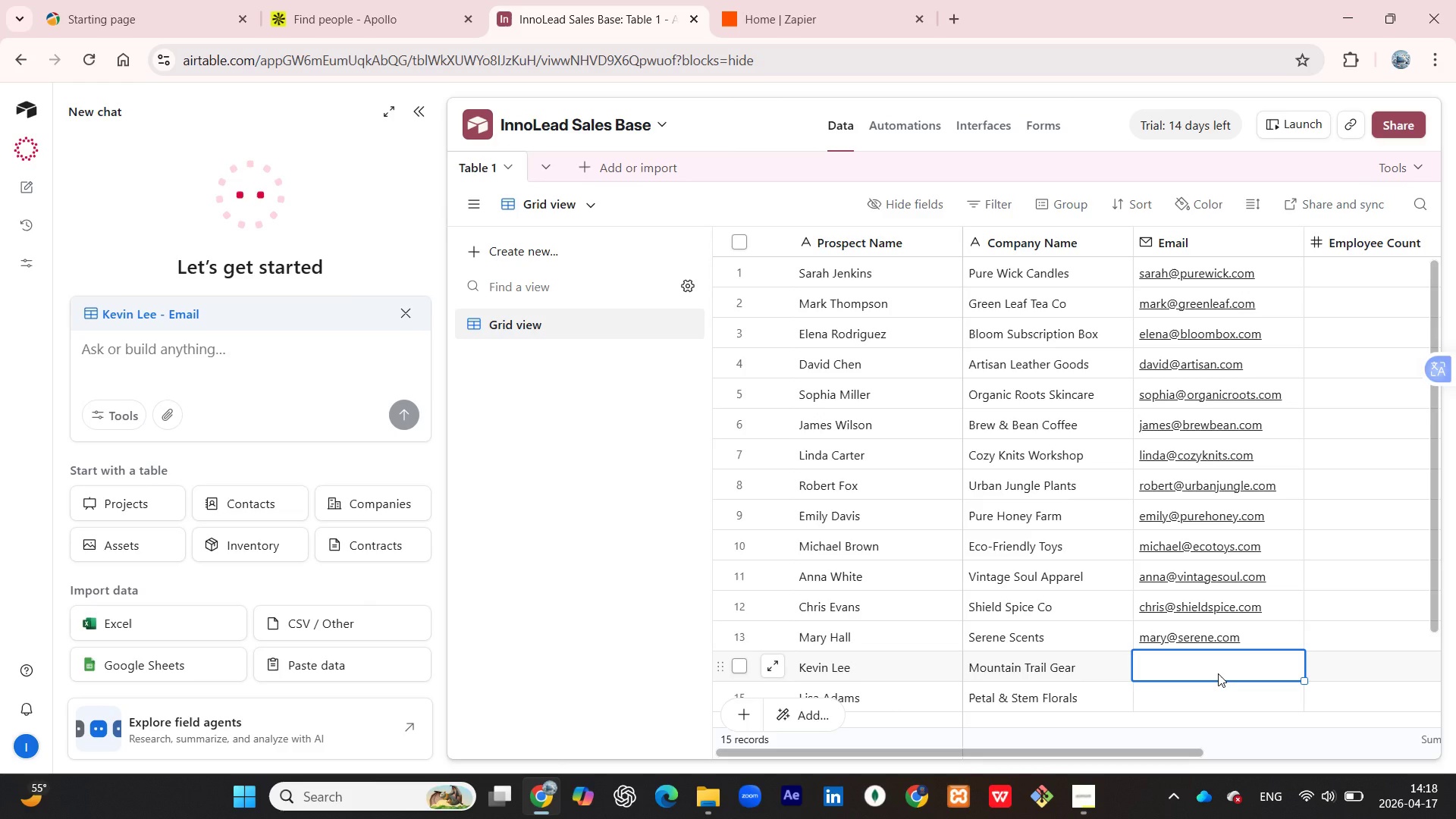 
type(kevin@autom)
 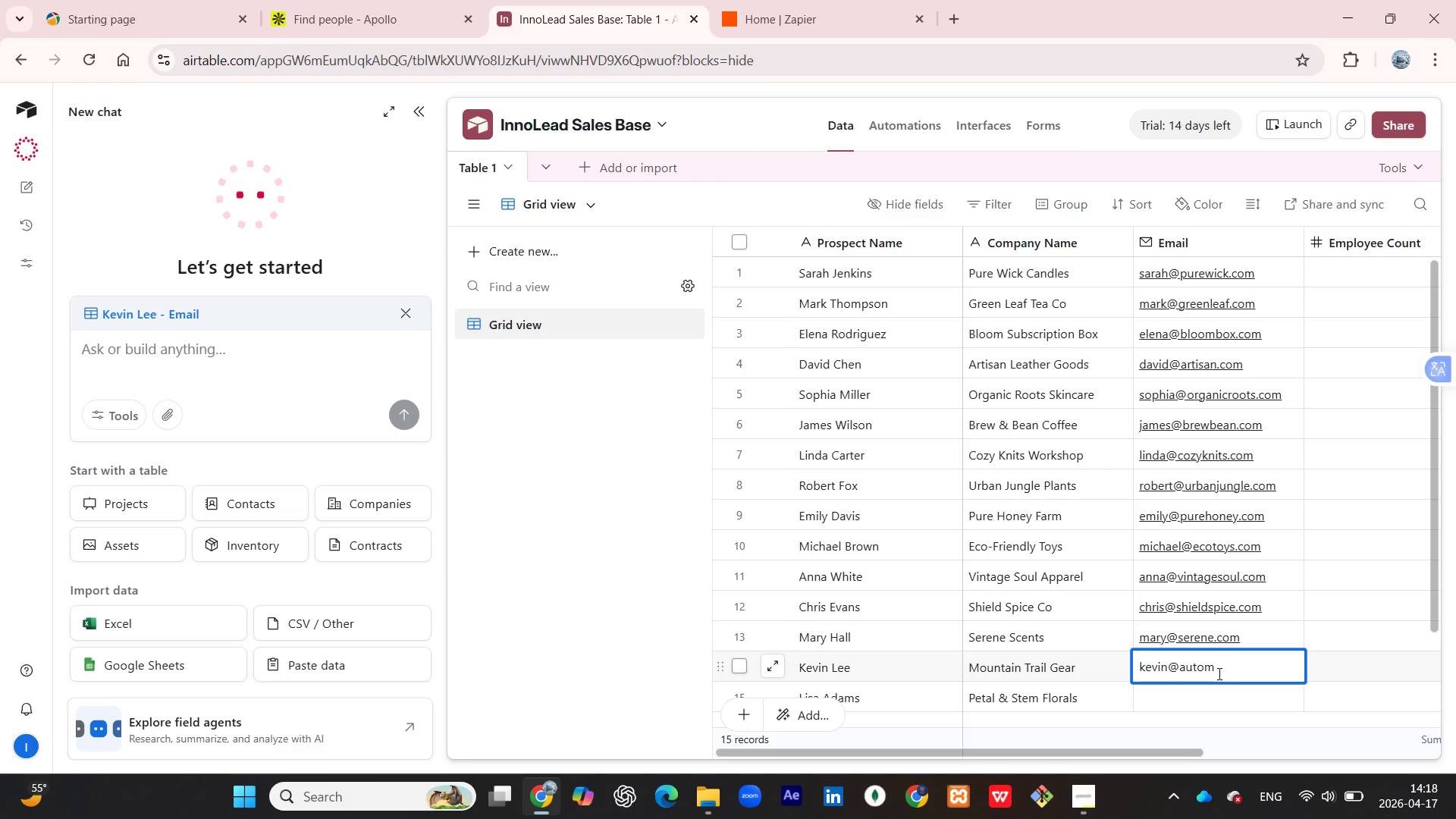 
hold_key(key=M, duration=1.5)
 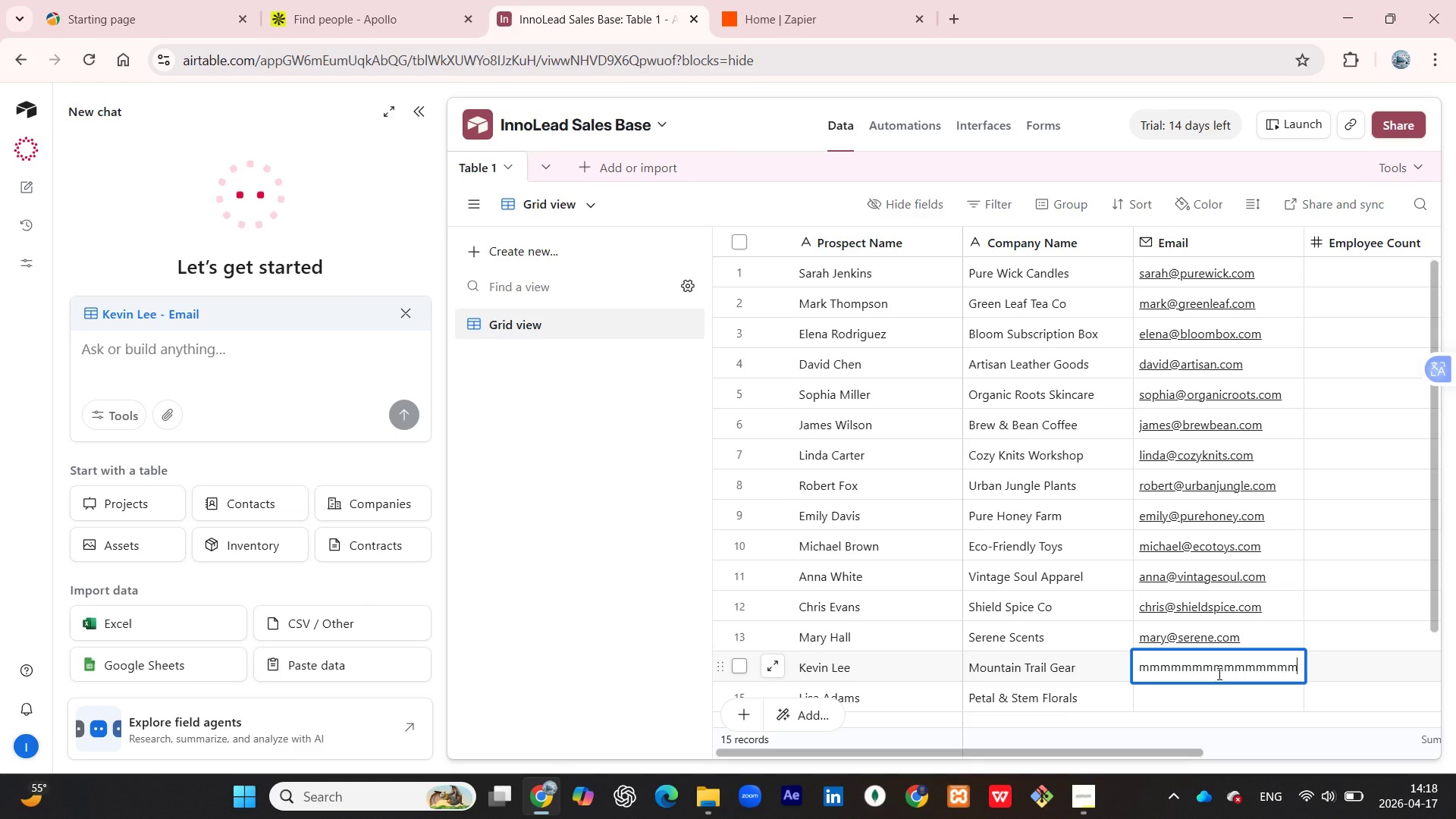 
hold_key(key=M, duration=1.5)
 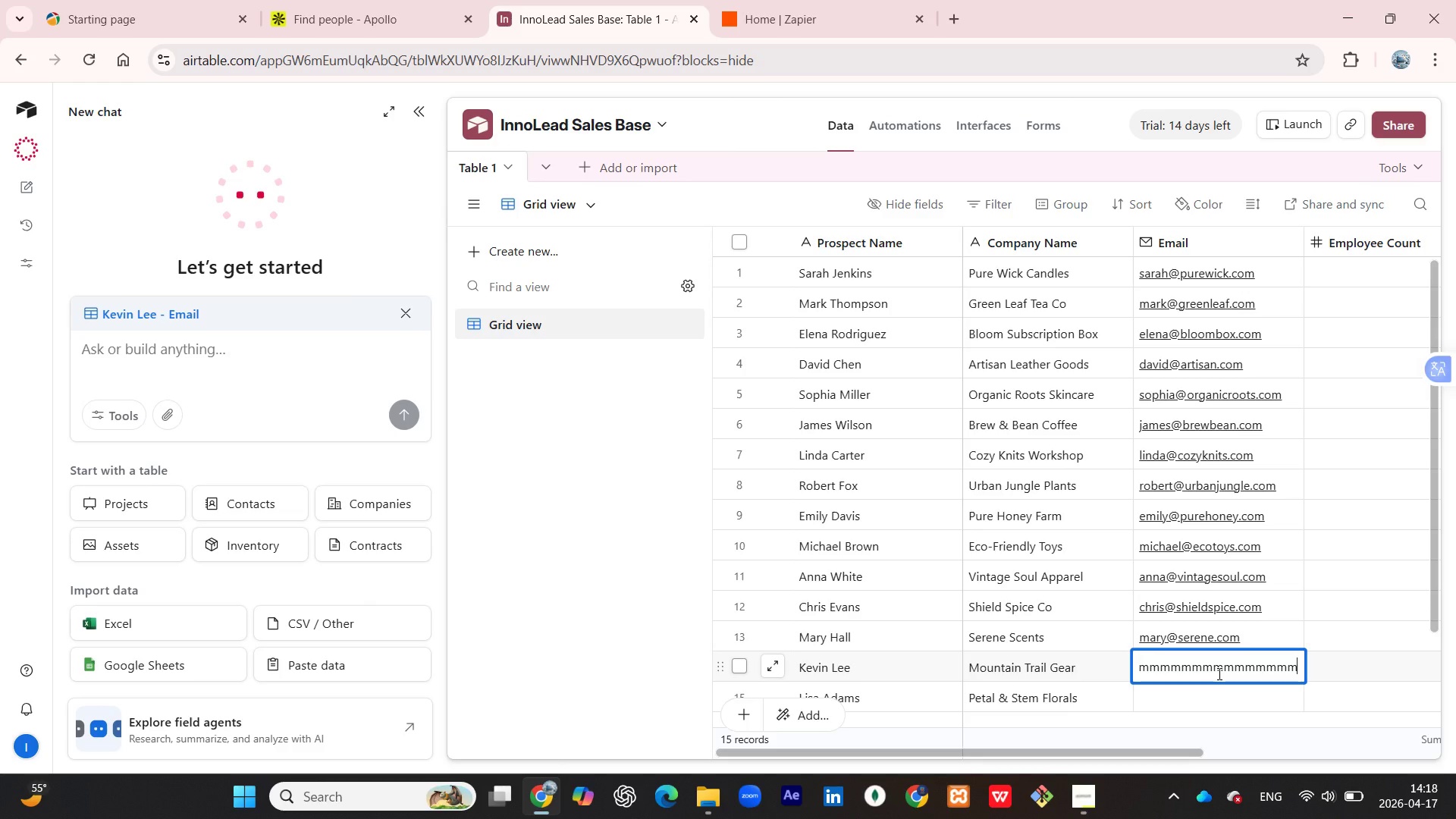 
hold_key(key=M, duration=0.31)
 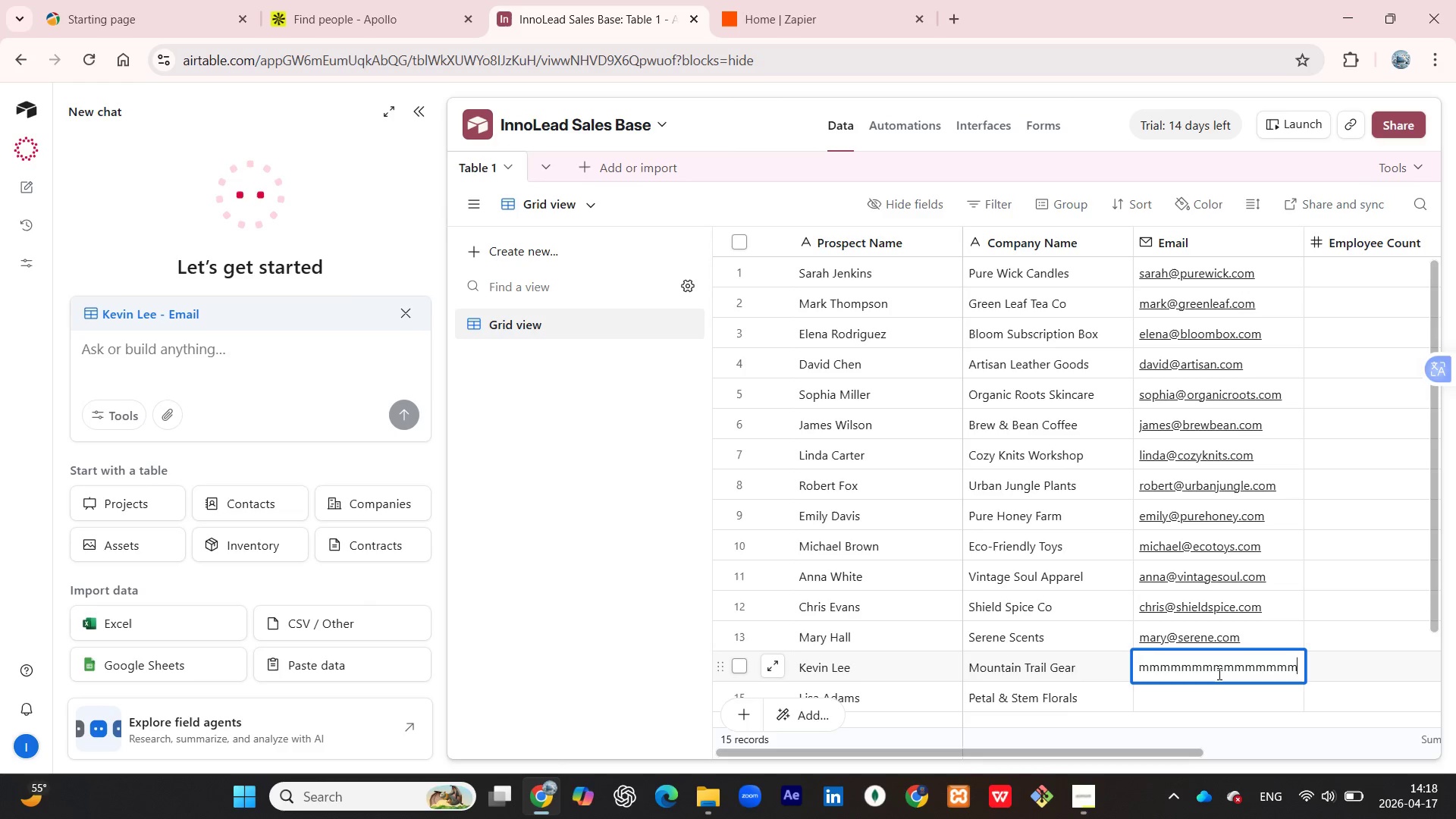 
hold_key(key=Backspace, duration=1.52)
 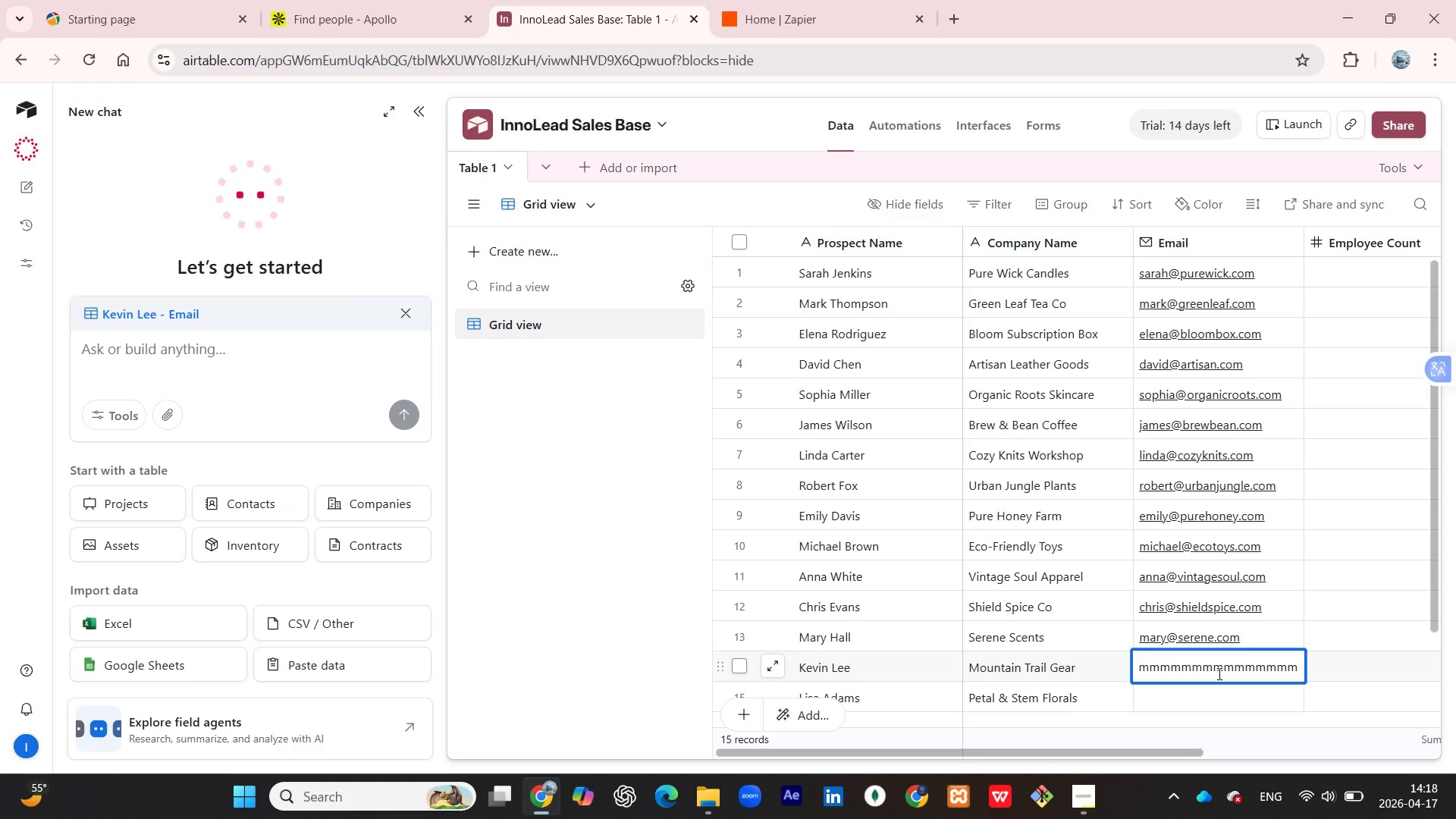 
hold_key(key=Backspace, duration=0.56)
 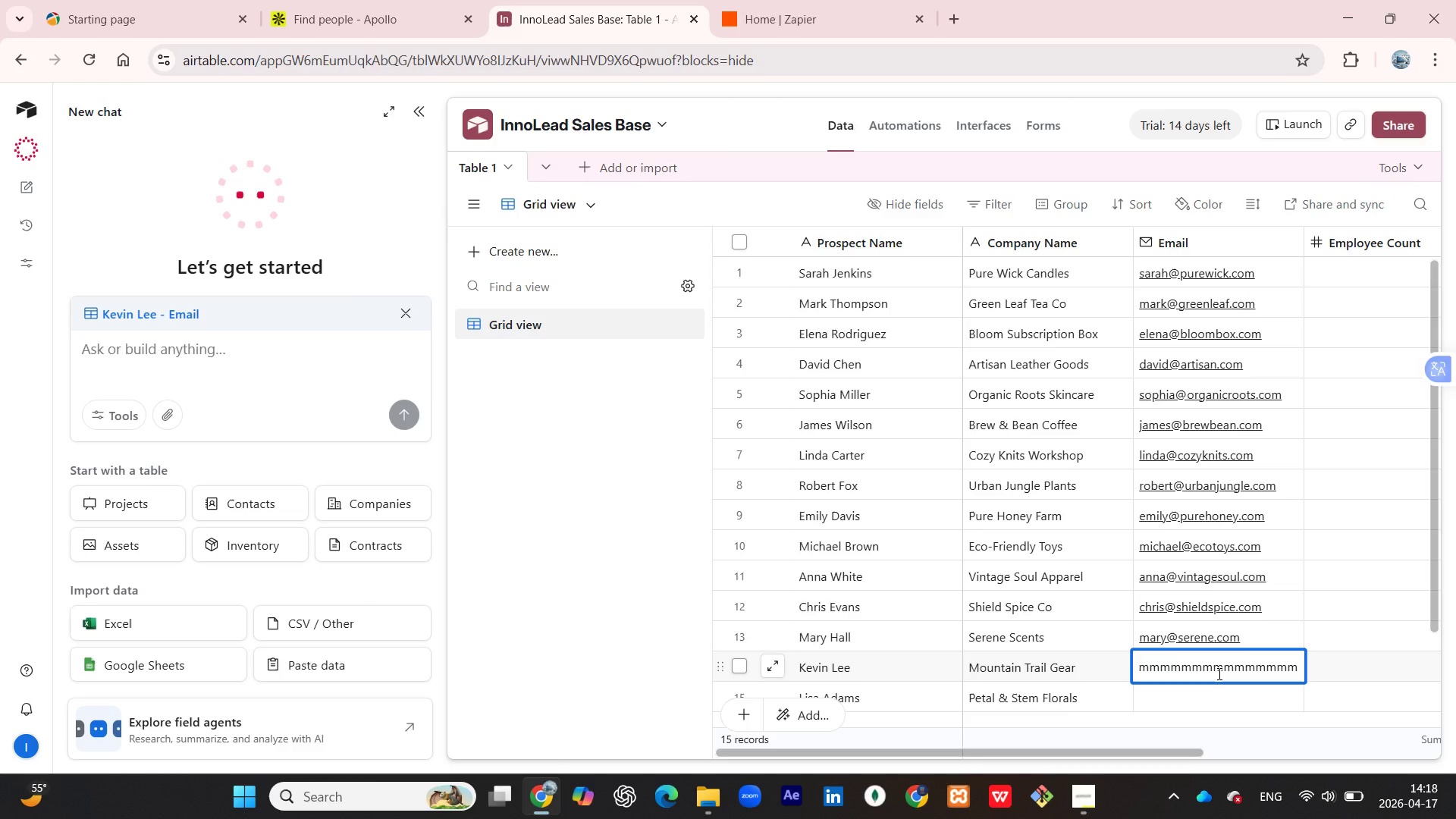 
key(Backspace)
 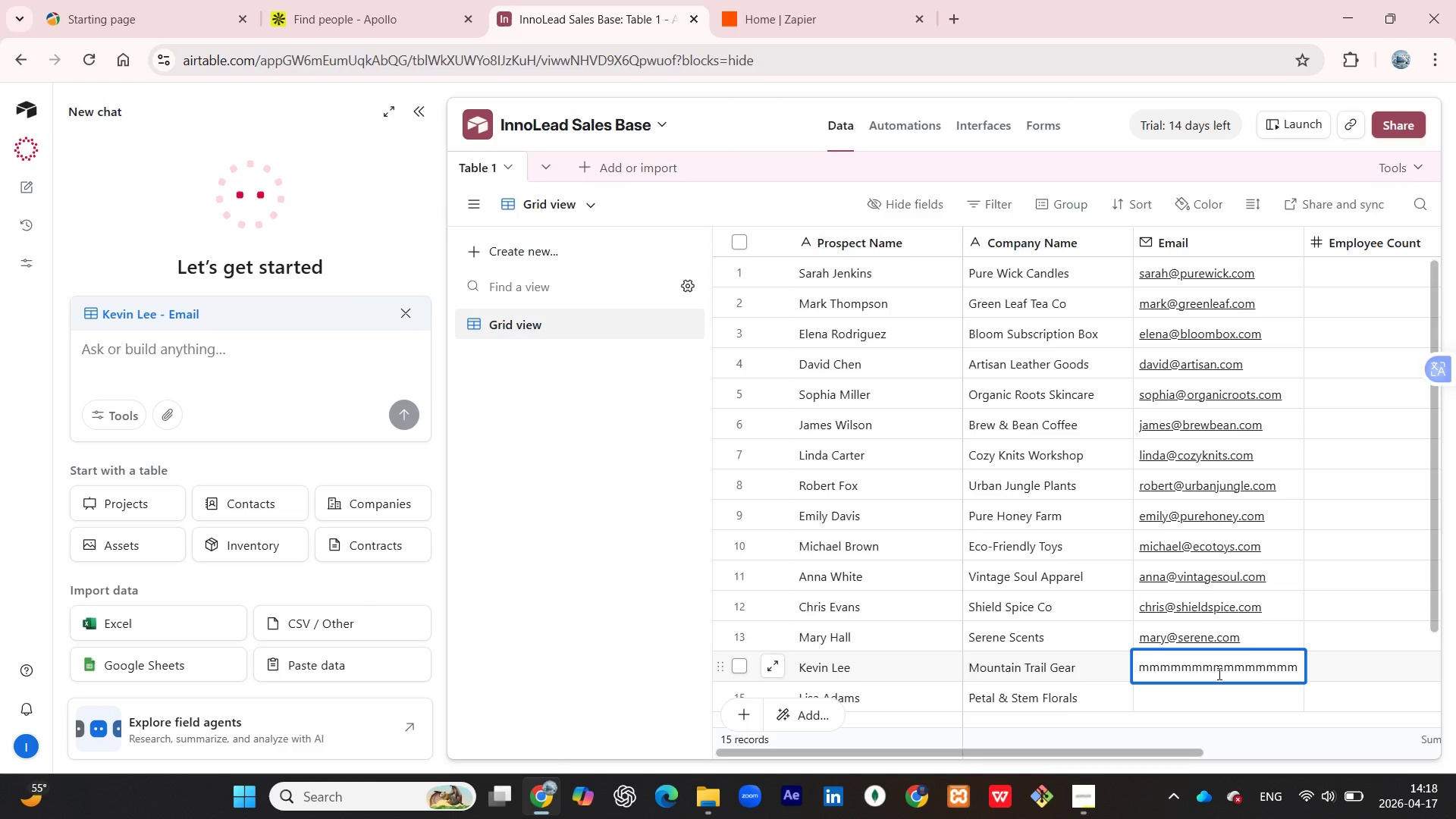 
key(Backspace)
 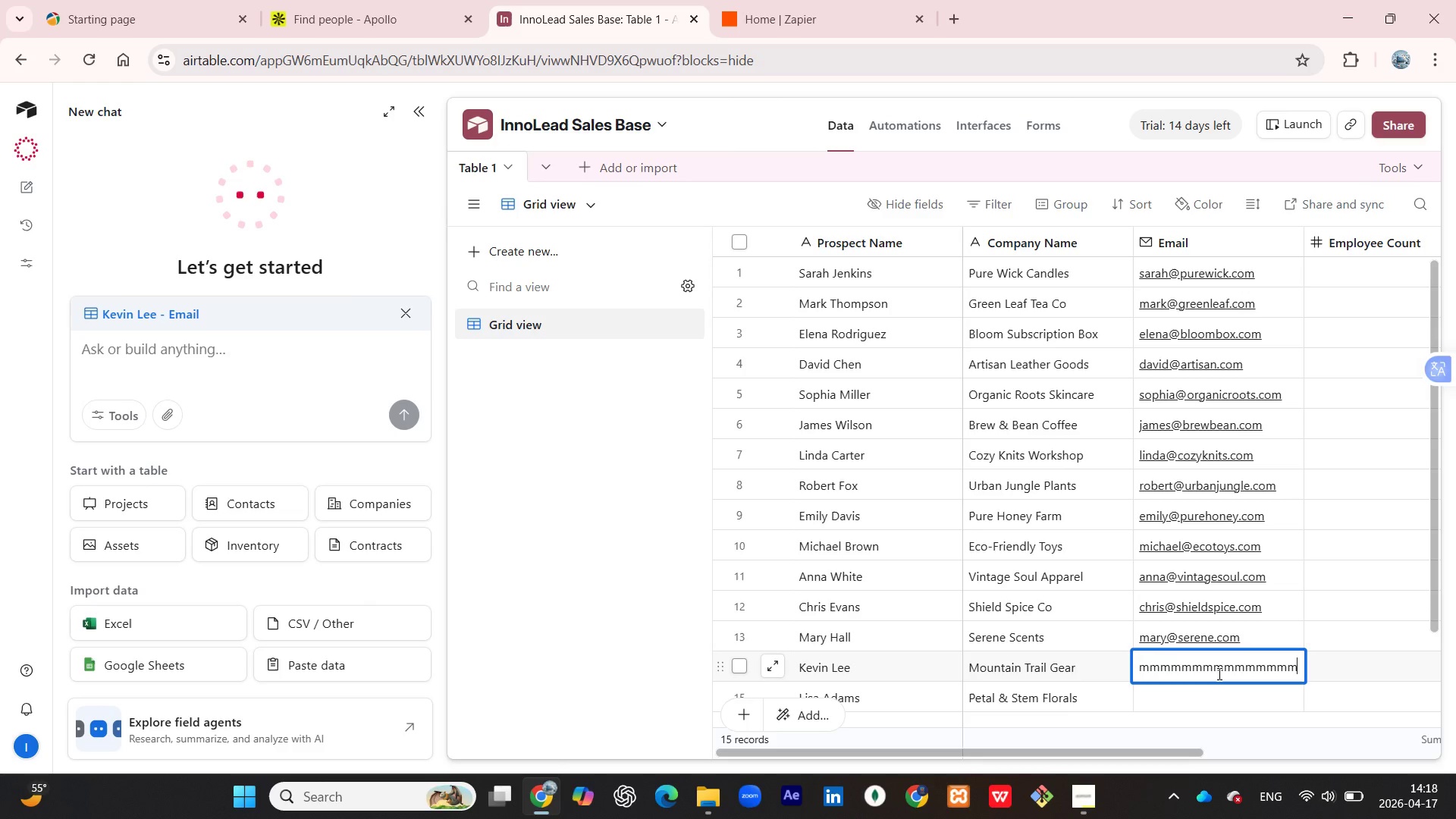 
hold_key(key=Backspace, duration=1.09)
 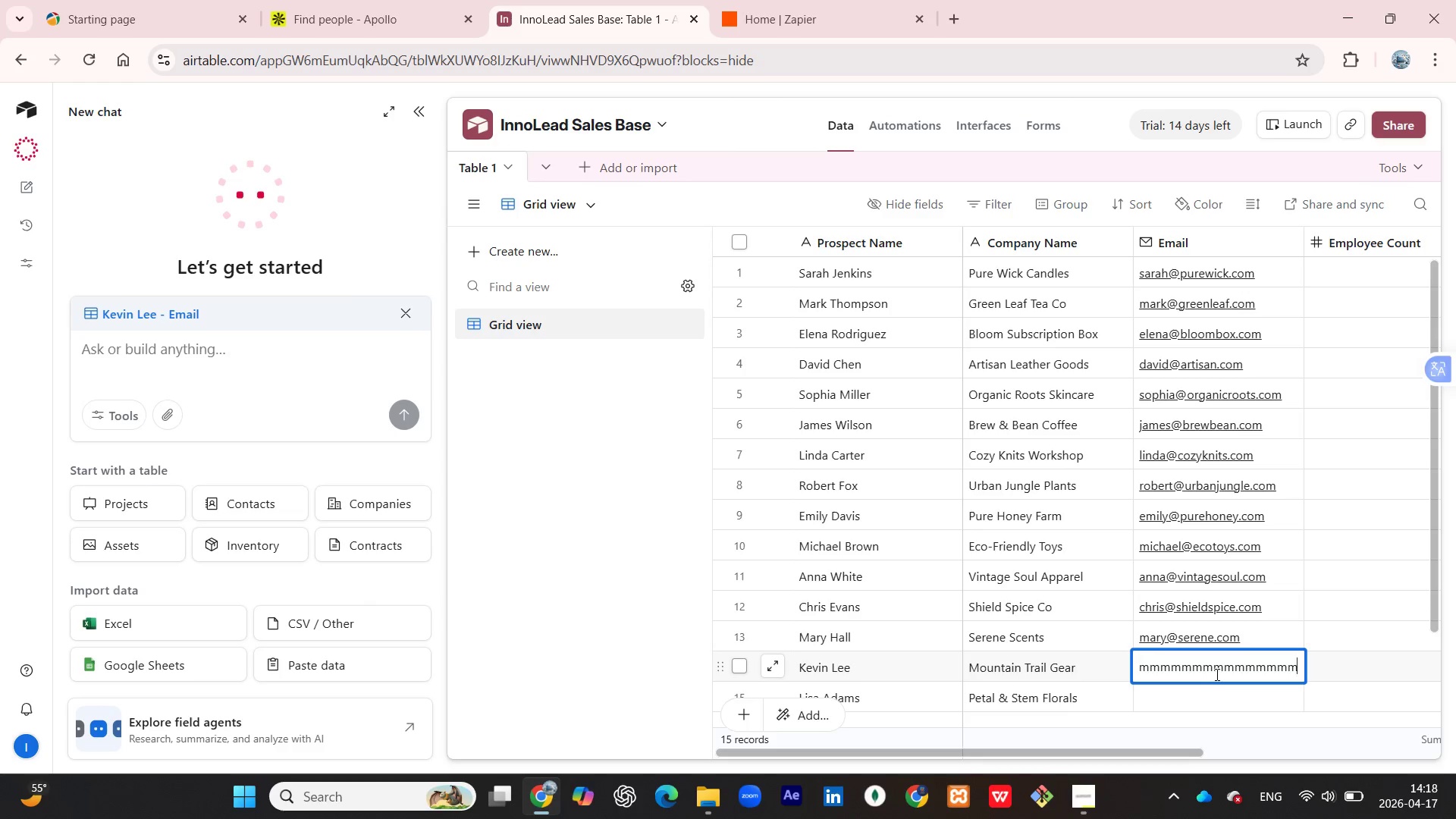 
left_click([1228, 670])
 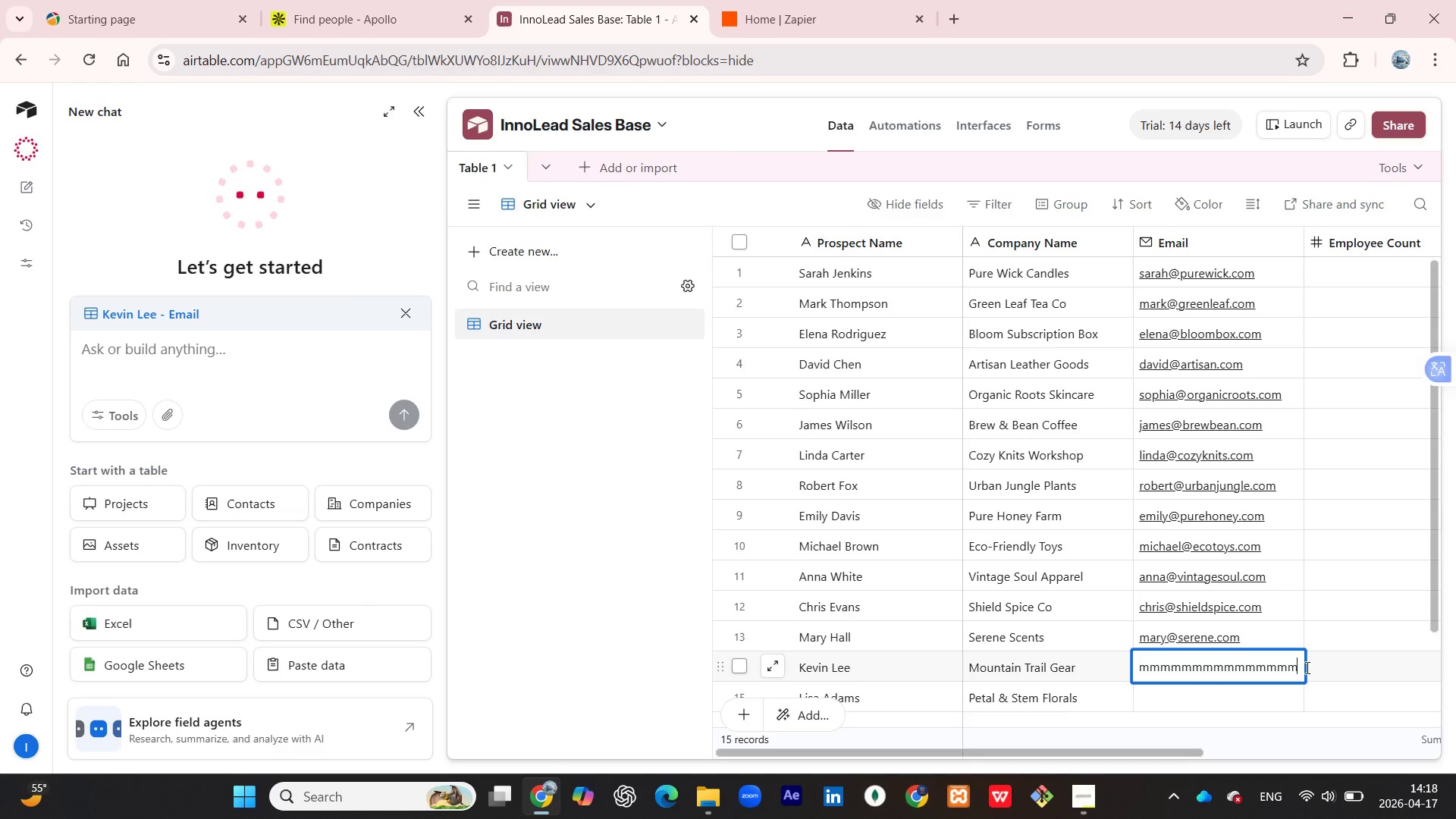 
left_click_drag(start_coordinate=[1299, 667], to_coordinate=[1103, 695])
 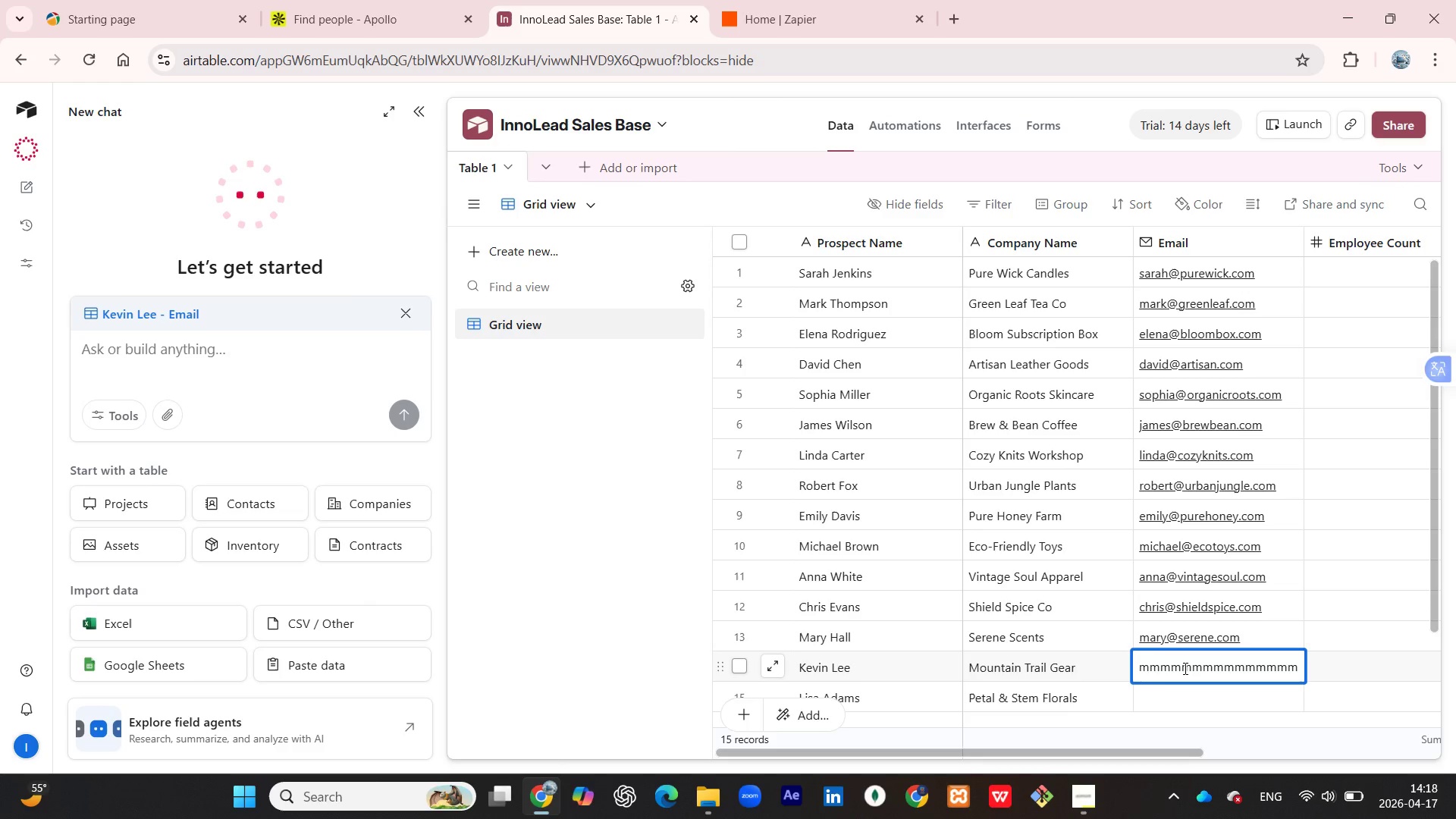 
left_click_drag(start_coordinate=[1184, 668], to_coordinate=[1164, 610])
 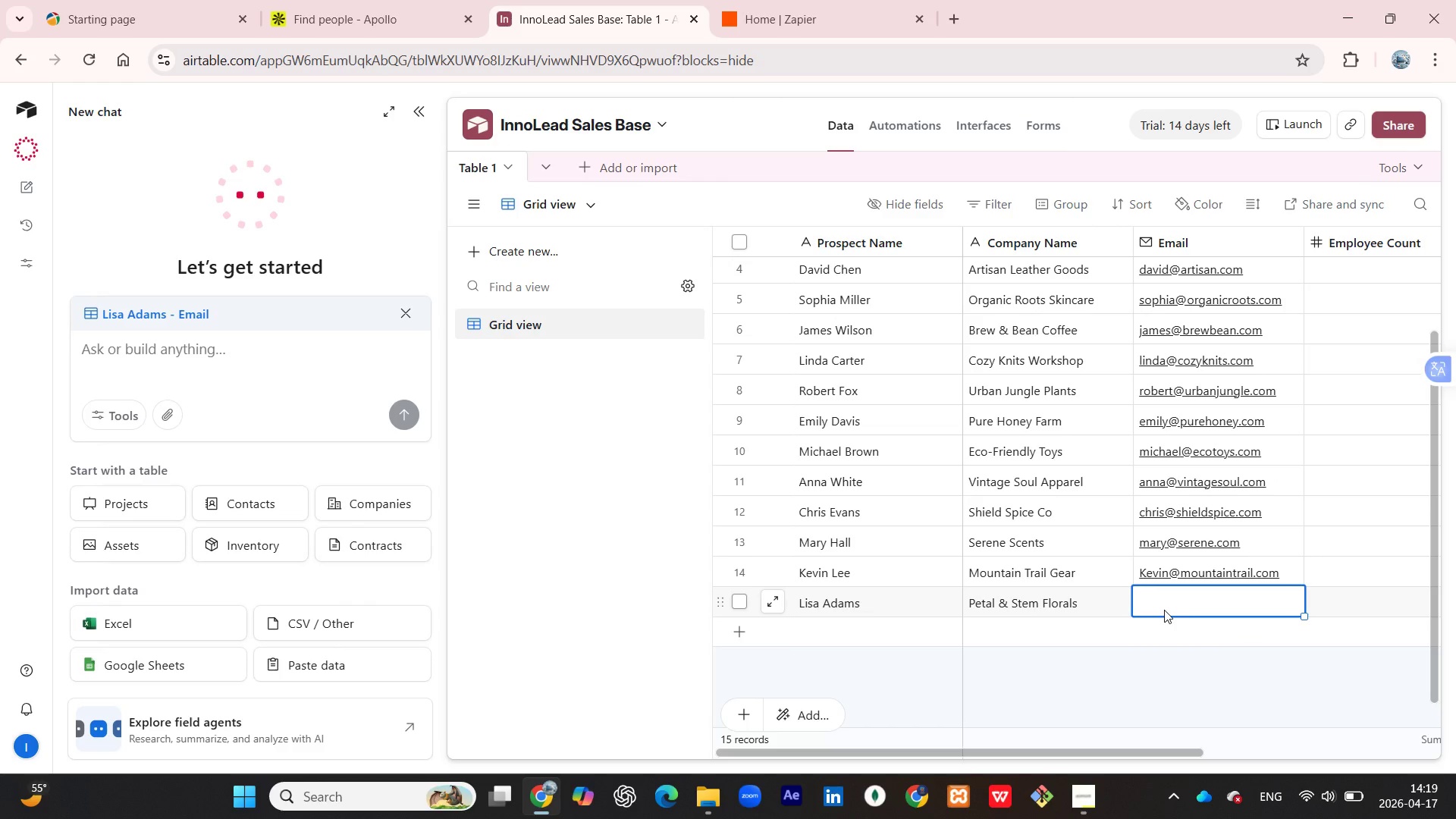 
hold_key(key=Backspace, duration=1.5)
 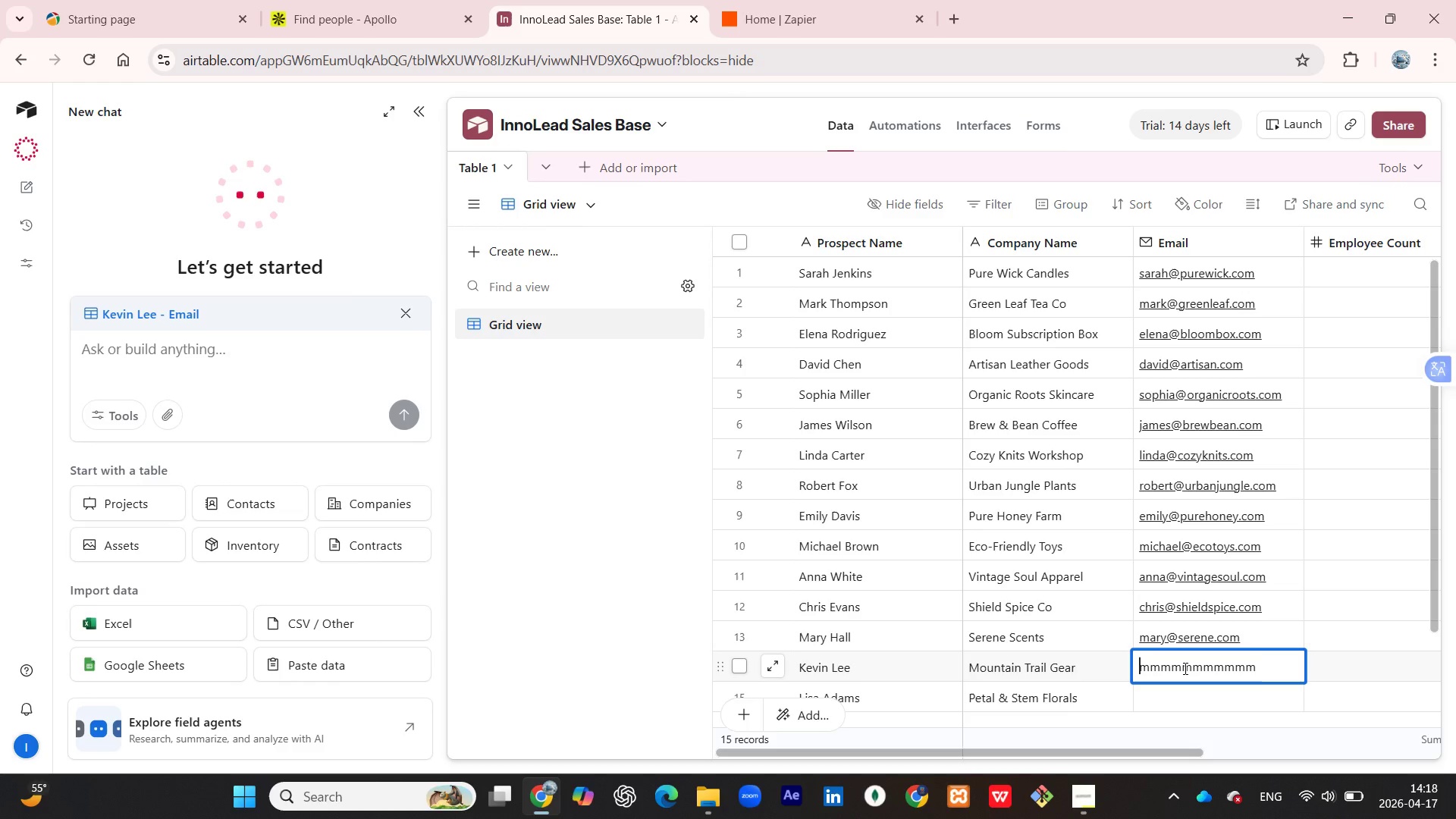 
key(Backspace)
 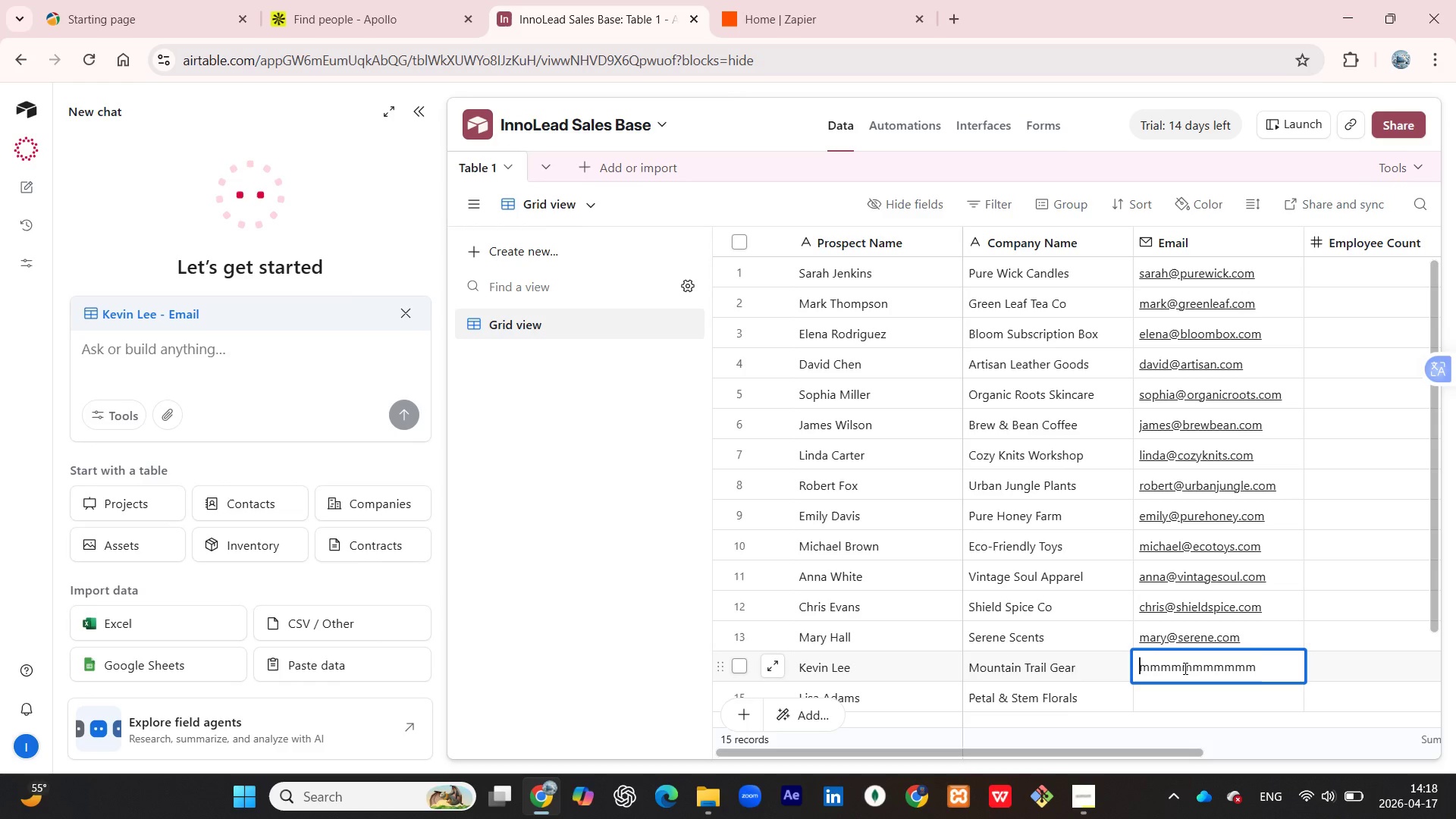 
key(Backspace)
 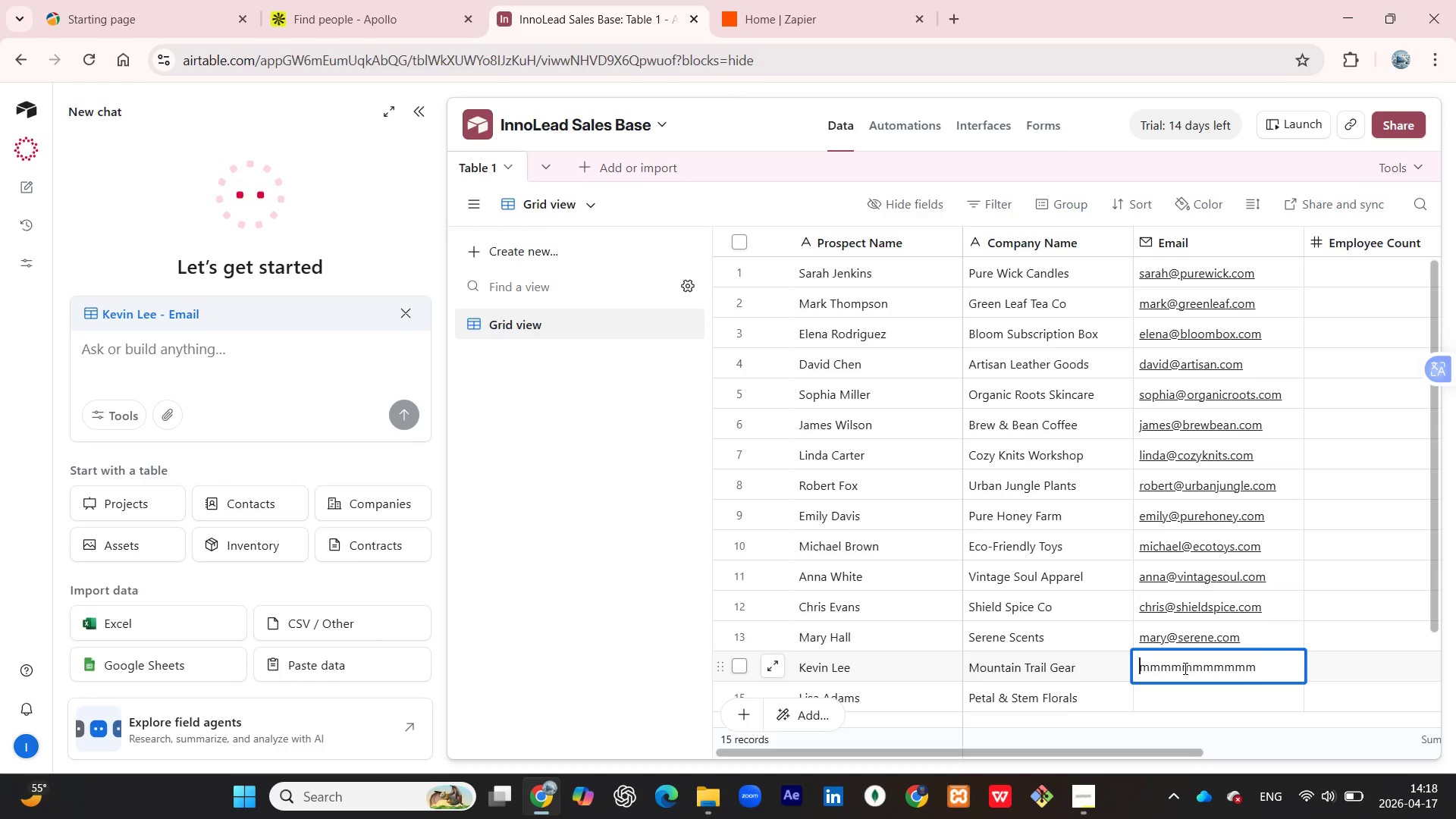 
key(Backspace)
 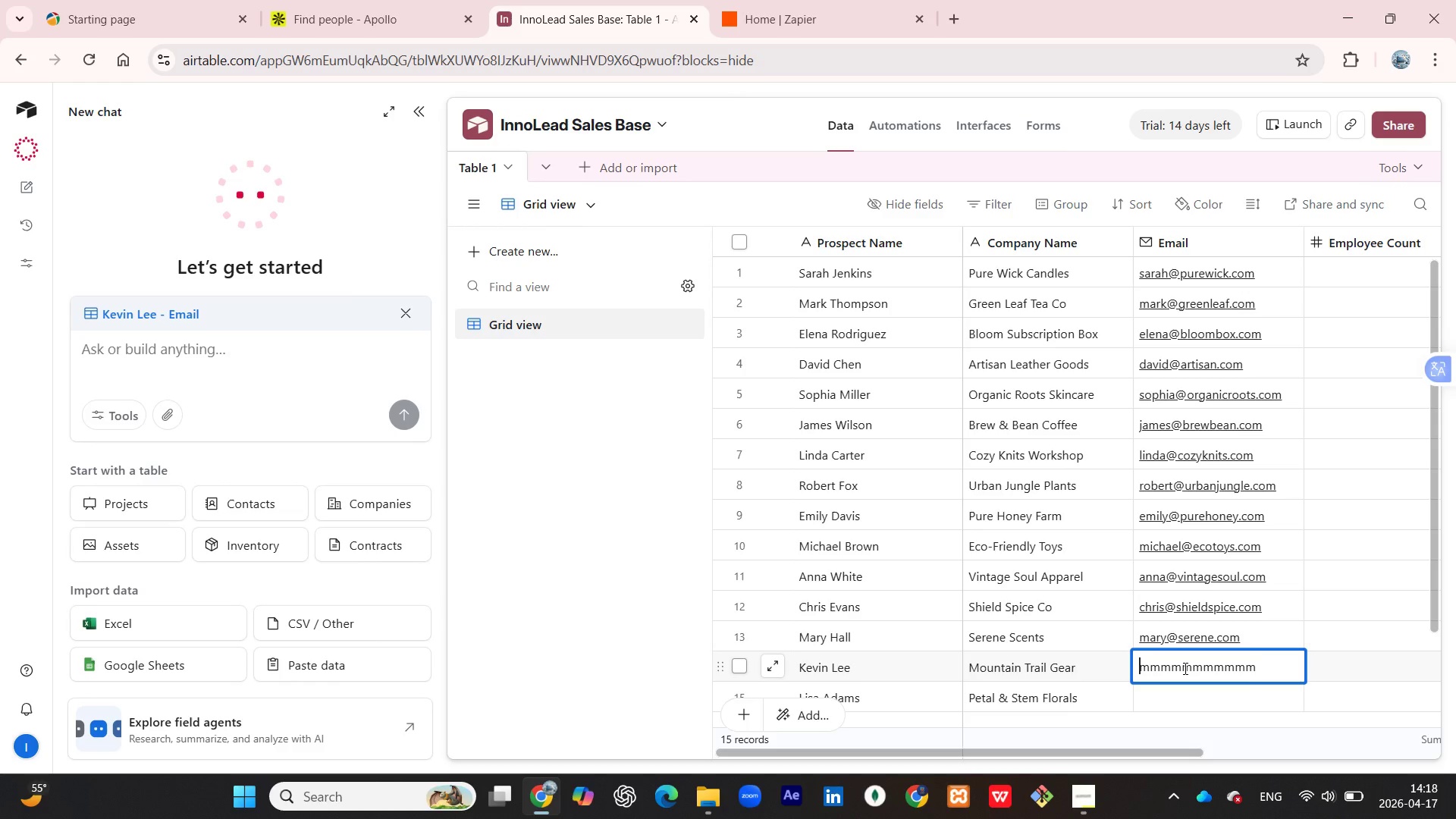 
key(Backspace)
 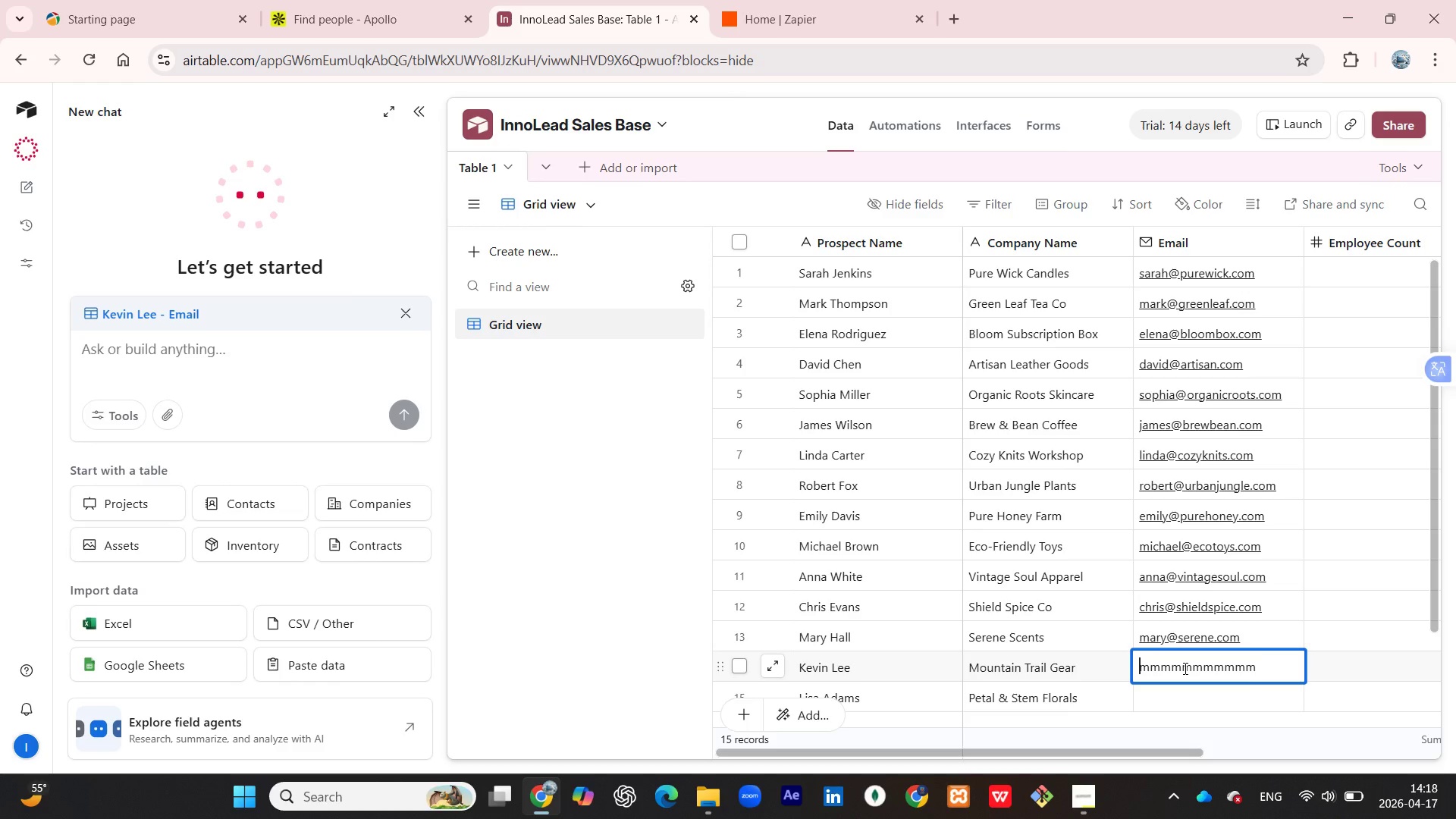 
key(Backspace)
 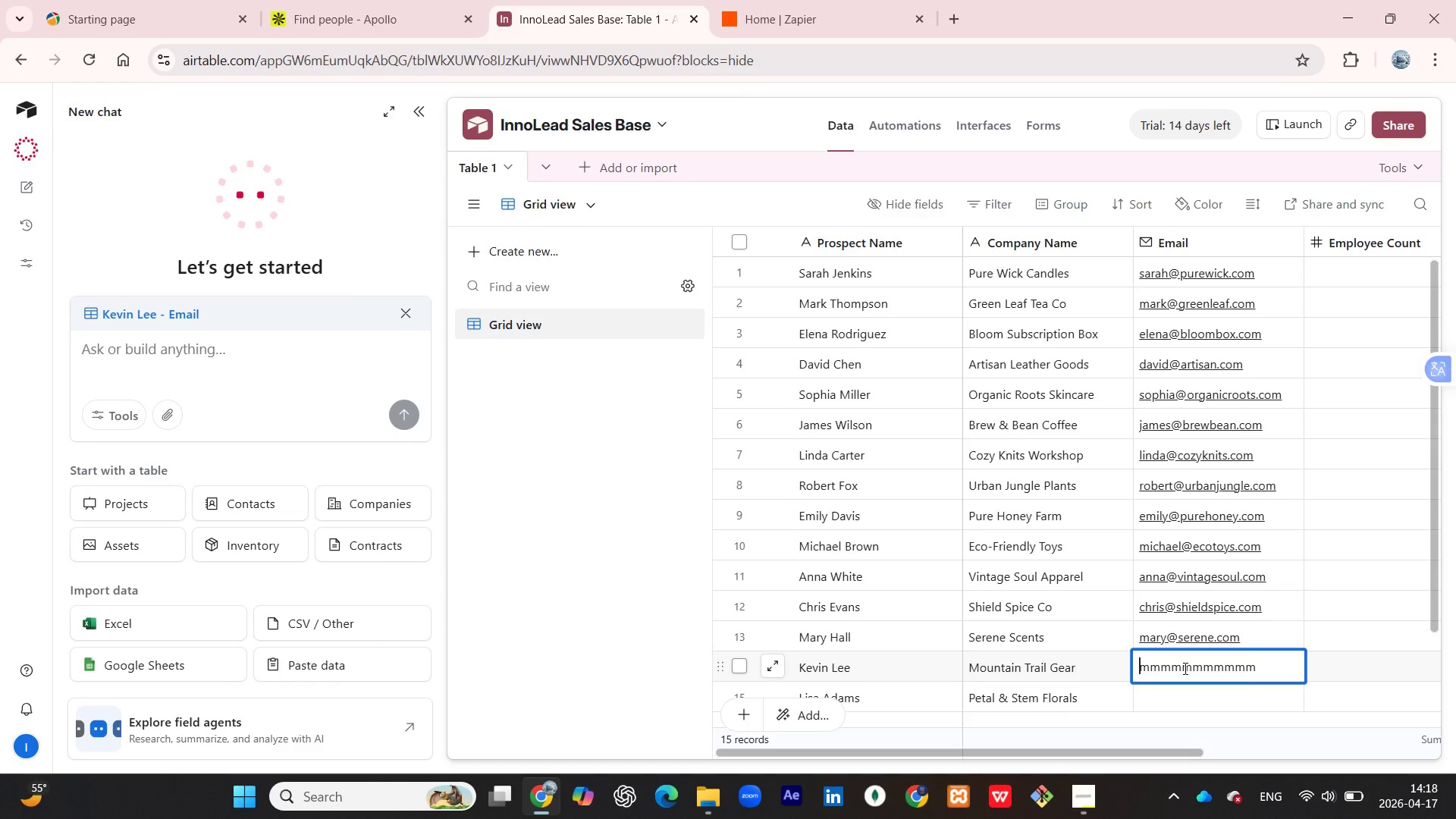 
key(Backspace)
 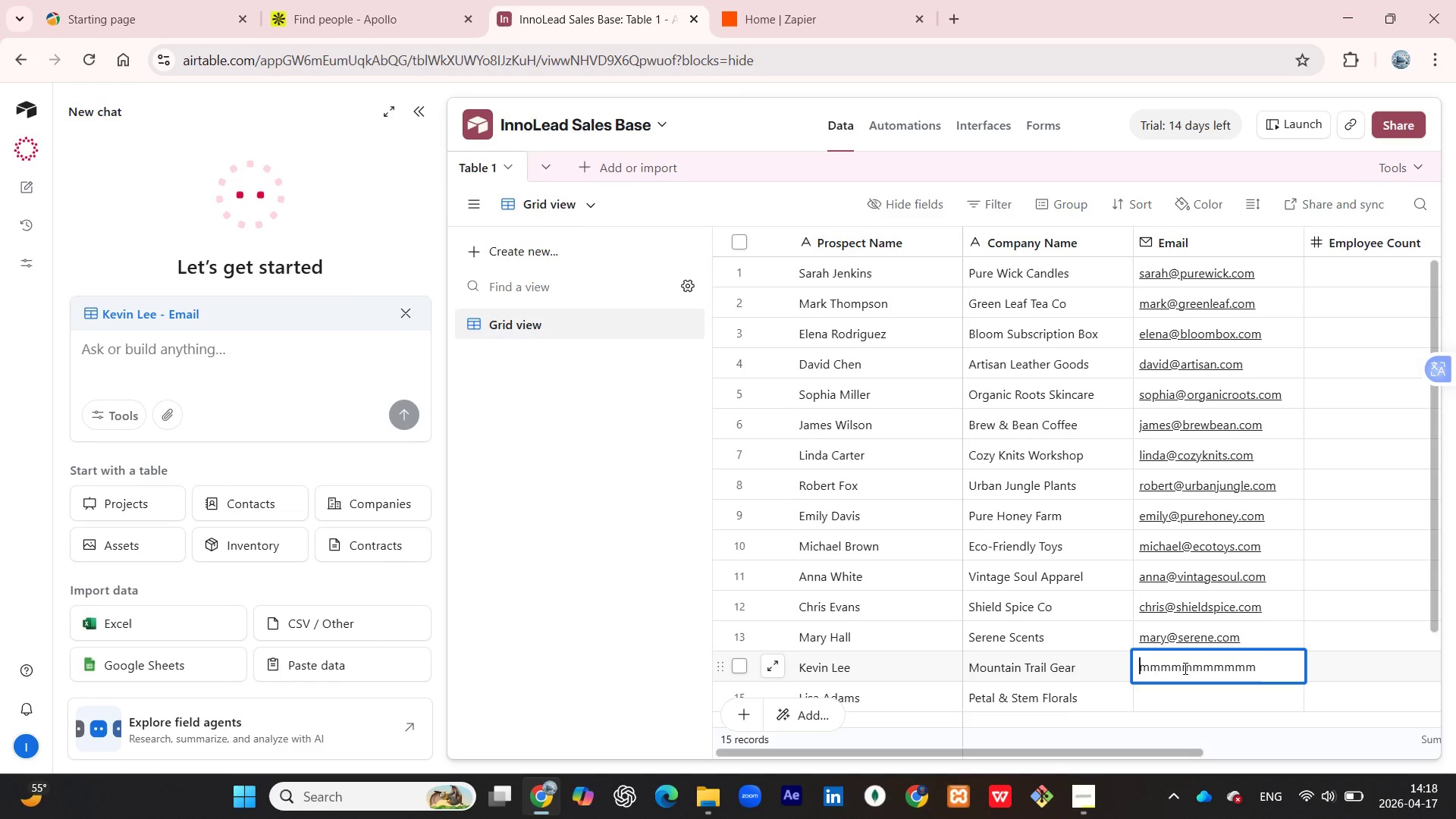 
key(Backspace)
 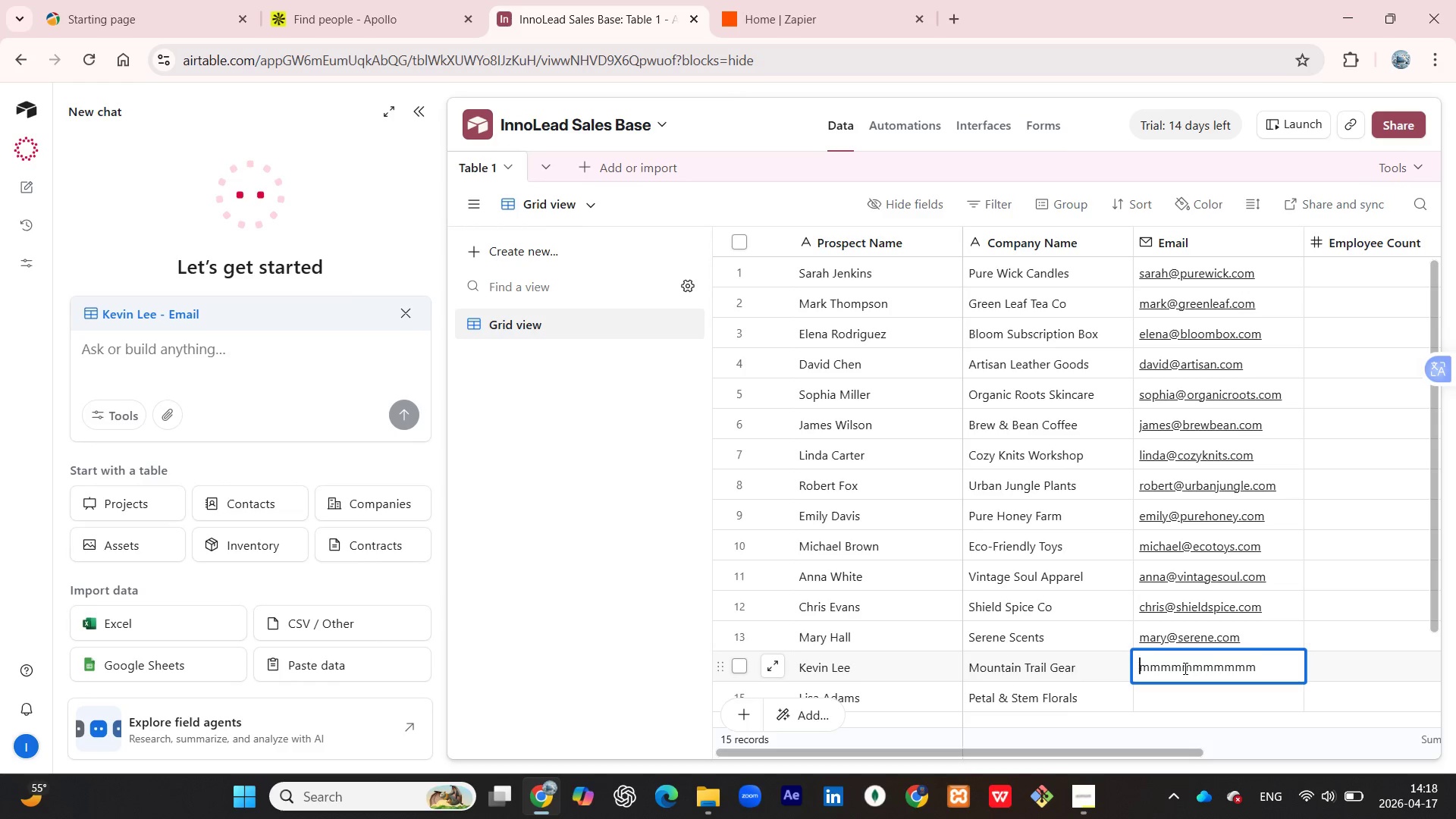 
hold_key(key=ArrowRight, duration=1.0)
 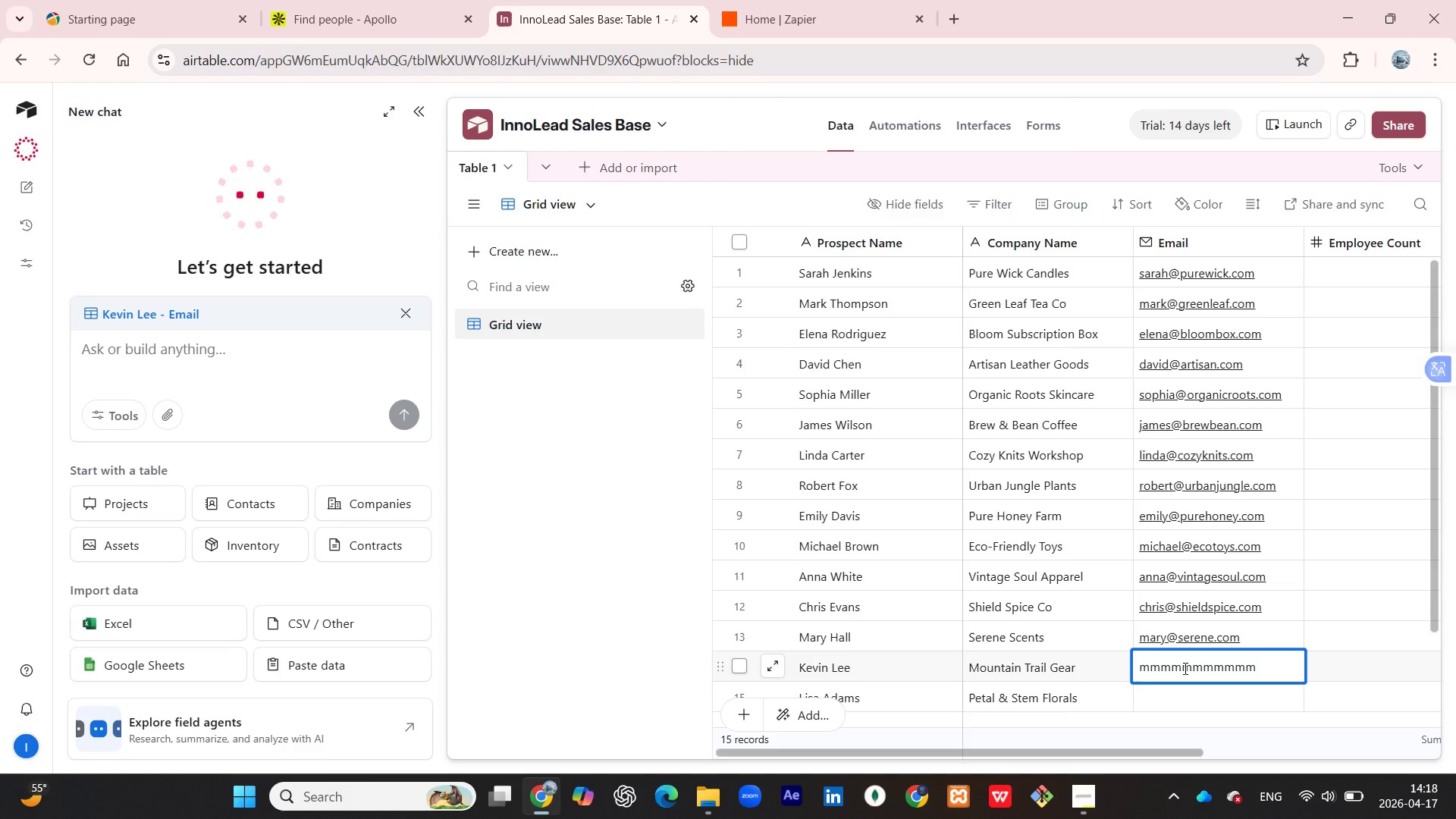 
hold_key(key=Backspace, duration=1.51)
 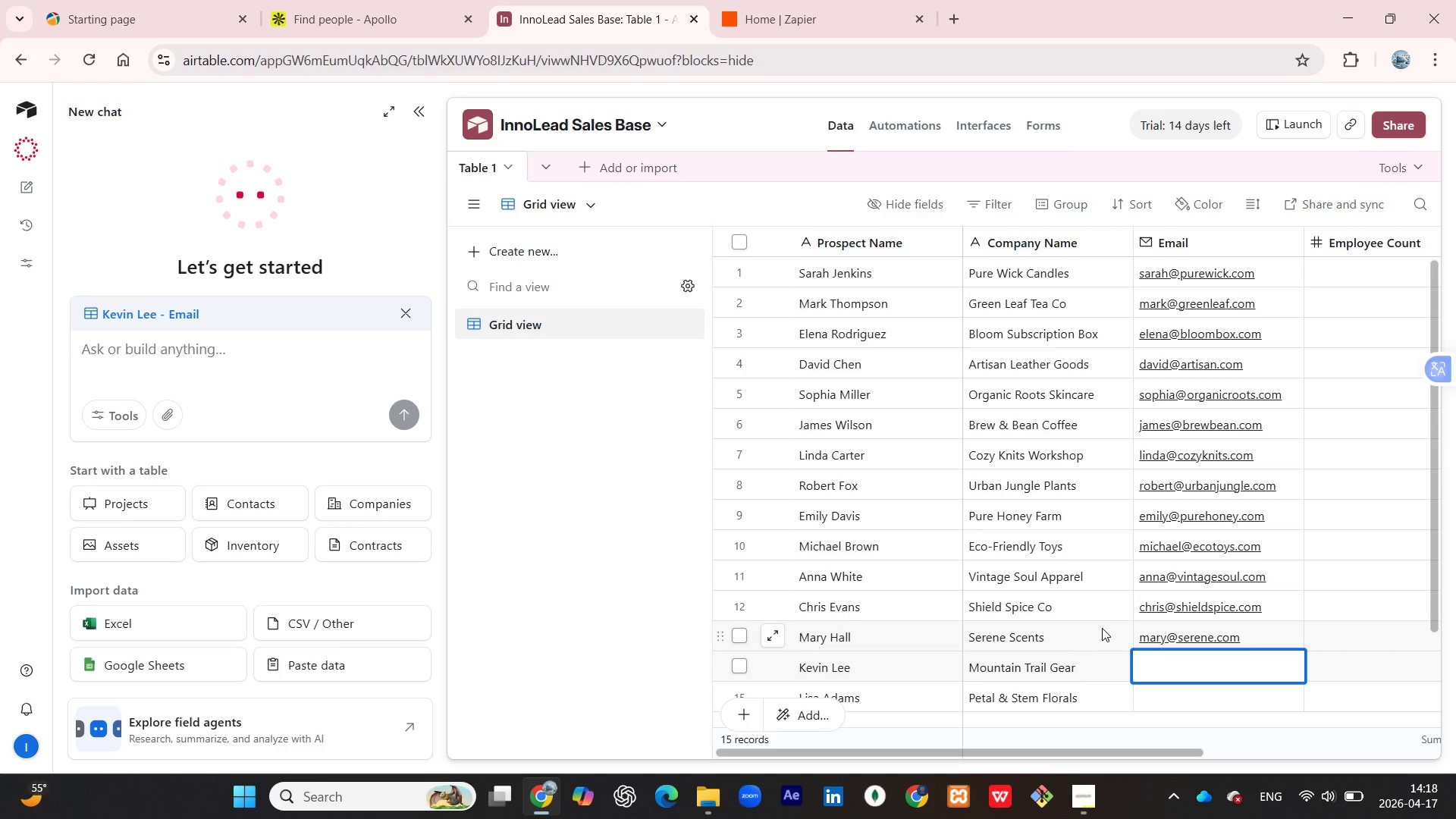 
hold_key(key=Backspace, duration=0.75)
 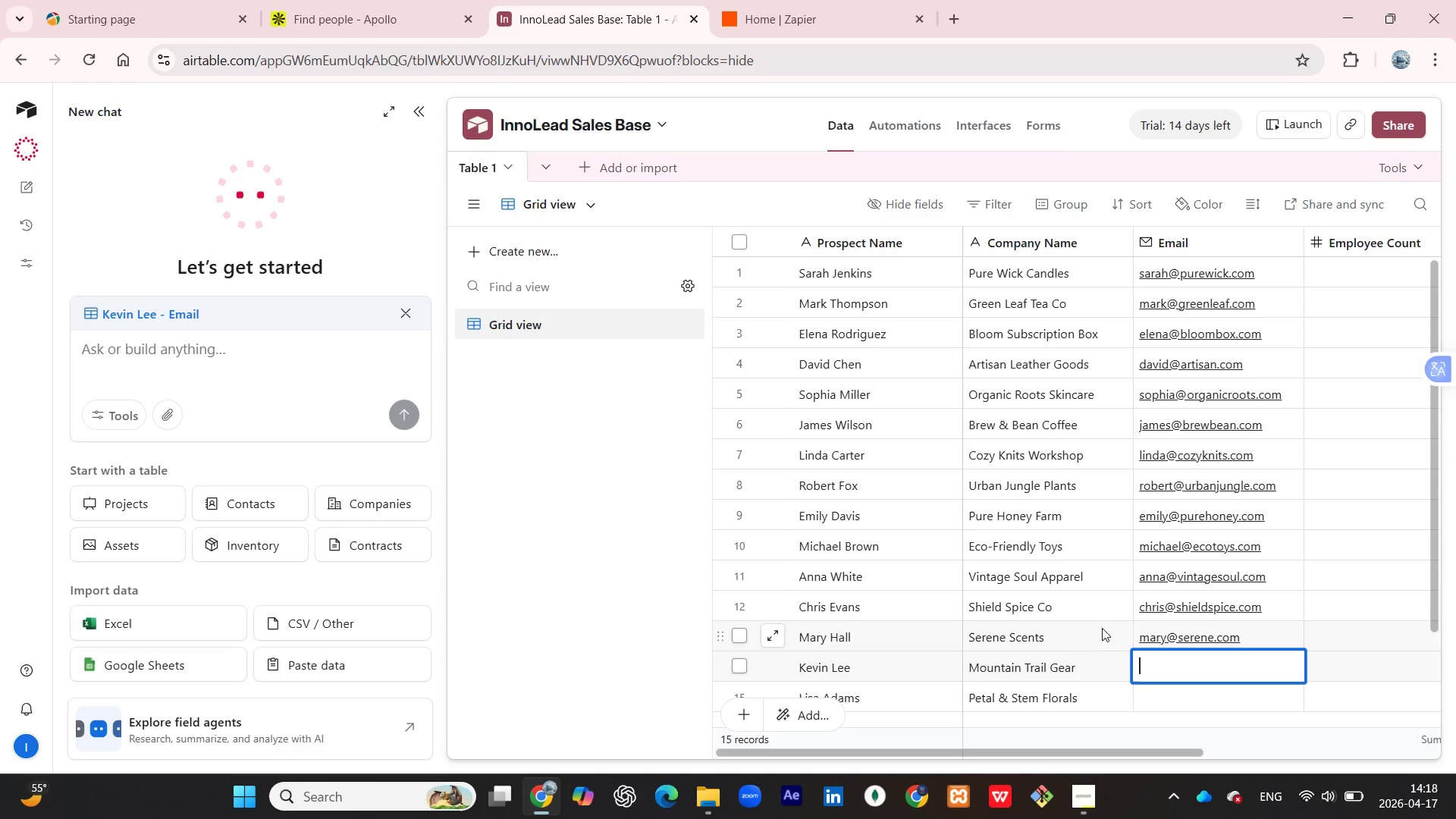 
type(Kevin@a)
key(Backspace)
type(mountain)
 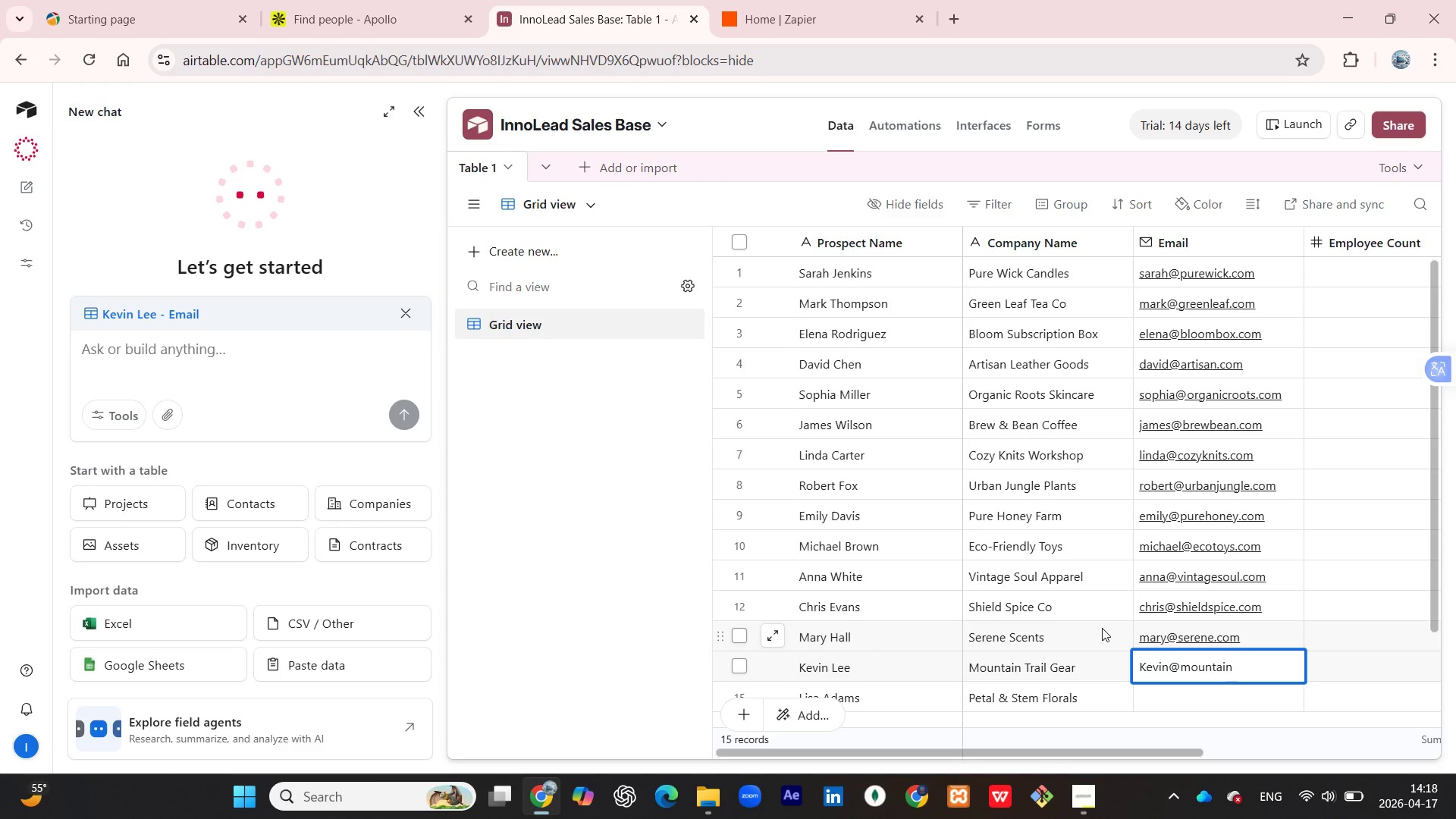 
type(tra)
 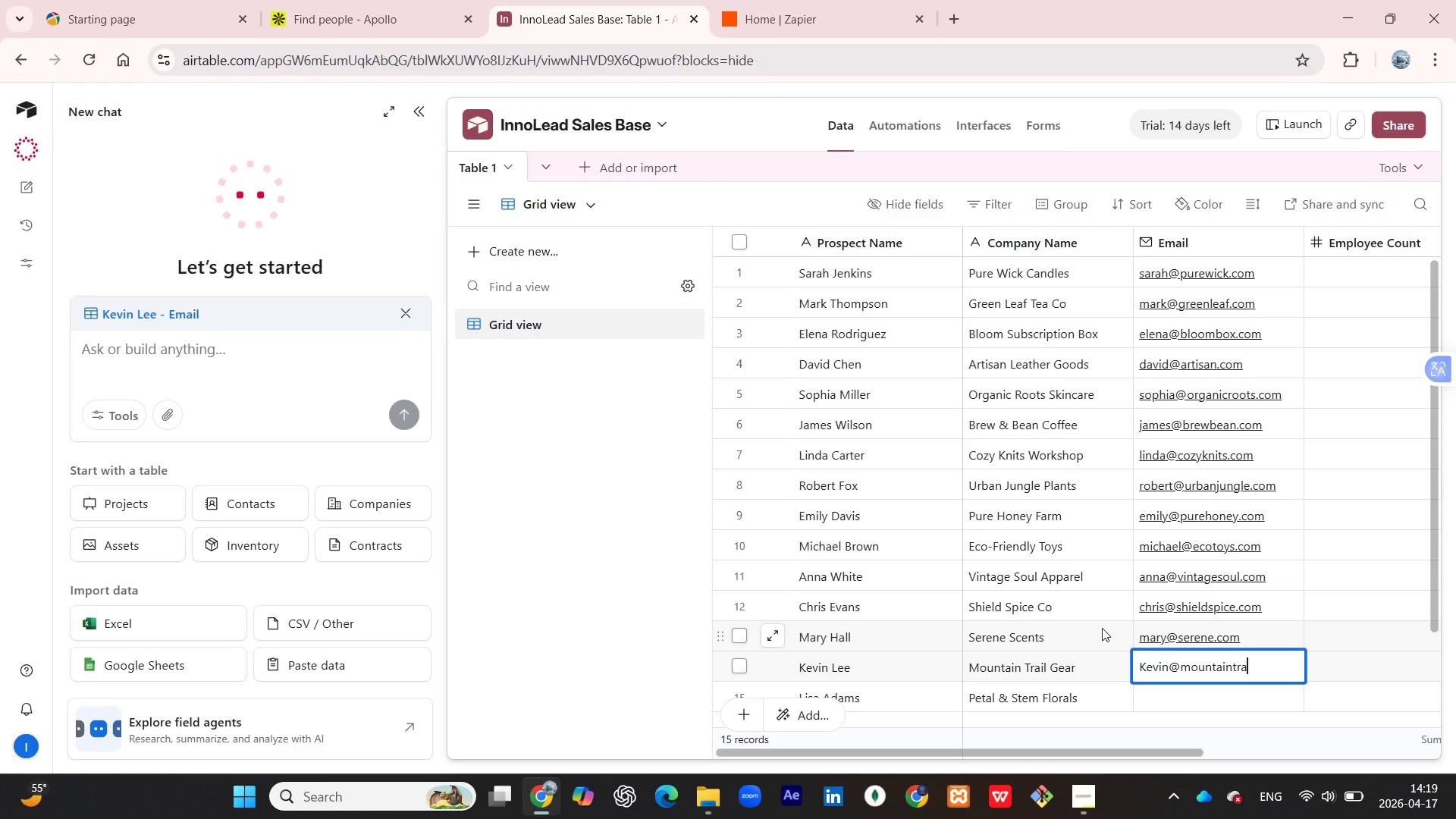 
type(il.com)
 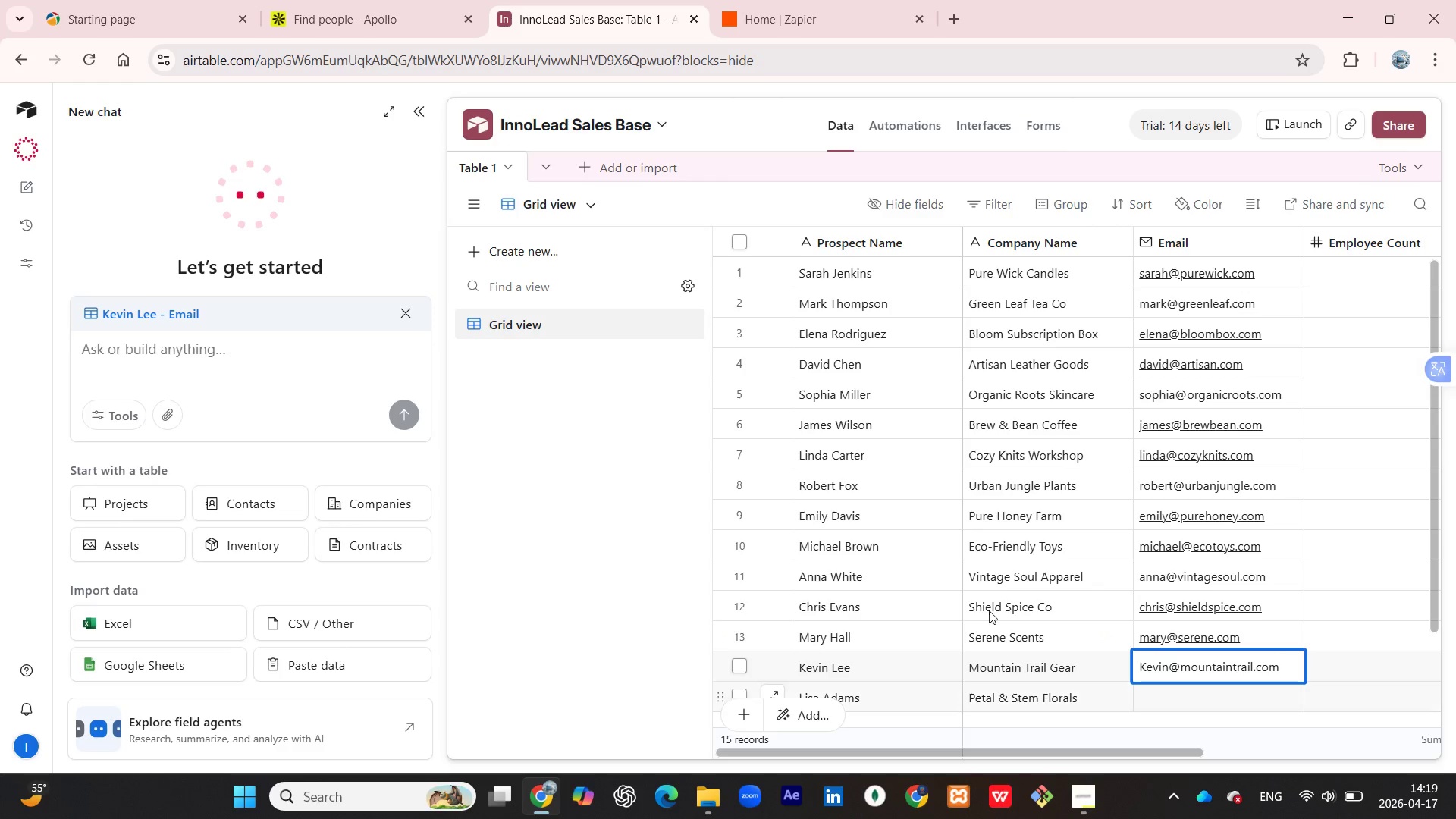 
scroll: coordinate [1095, 600], scroll_direction: down, amount: 1.0
 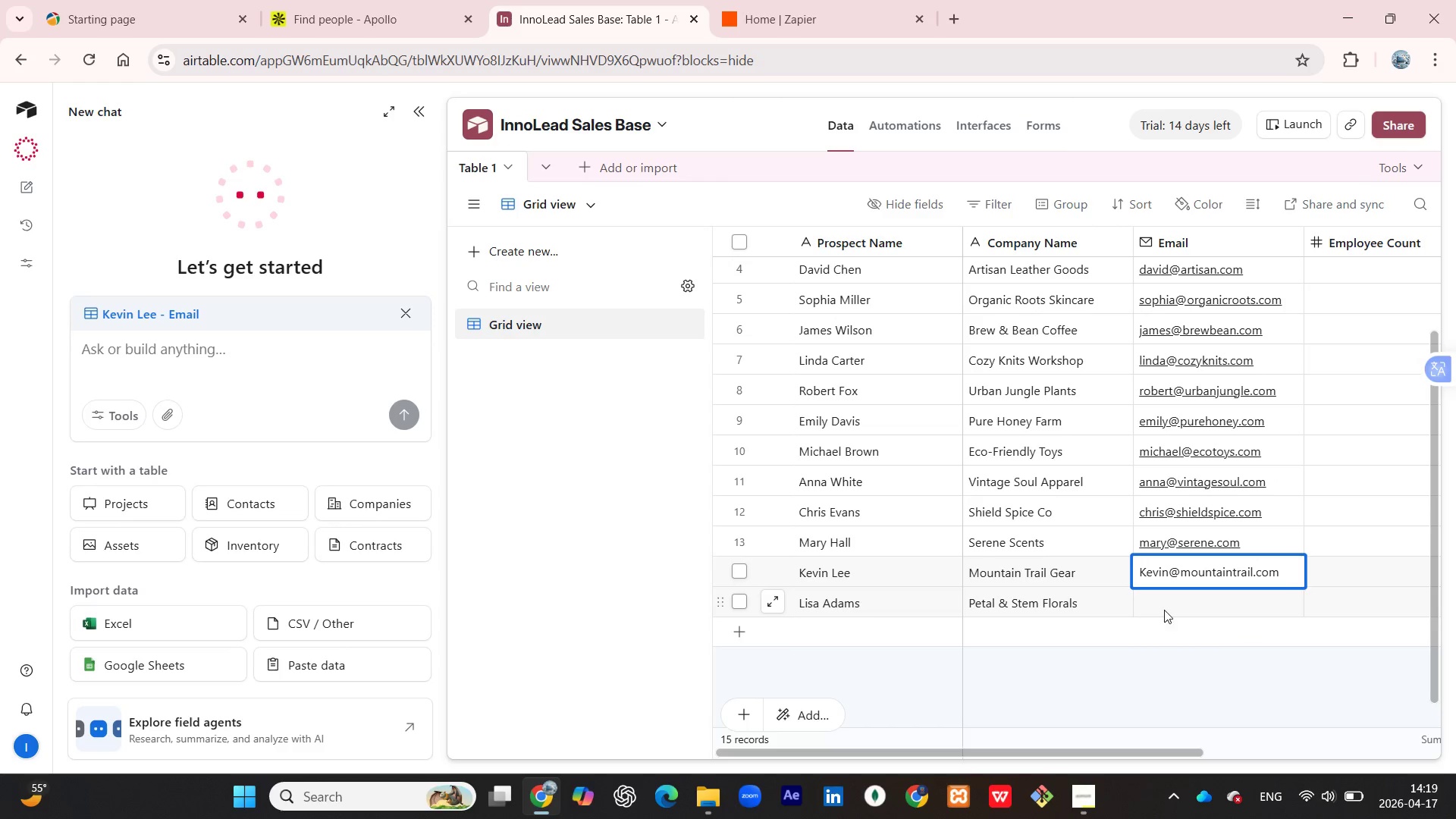 
left_click([1164, 610])
 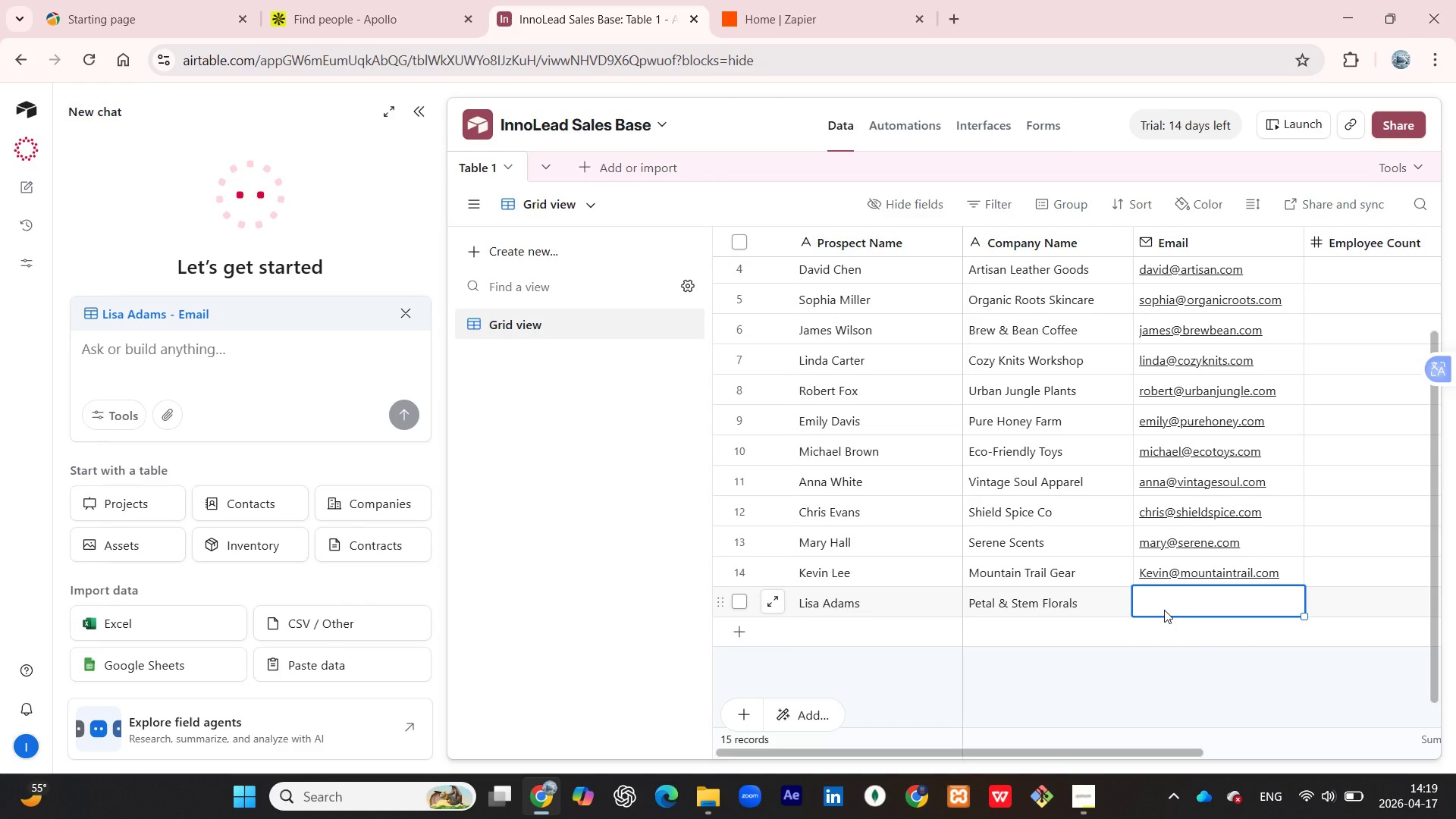 
wait(5.48)
 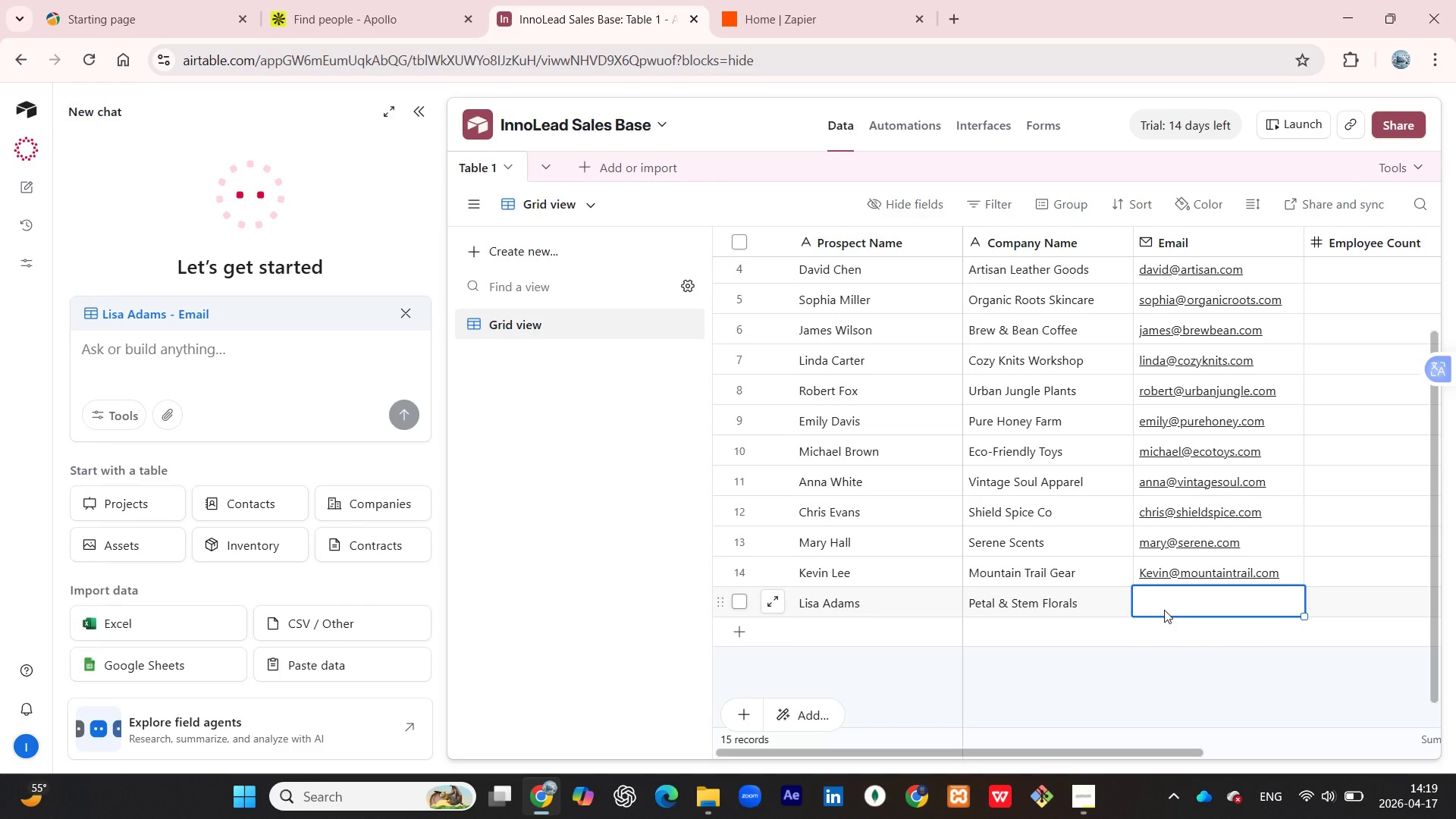 
type(lisa@petalstem.)
 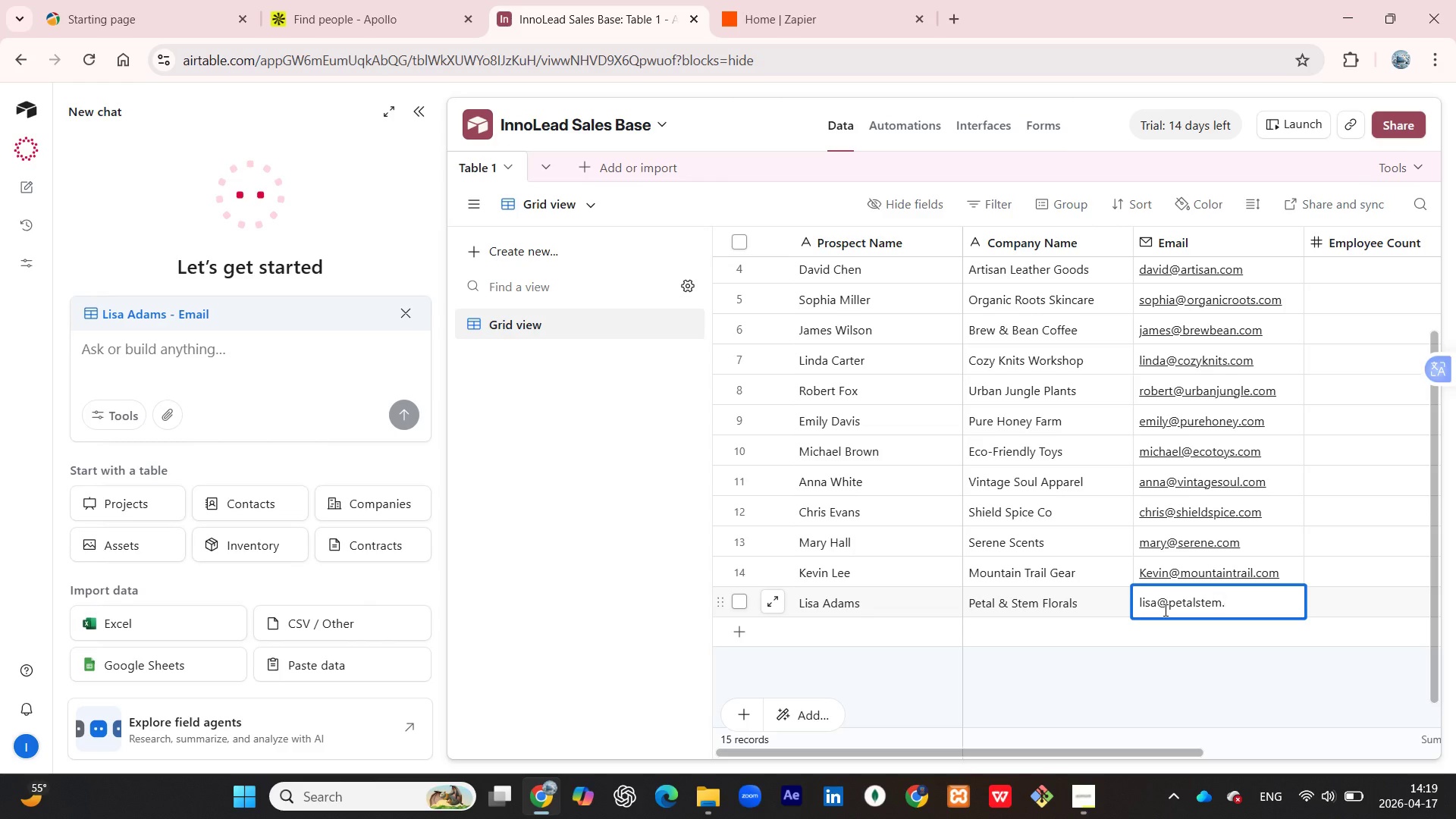 
type(com)
 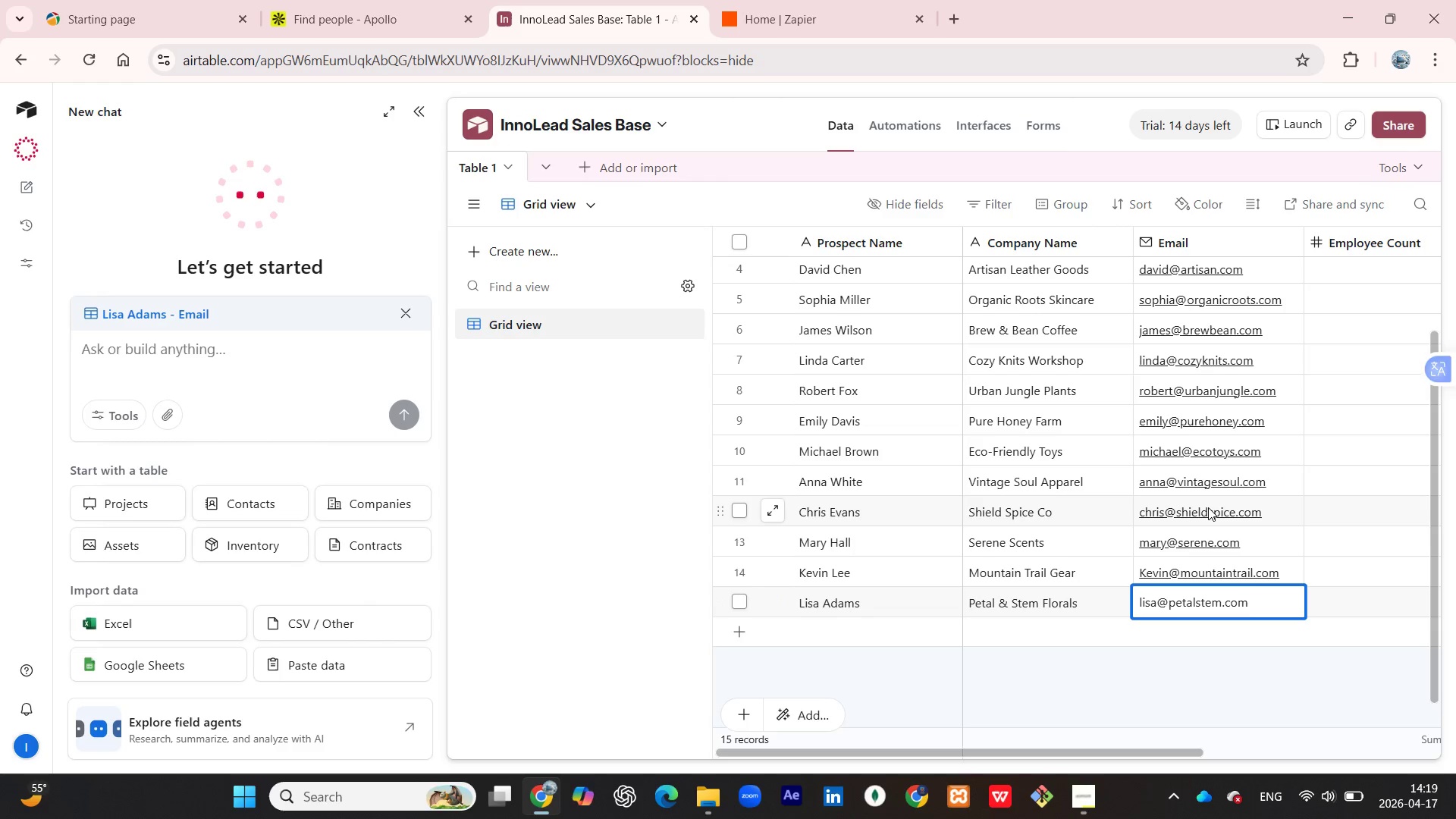 
scroll: coordinate [1248, 476], scroll_direction: up, amount: 5.0
 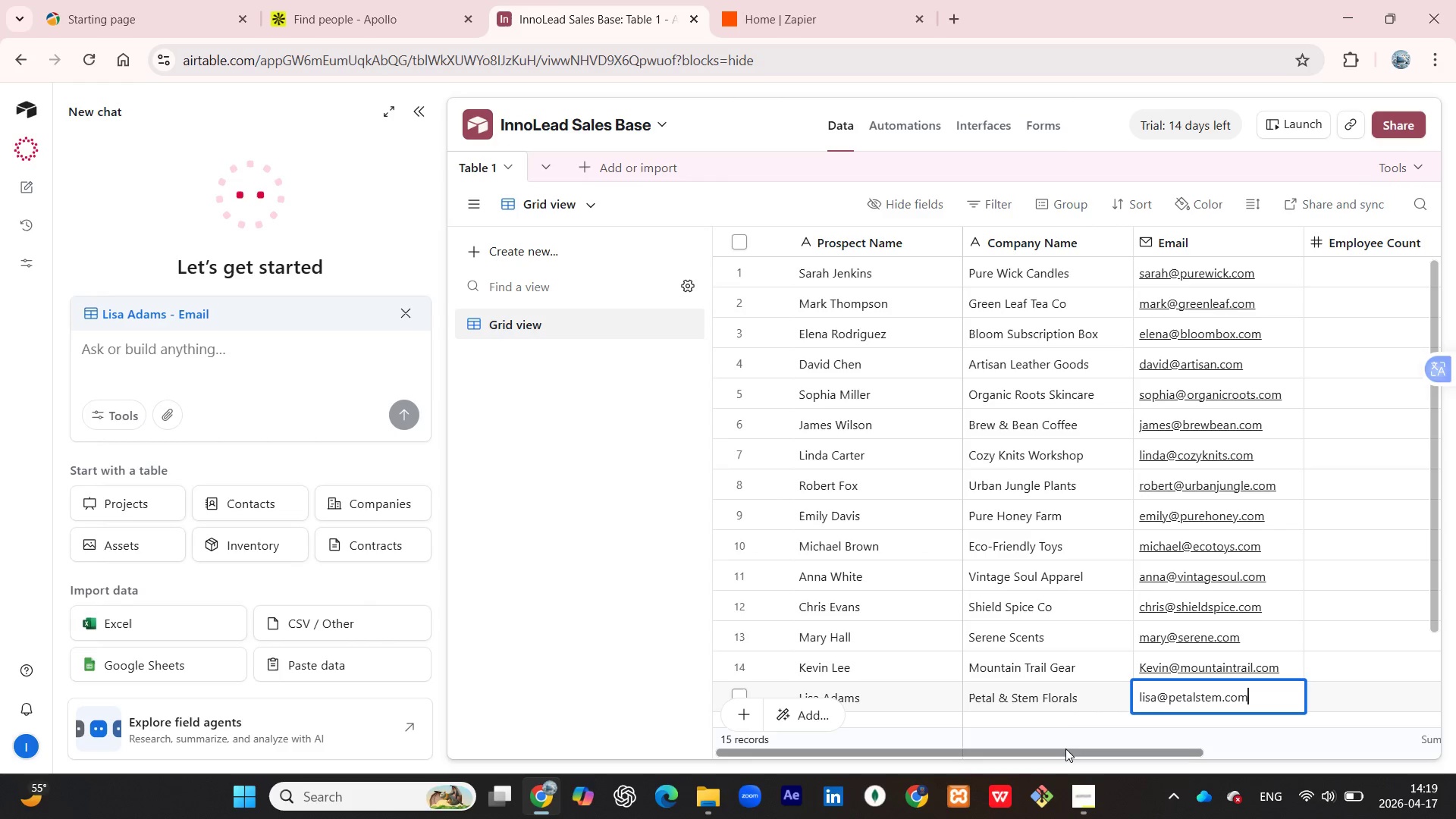 
left_click_drag(start_coordinate=[1068, 749], to_coordinate=[1190, 757])
 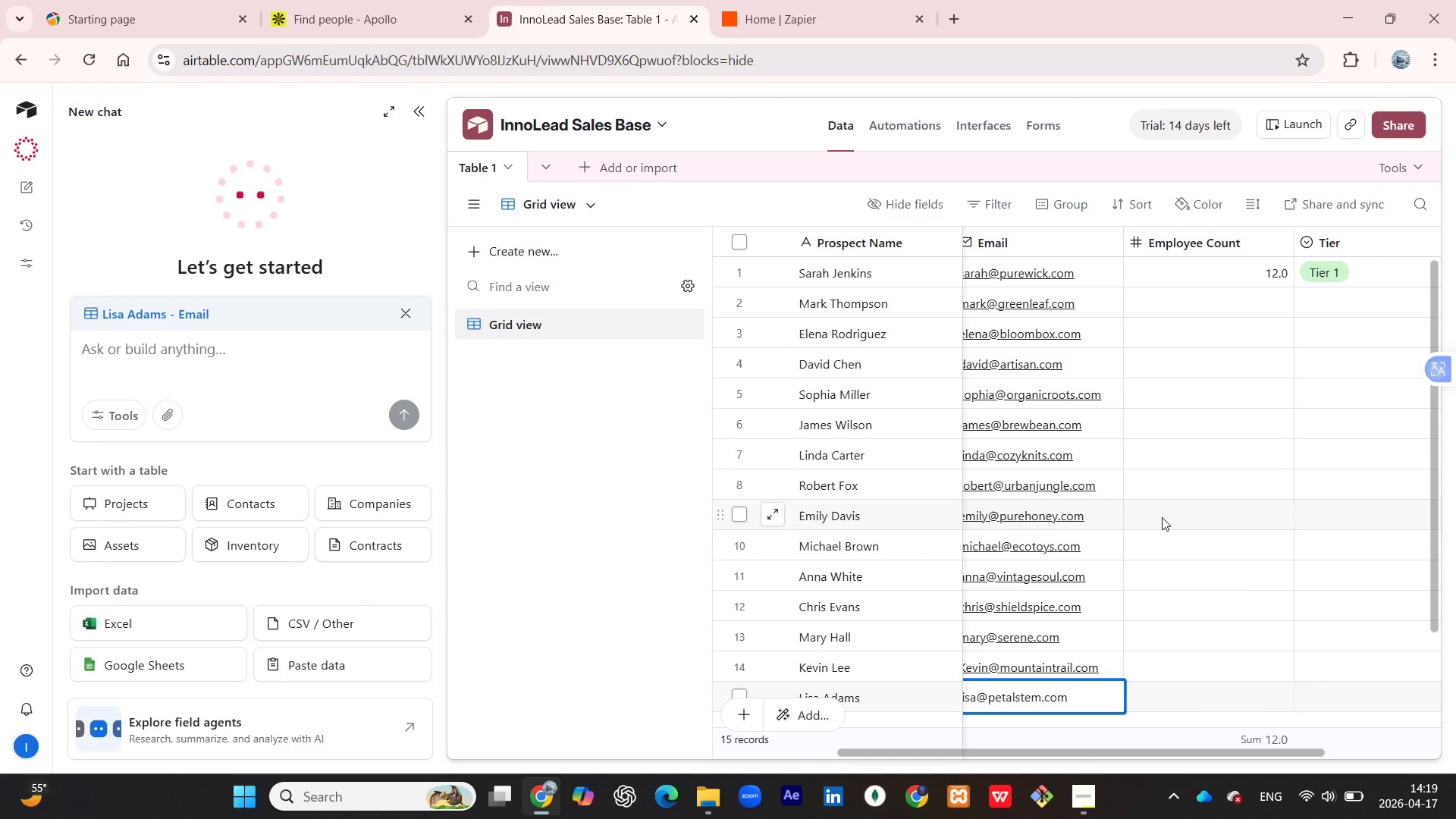 
scroll: coordinate [1160, 513], scroll_direction: up, amount: 3.0
 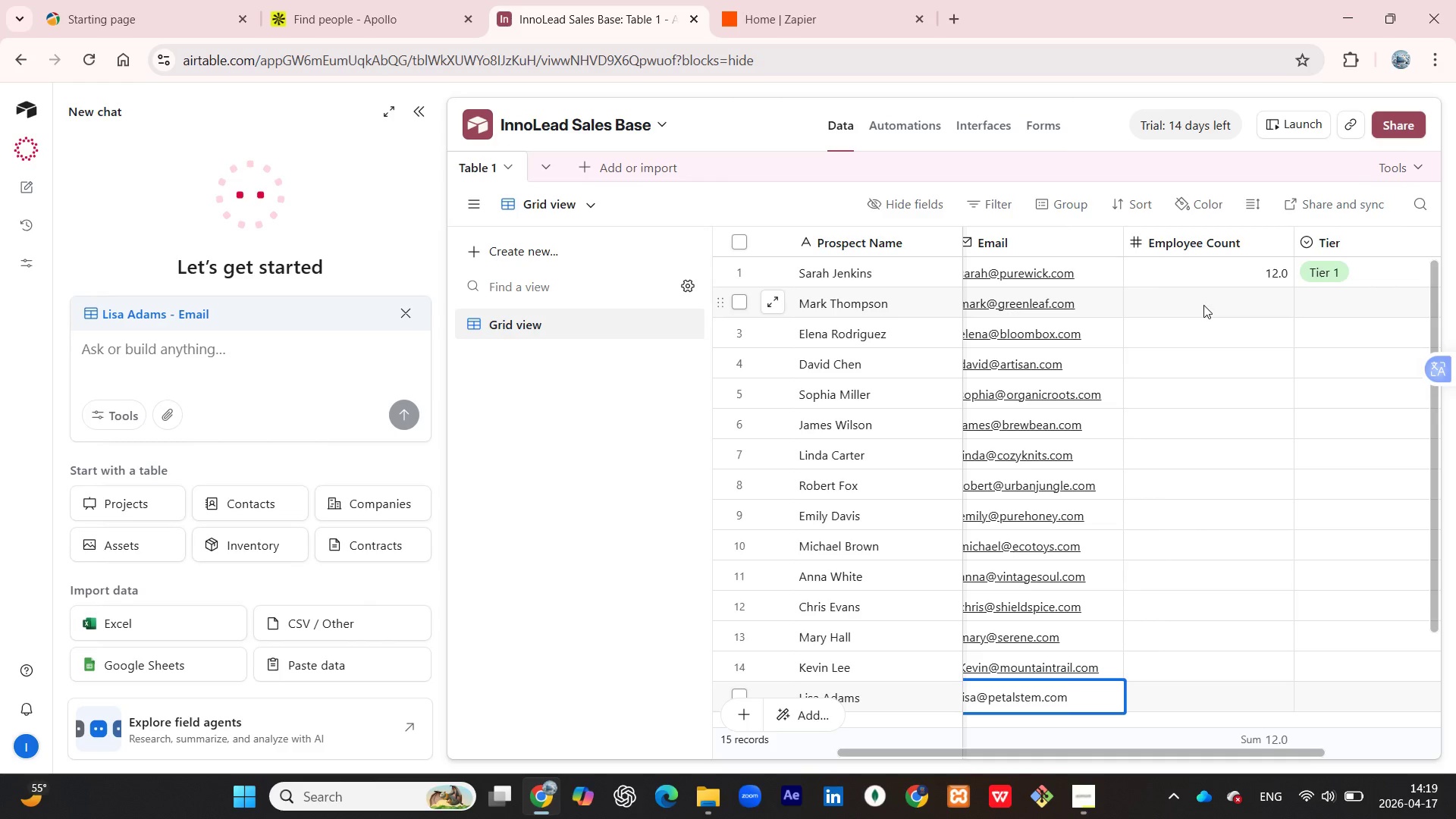 
left_click([1210, 304])
 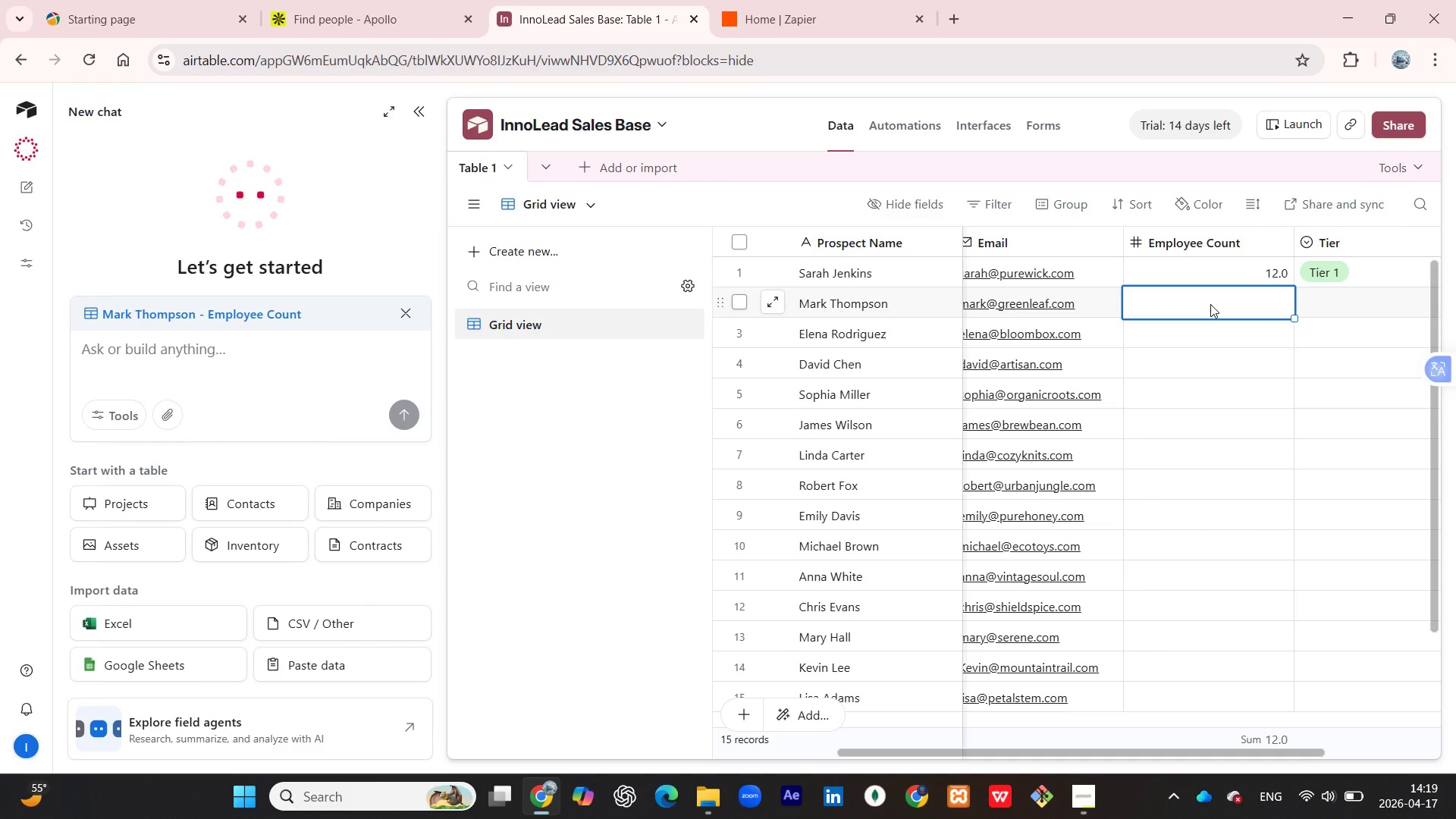 
wait(18.53)
 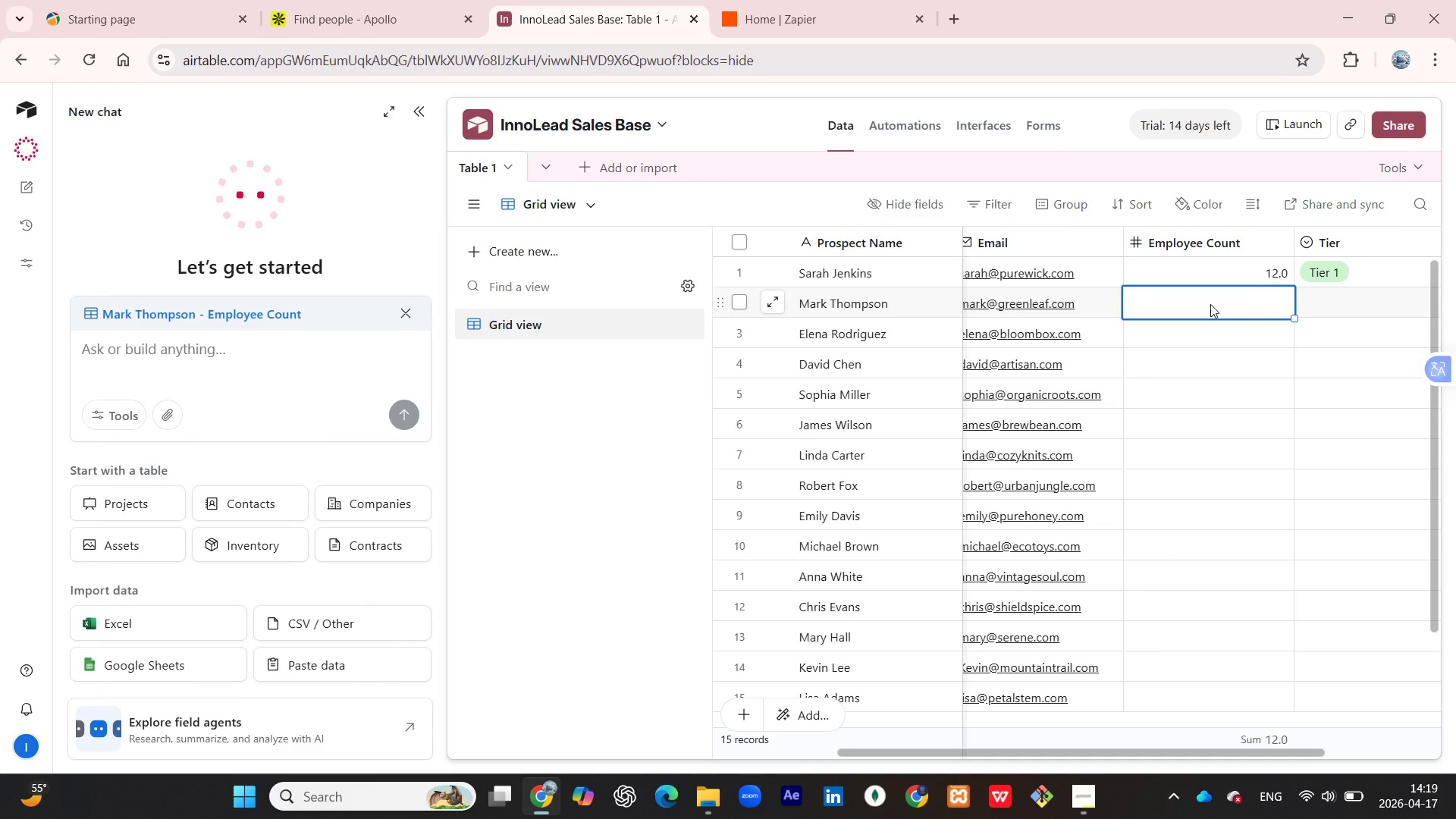 
type(55)
 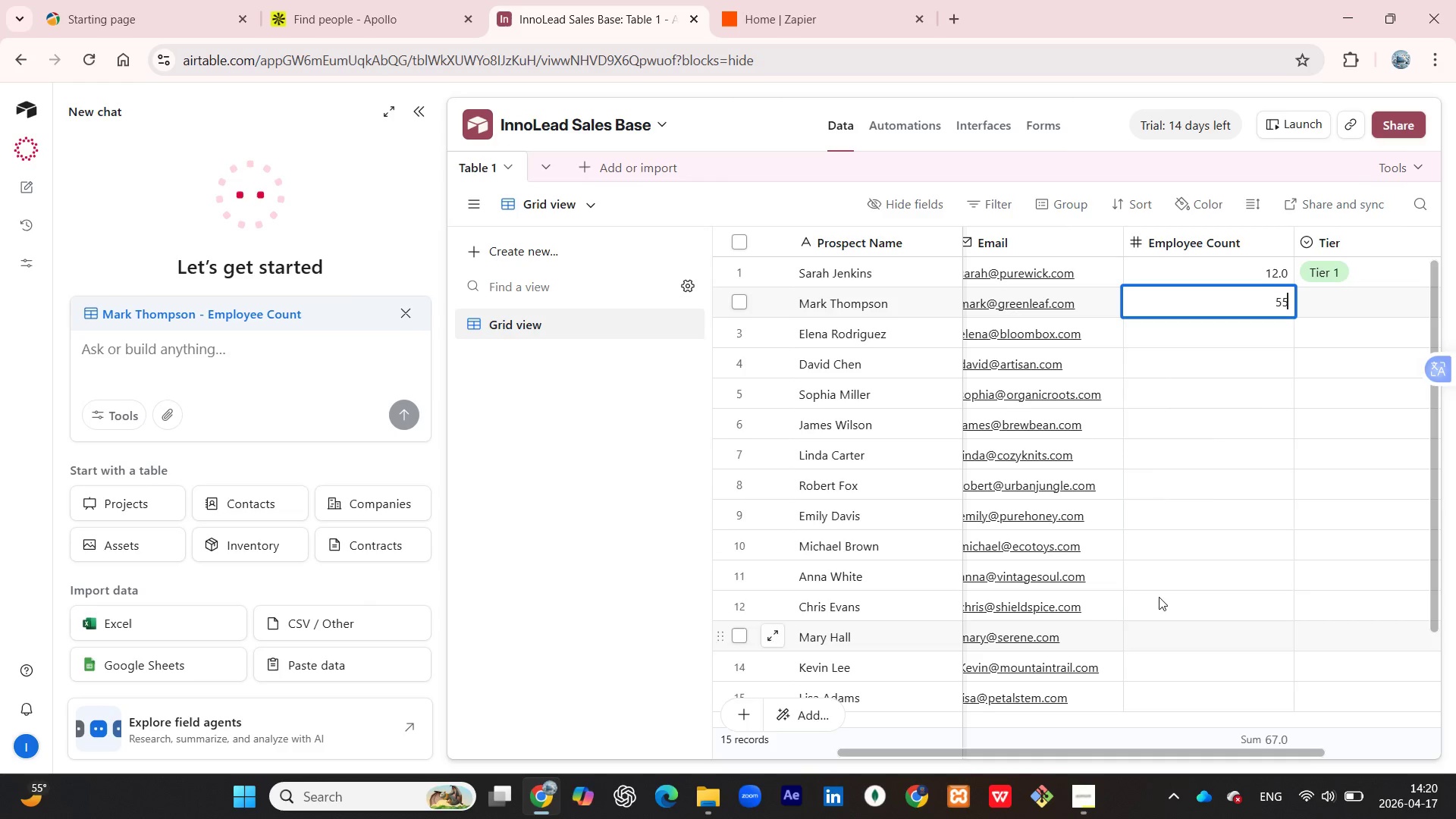 
left_click([1257, 347])
 